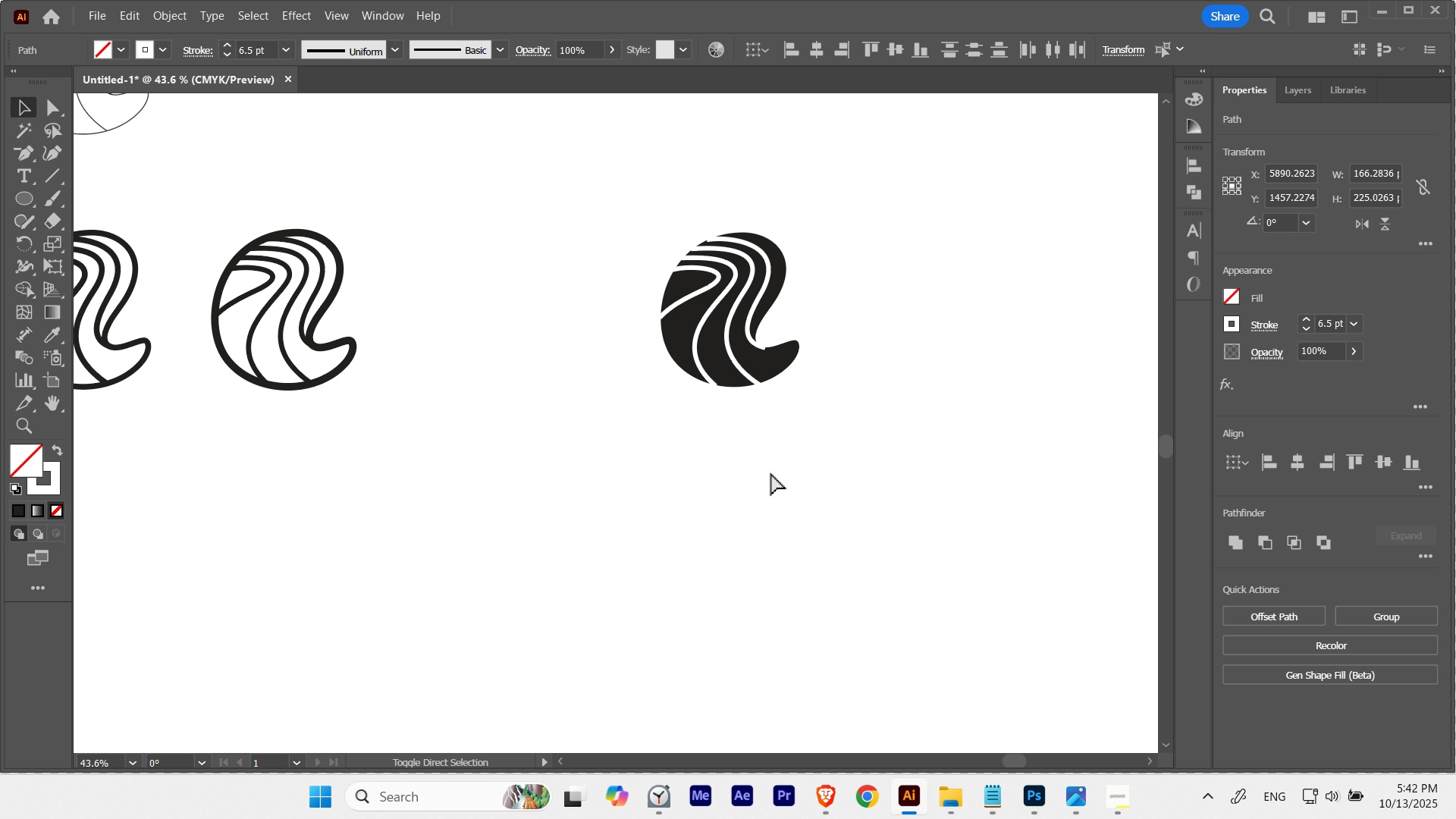 
key(Control+Shift+Z)
 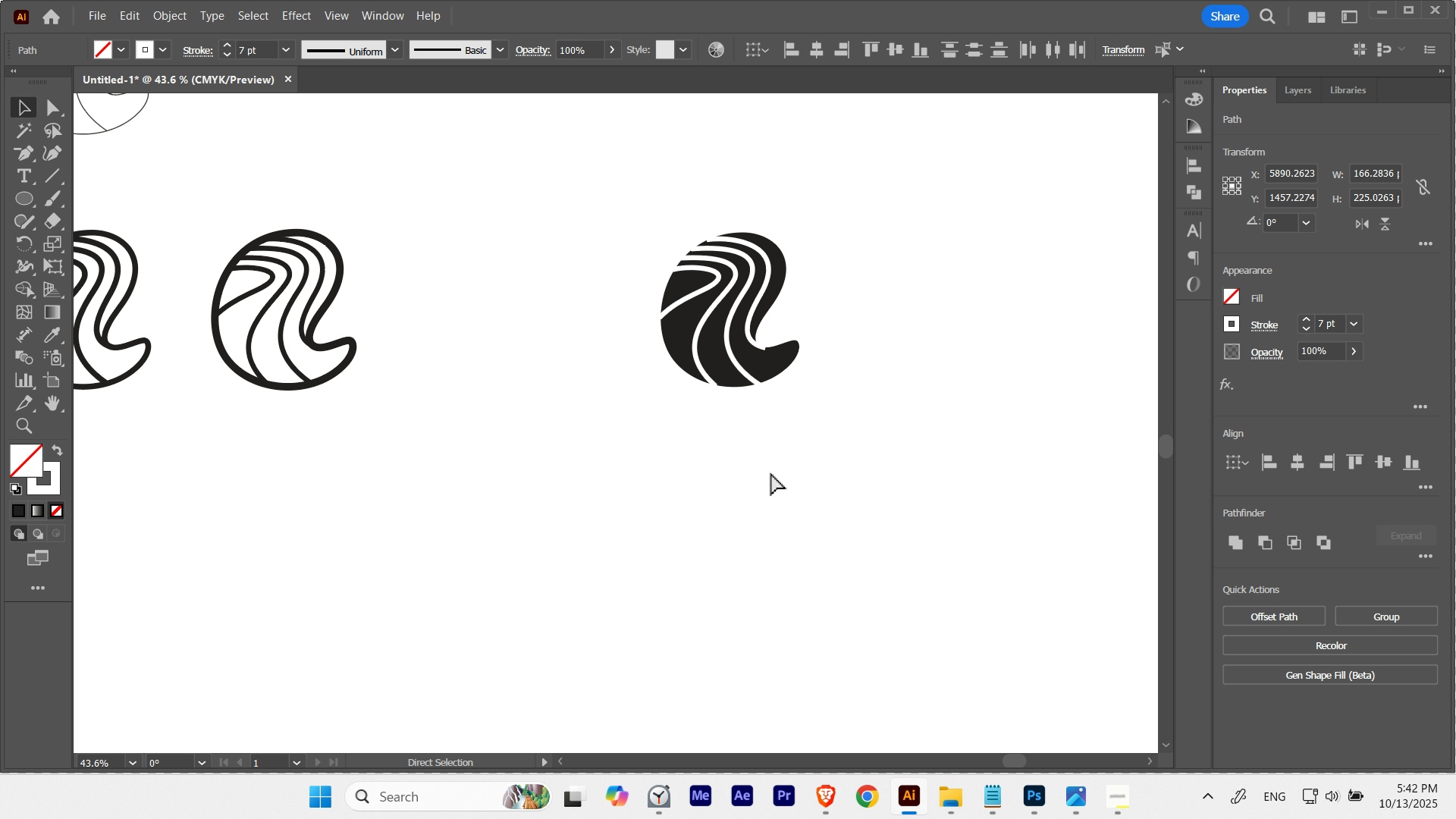 
key(Control+Z)
 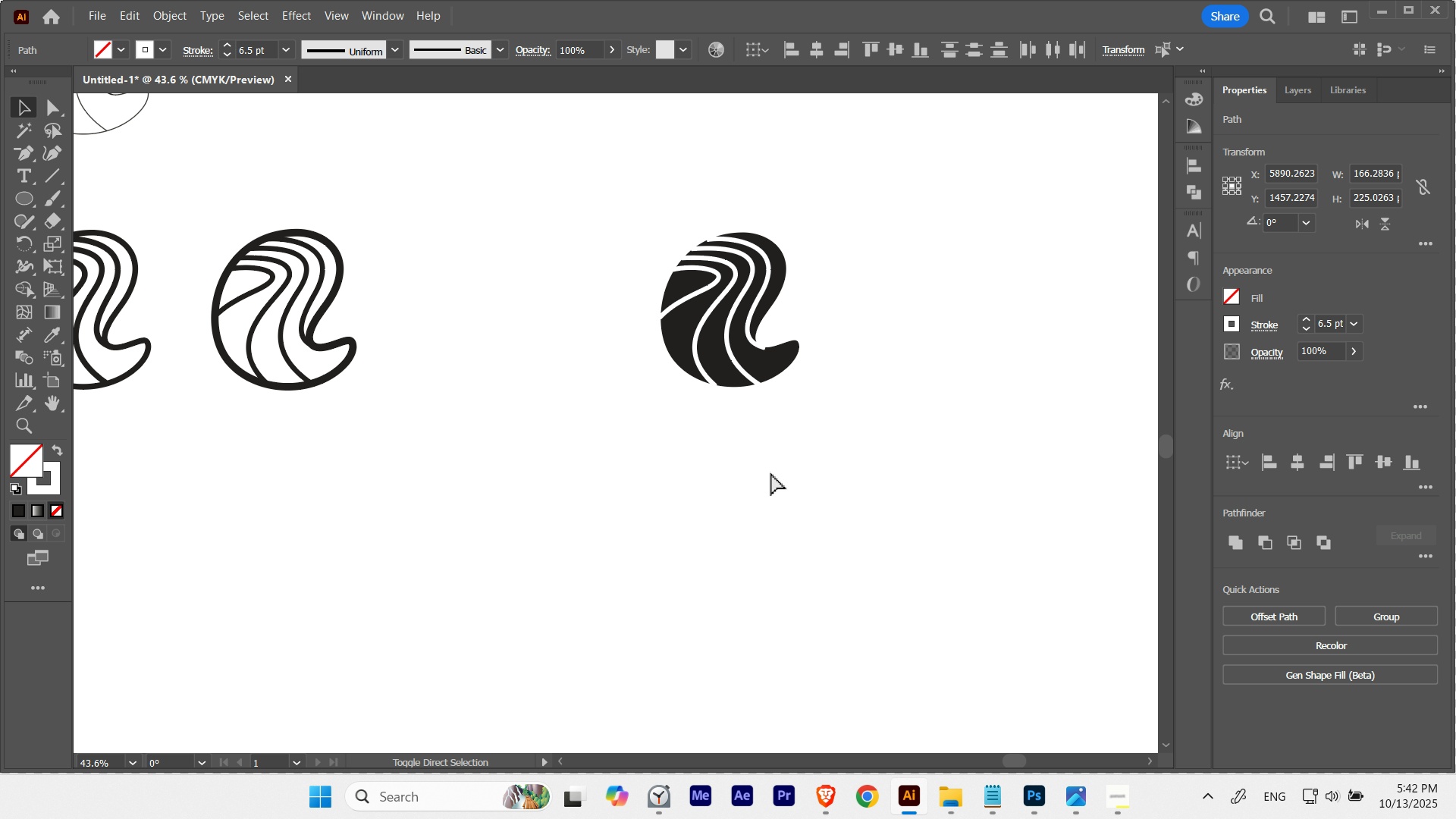 
key(Control+Shift+Z)
 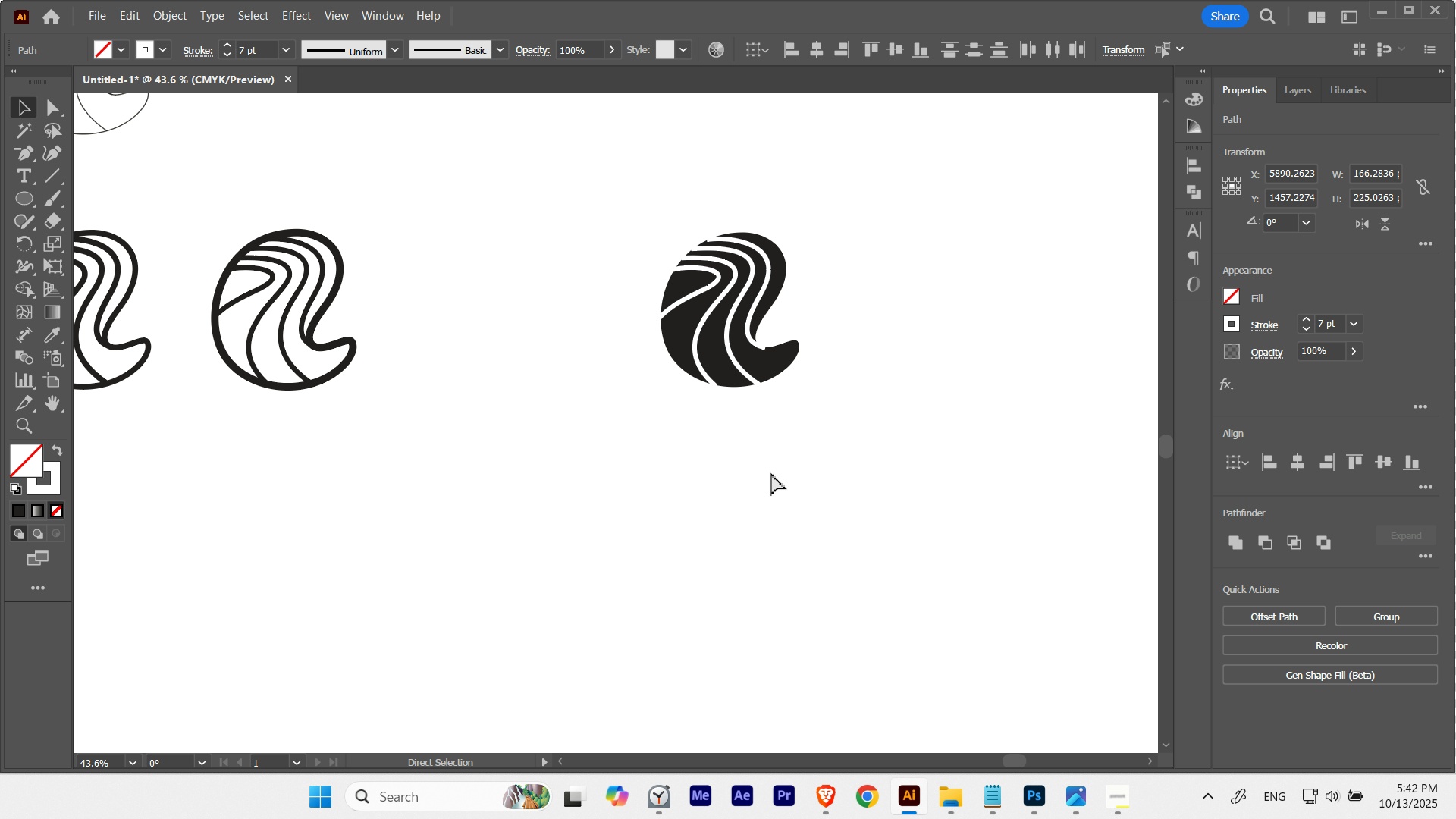 
key(Control+Z)
 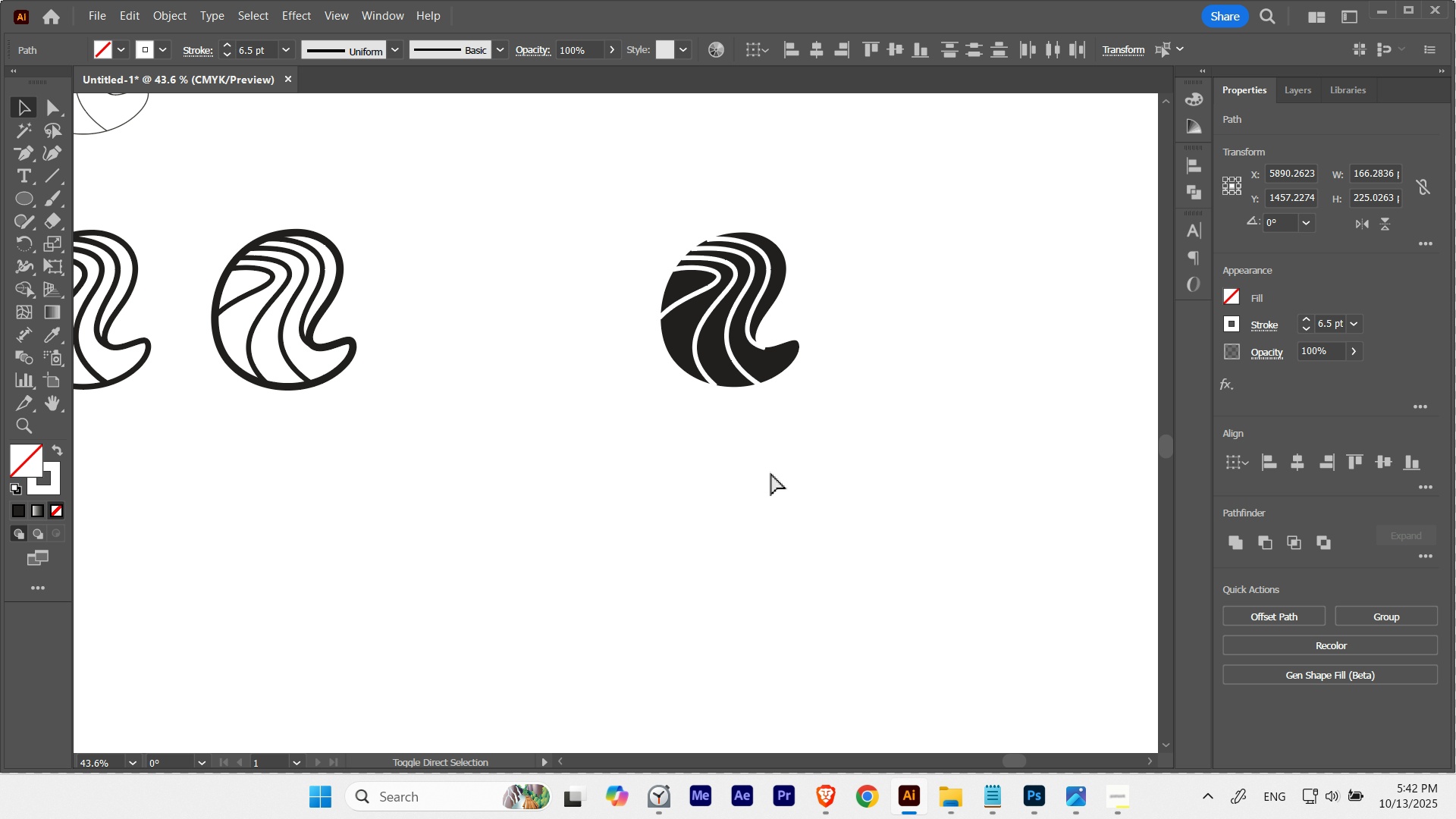 
key(Control+Shift+Z)
 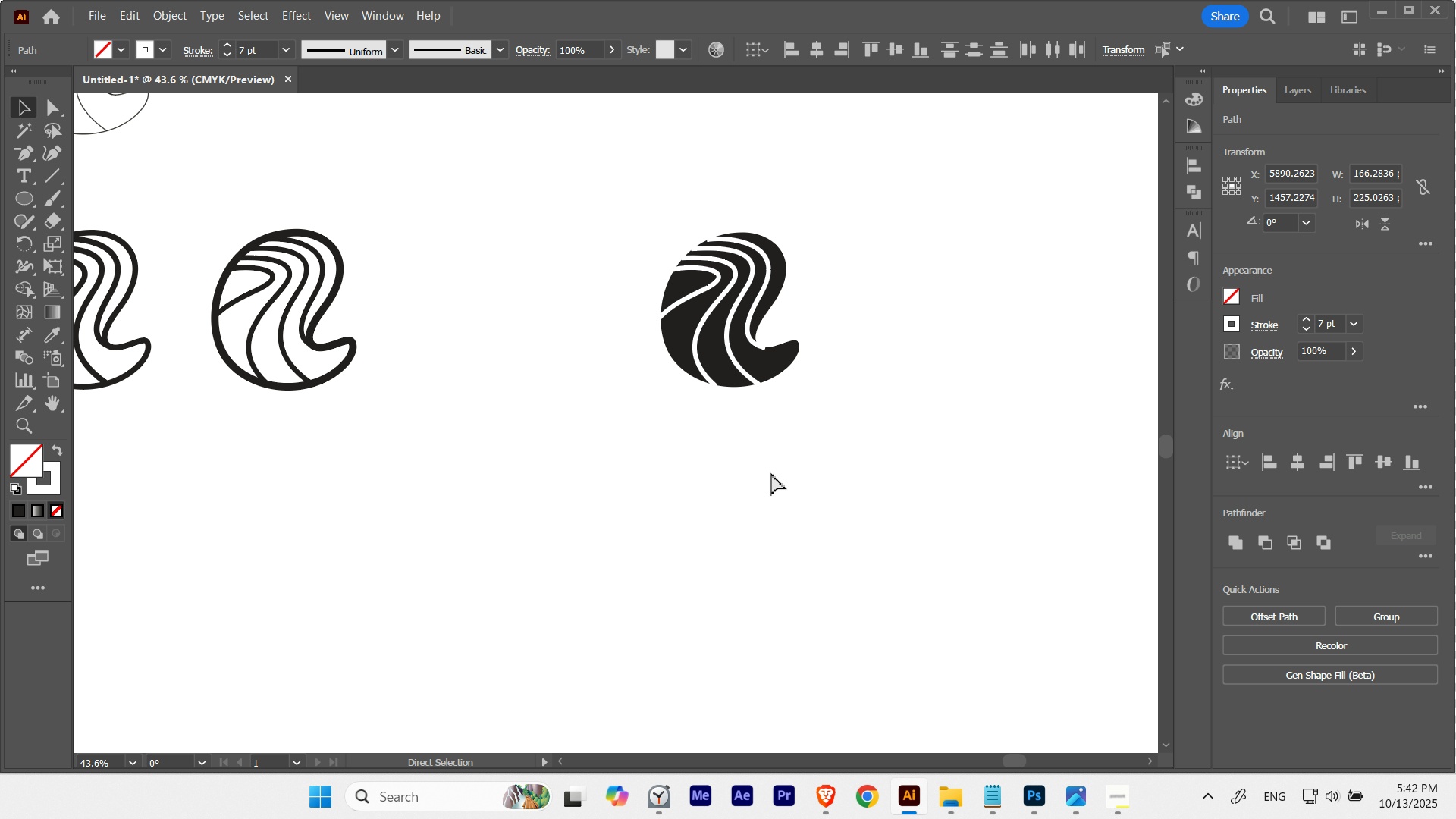 
key(Control+Z)
 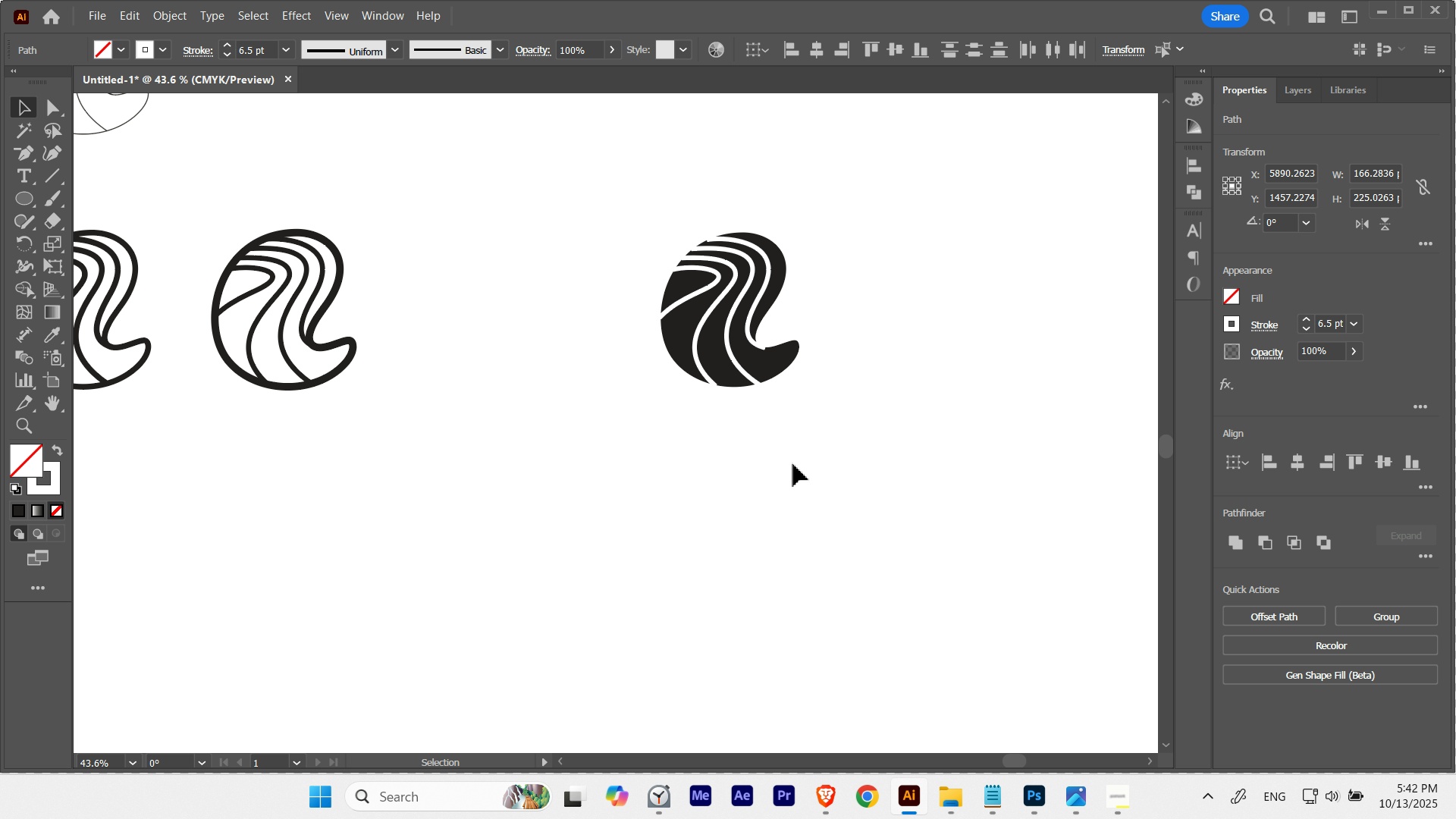 
left_click([793, 464])
 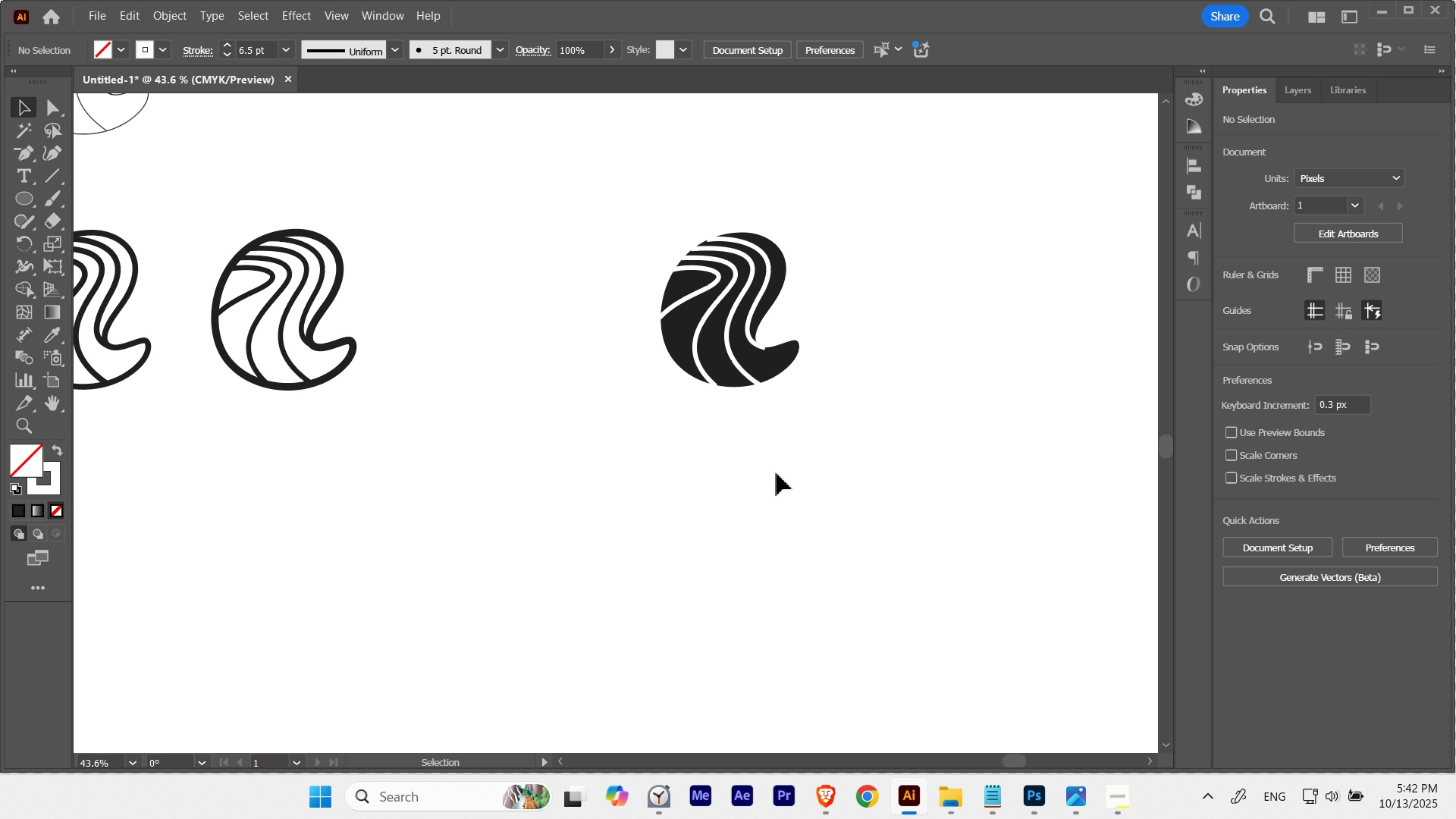 
hold_key(key=ControlLeft, duration=0.9)
 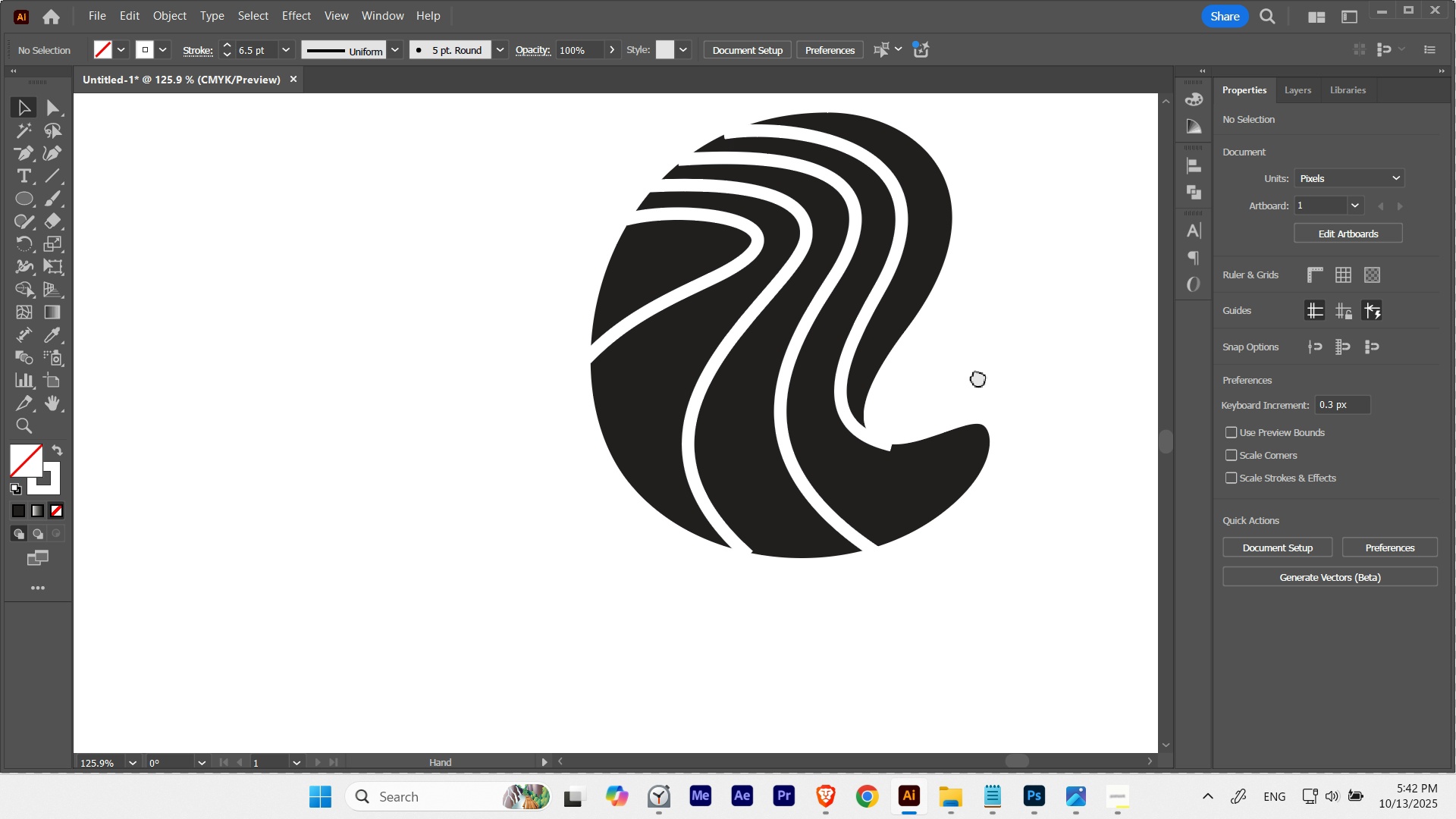 
hold_key(key=Space, duration=2.08)
 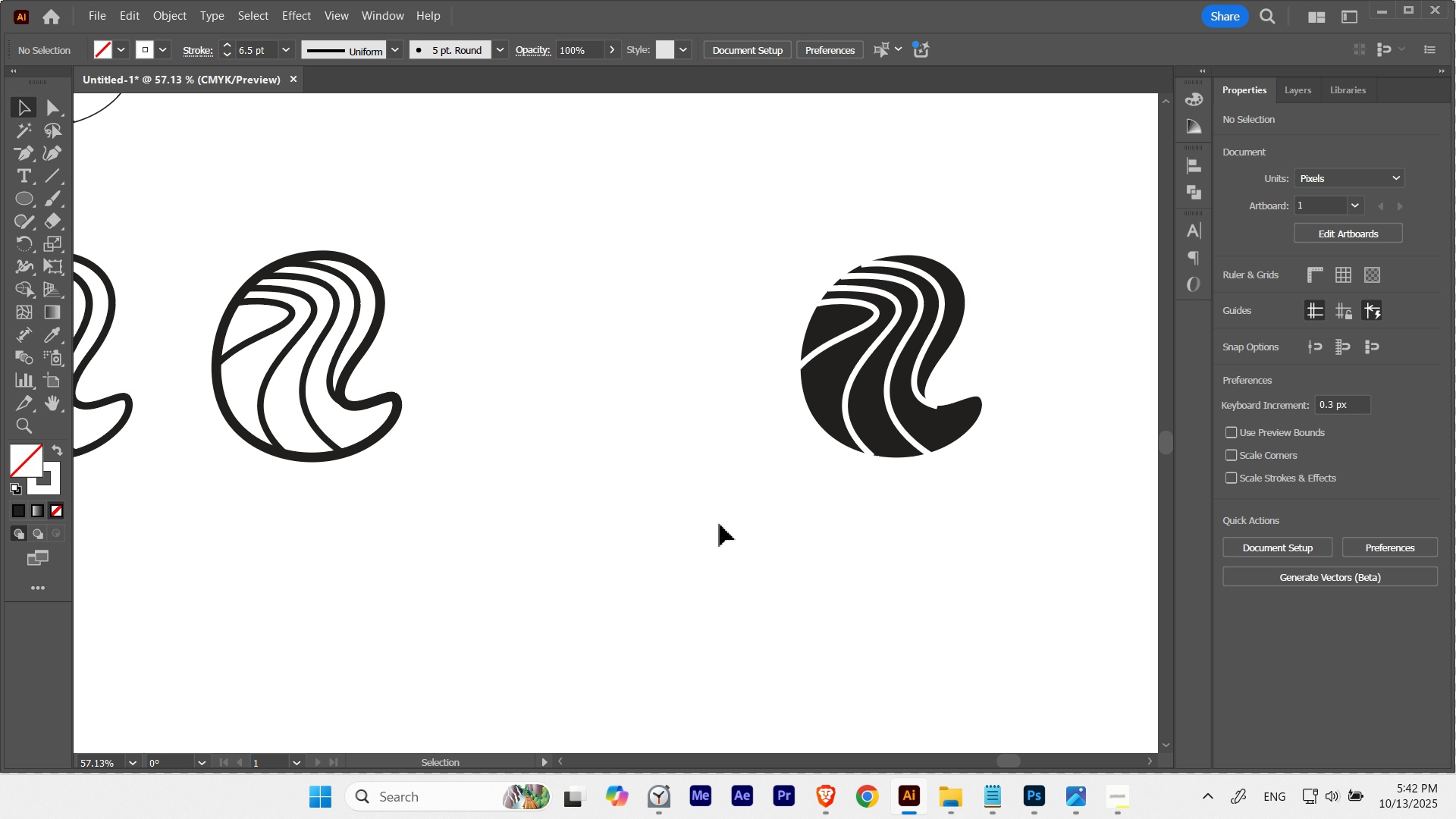 
hold_key(key=ControlLeft, duration=0.43)
 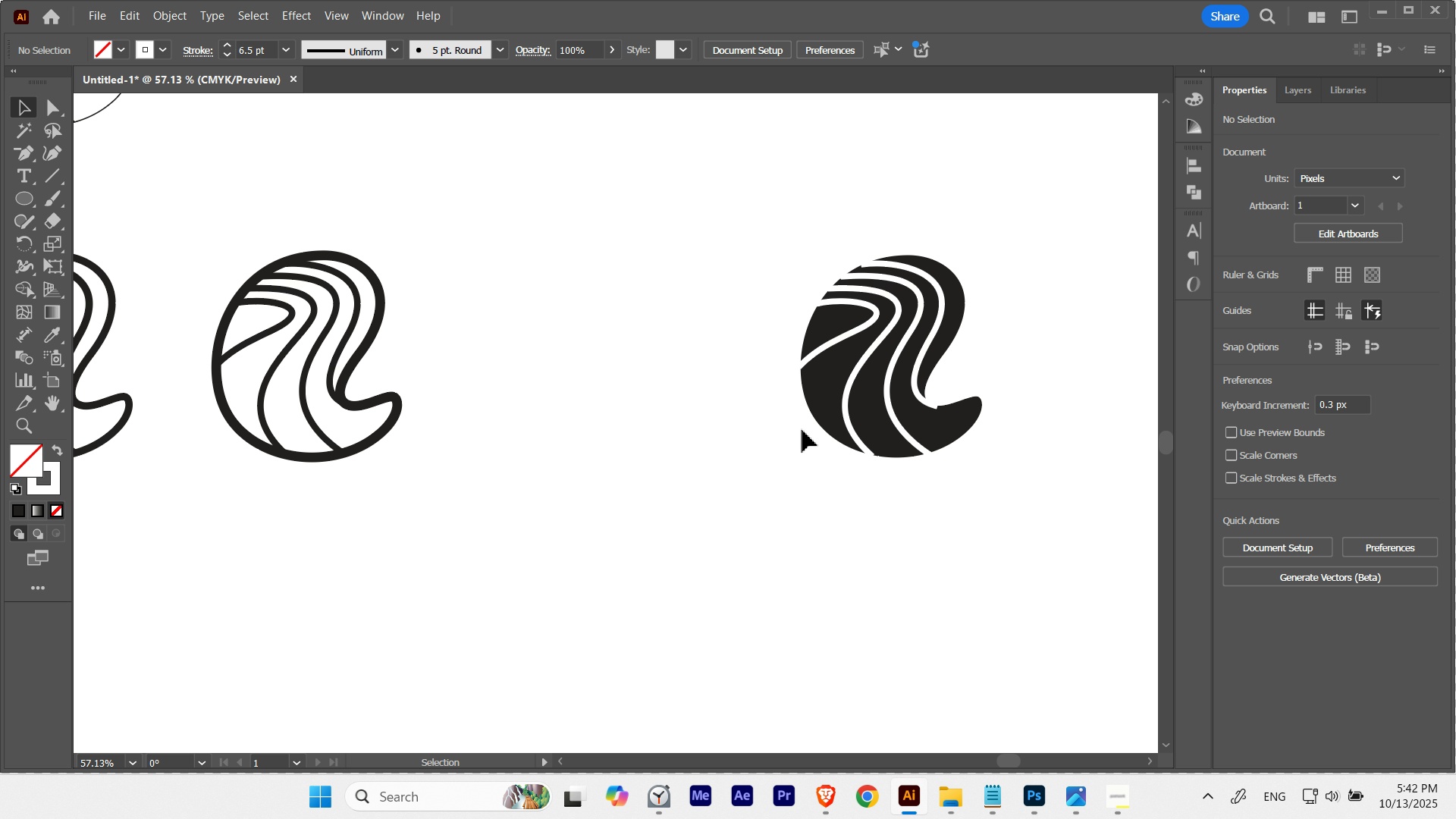 
key(V)
 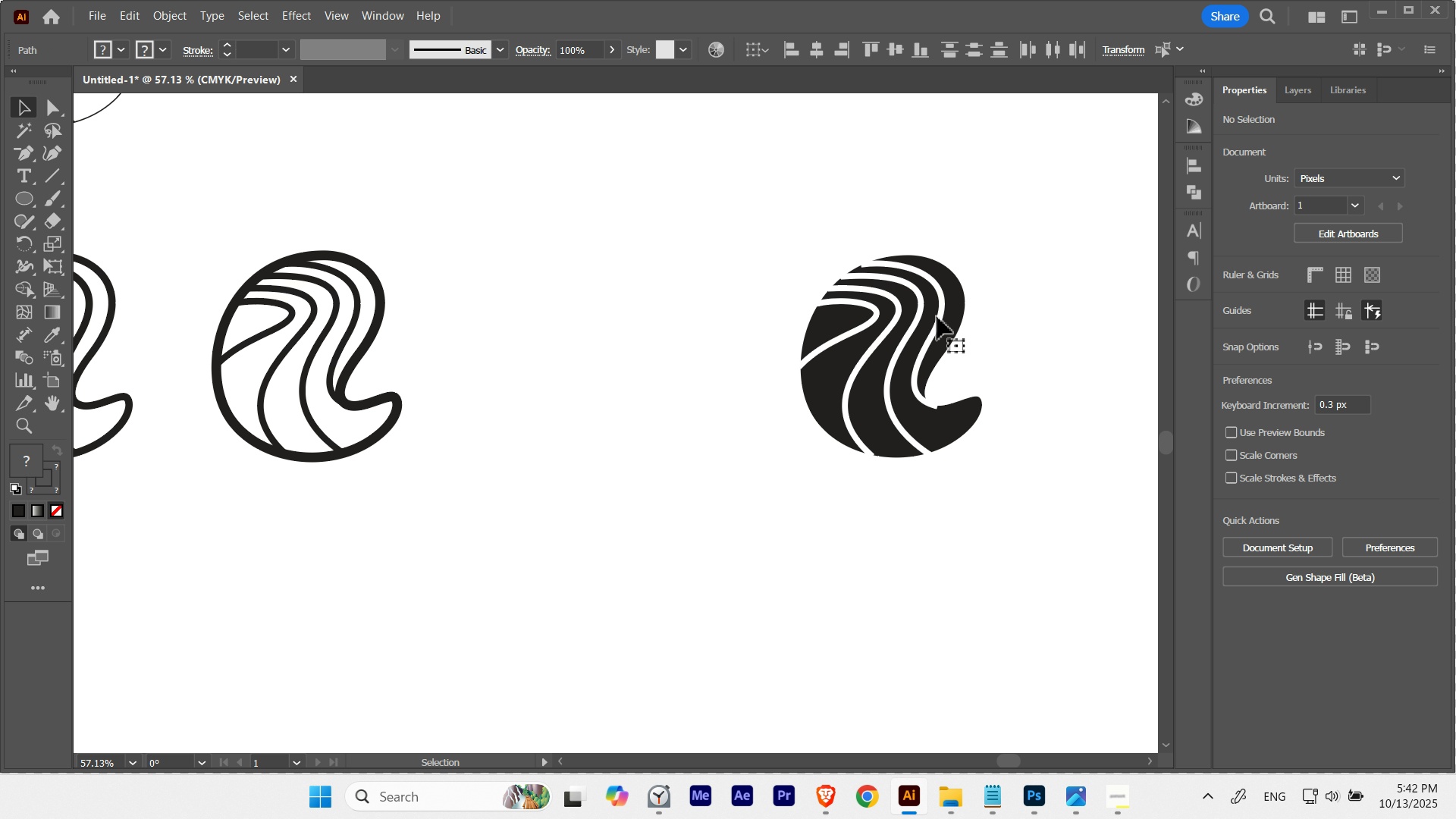 
hold_key(key=ShiftLeft, duration=1.63)
 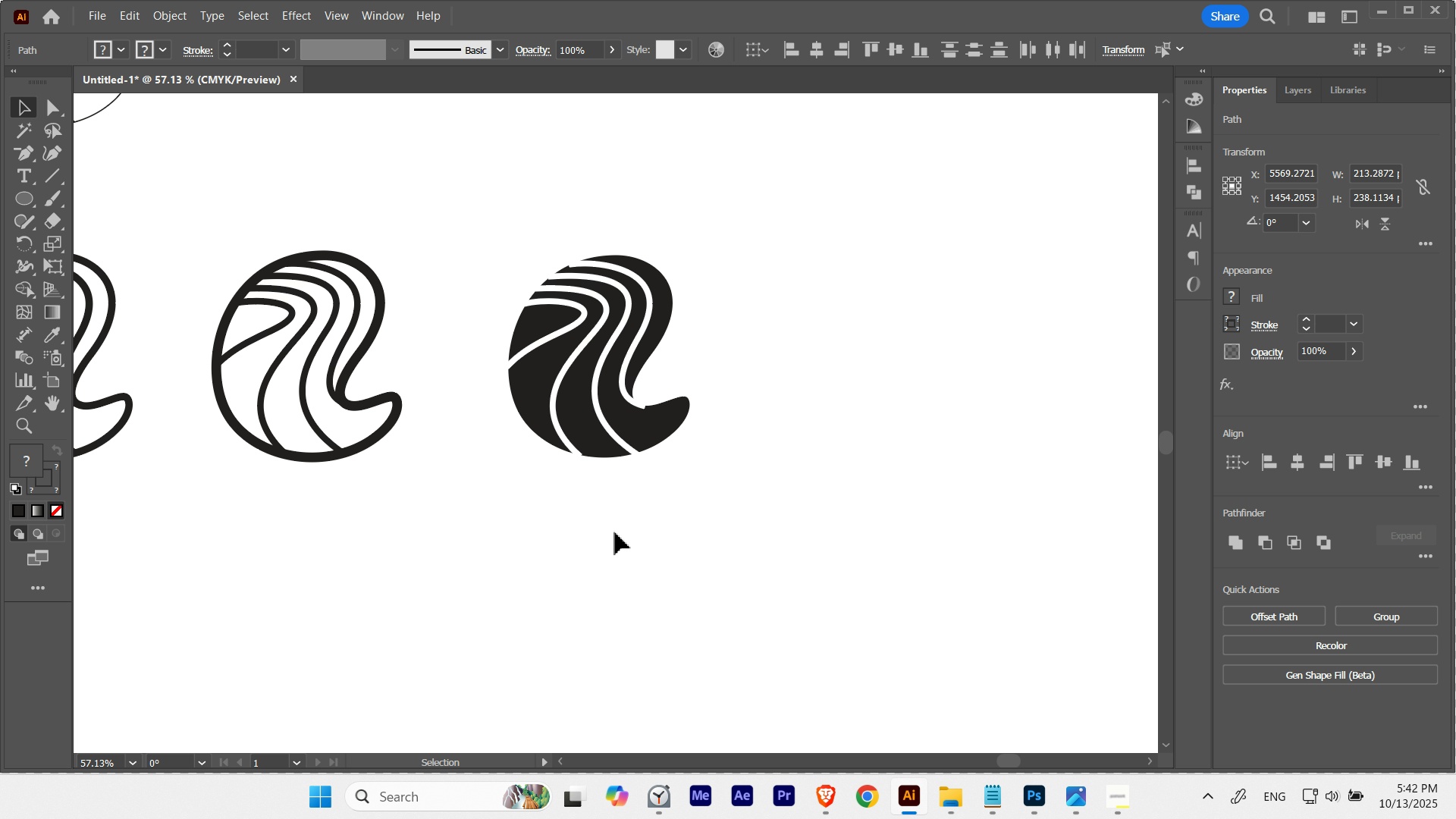 
left_click([615, 532])
 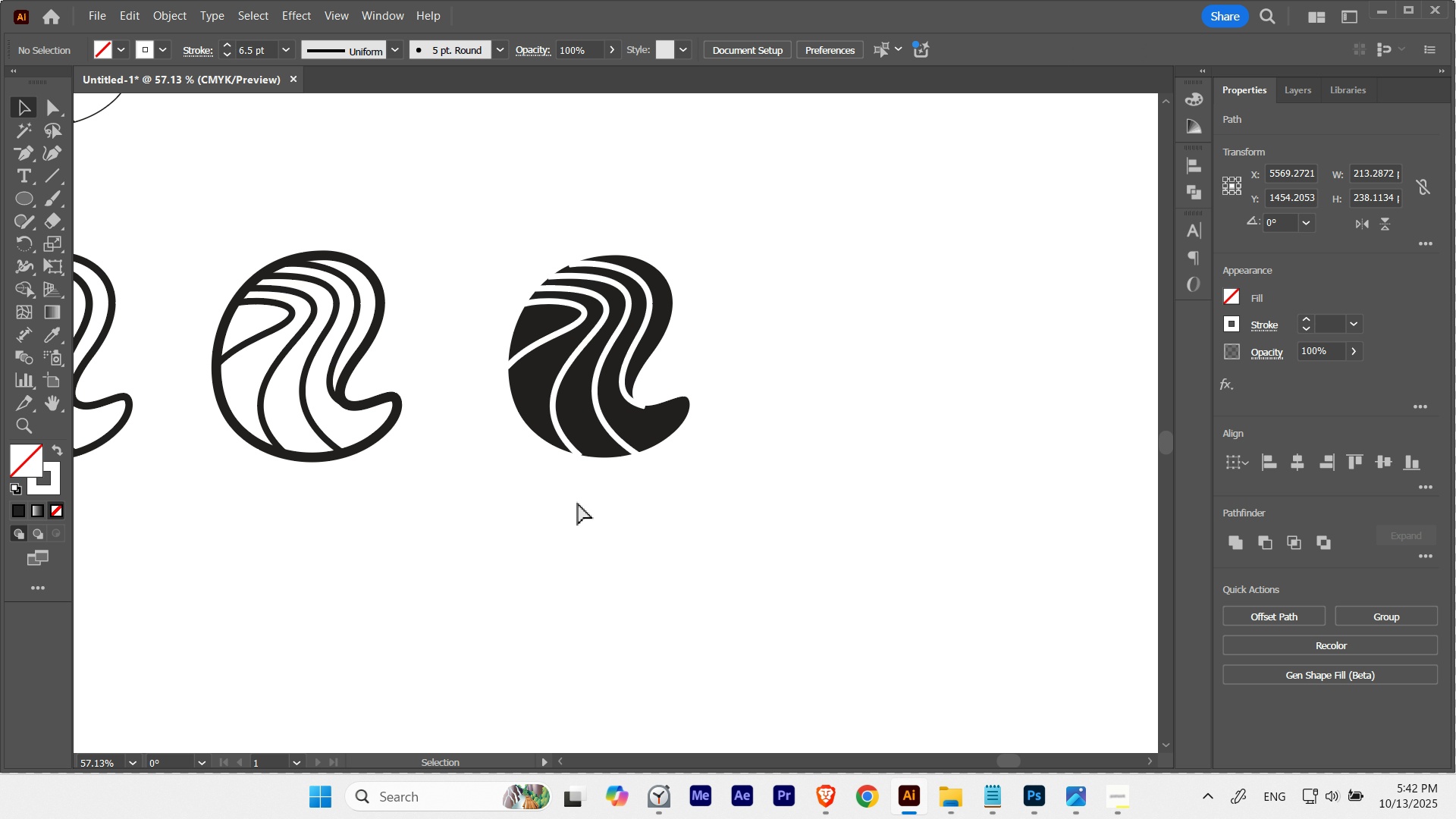 
hold_key(key=ControlLeft, duration=0.66)
 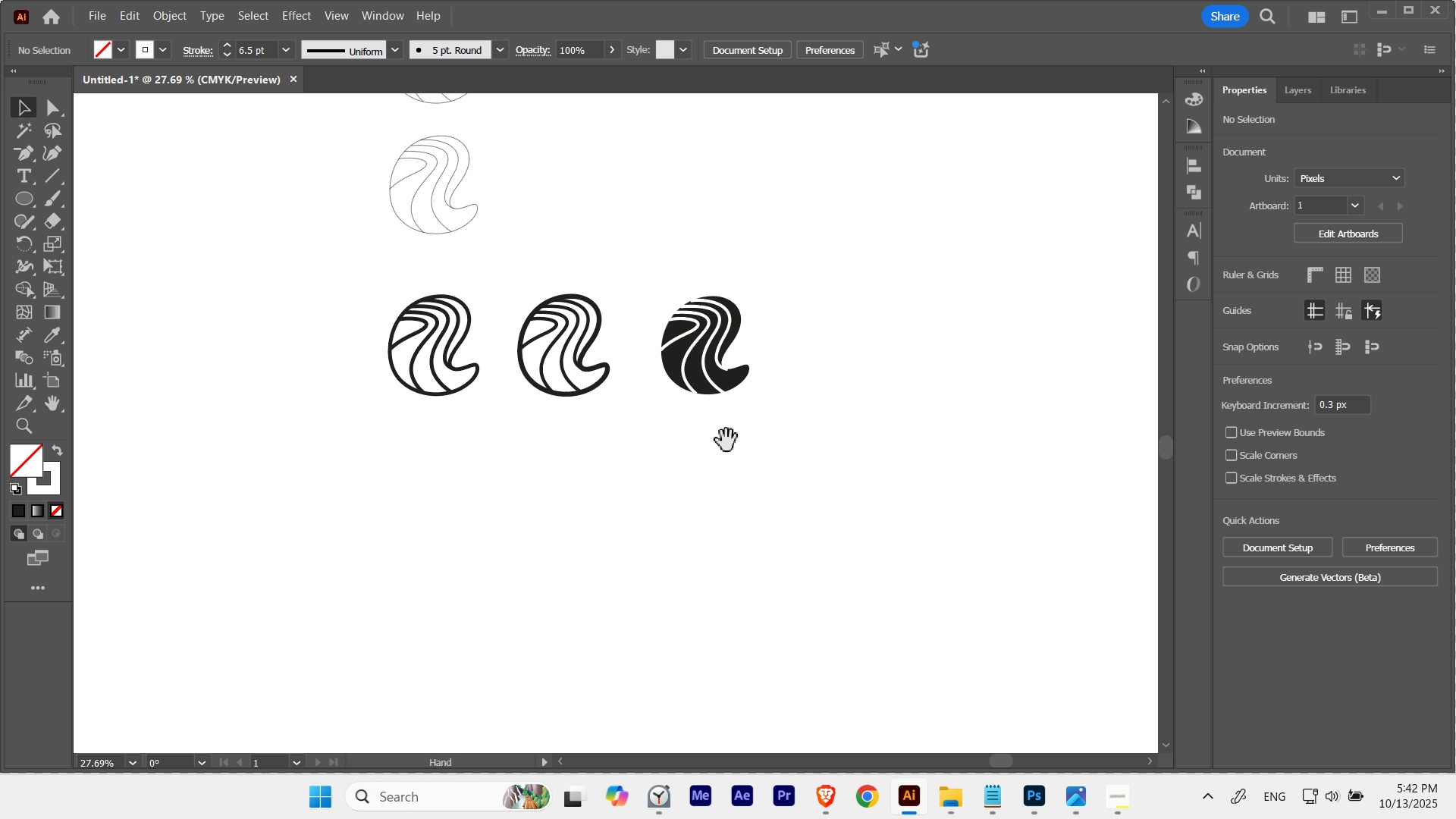 
hold_key(key=Space, duration=1.17)
 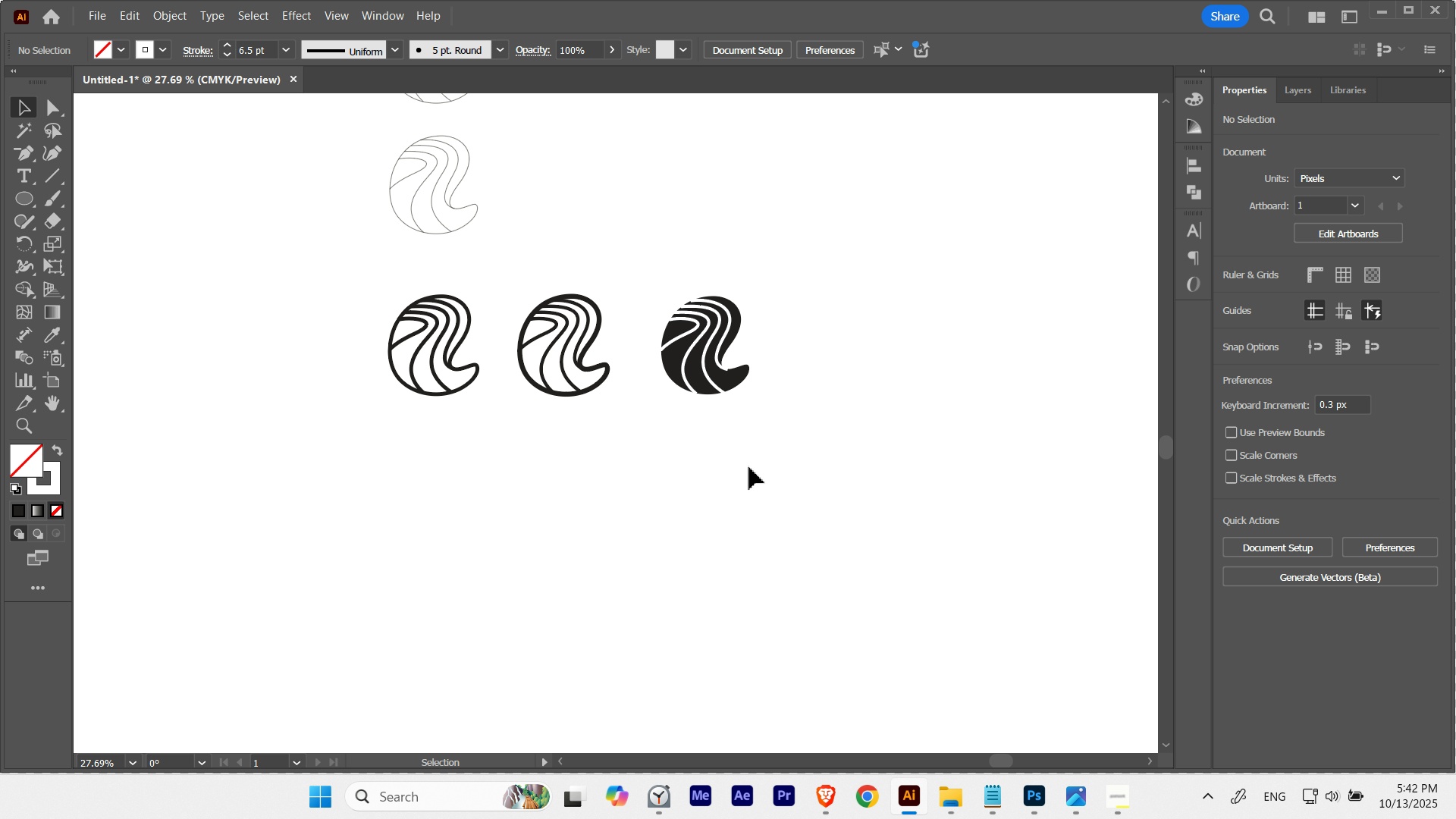 
double_click([749, 467])
 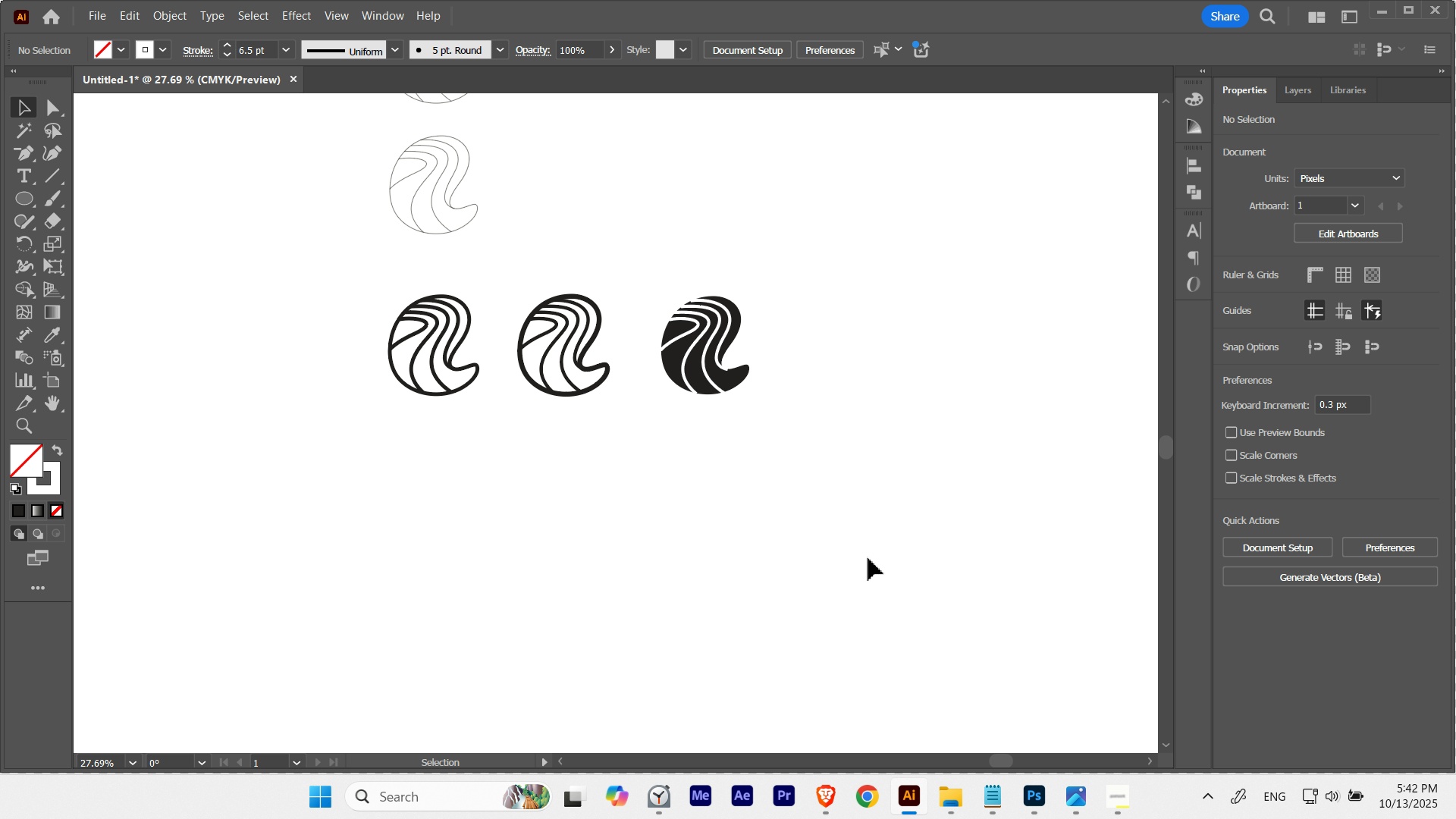 
hold_key(key=Space, duration=0.73)
 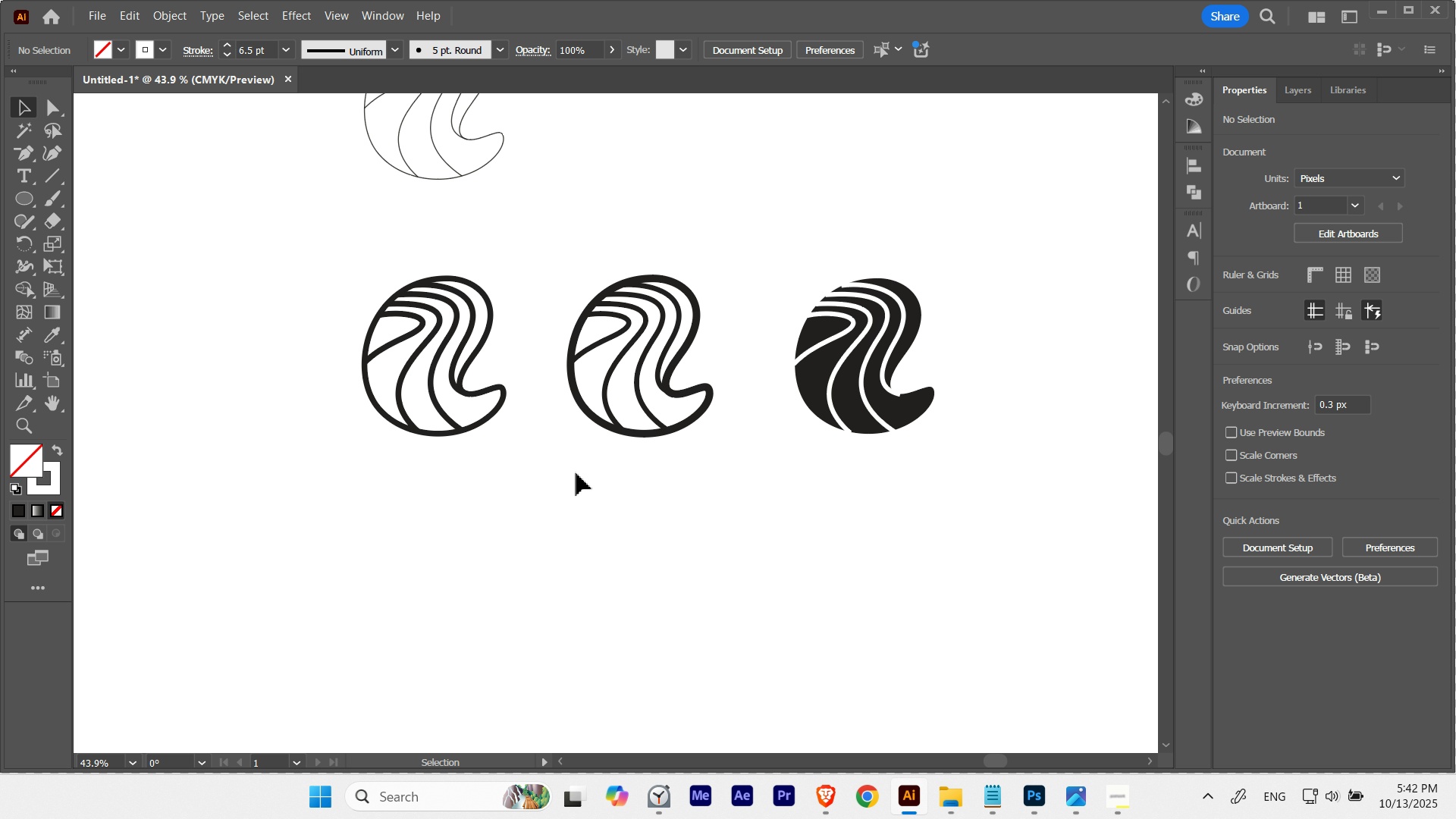 
hold_key(key=ControlLeft, duration=0.59)
 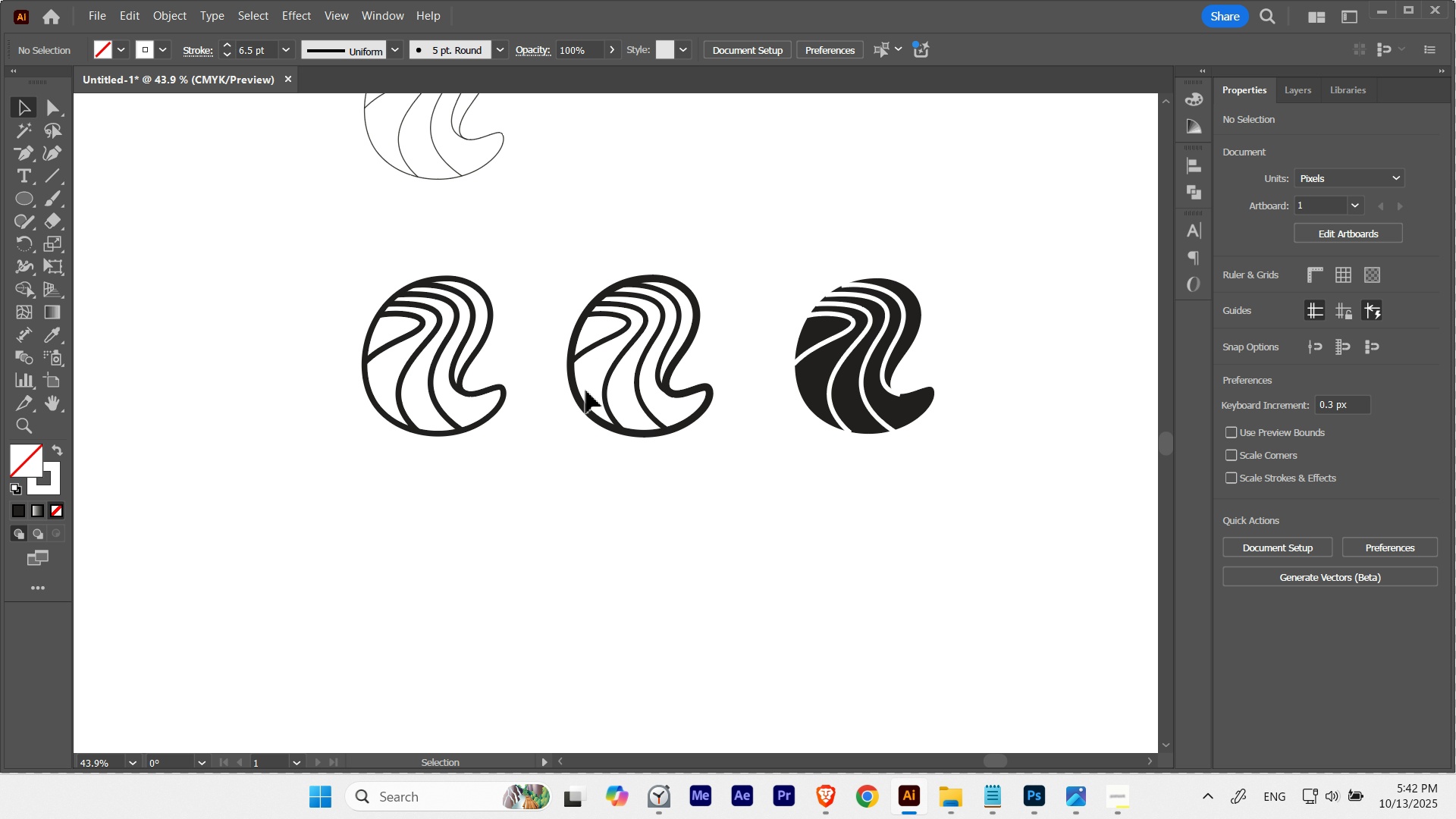 
key(V)
 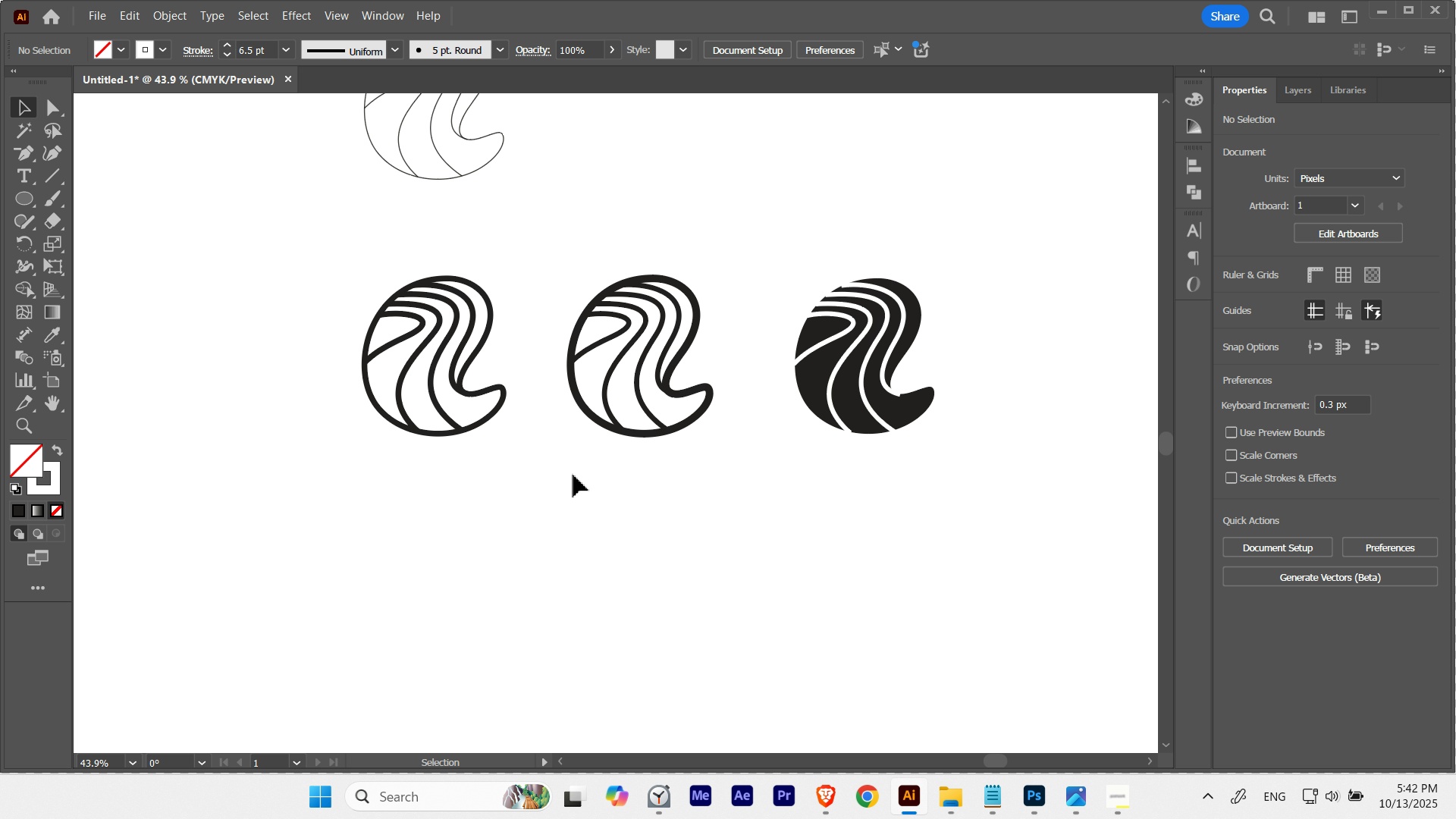 
left_click([573, 475])
 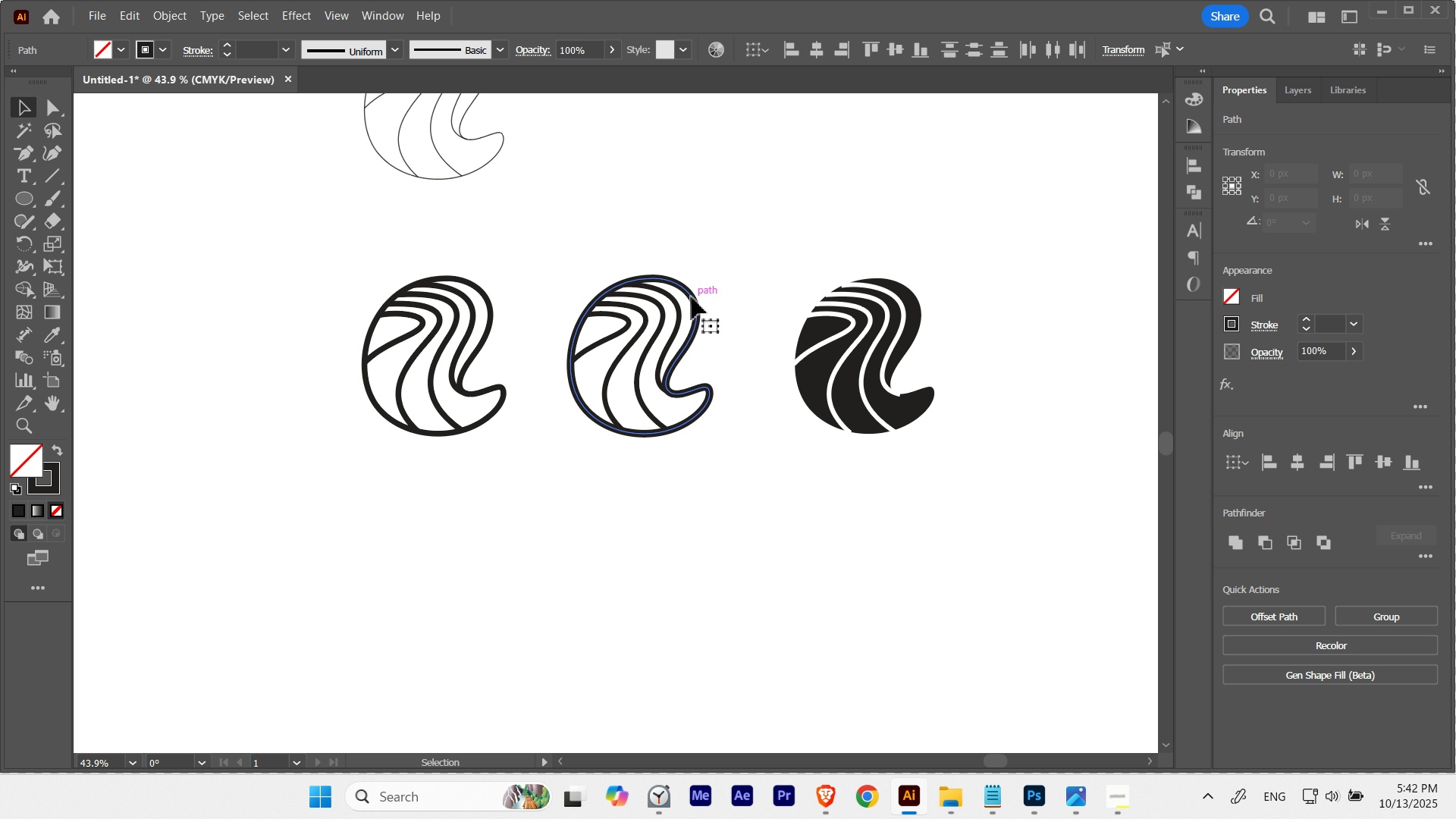 
hold_key(key=ShiftLeft, duration=1.16)
 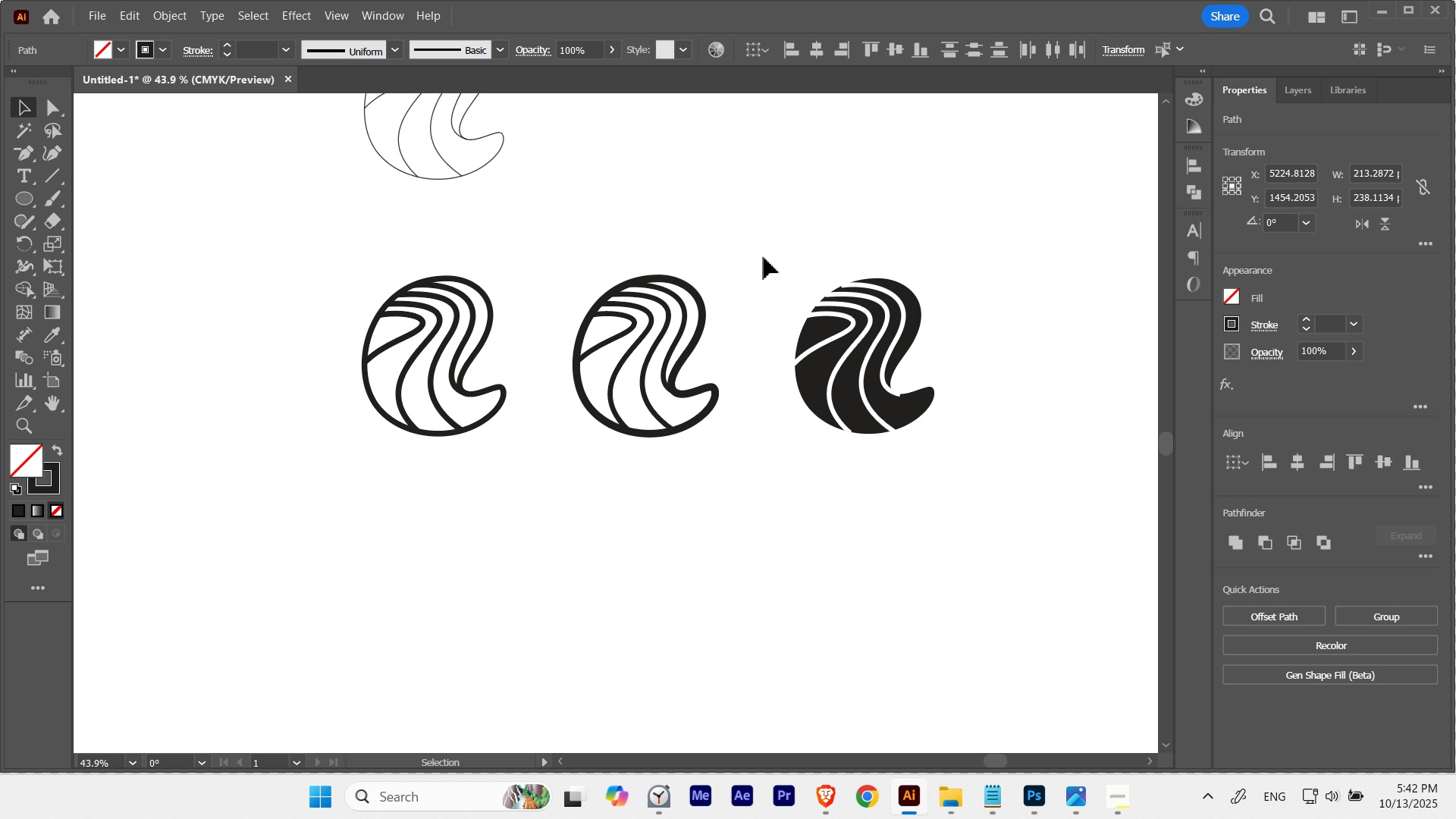 
left_click([764, 257])
 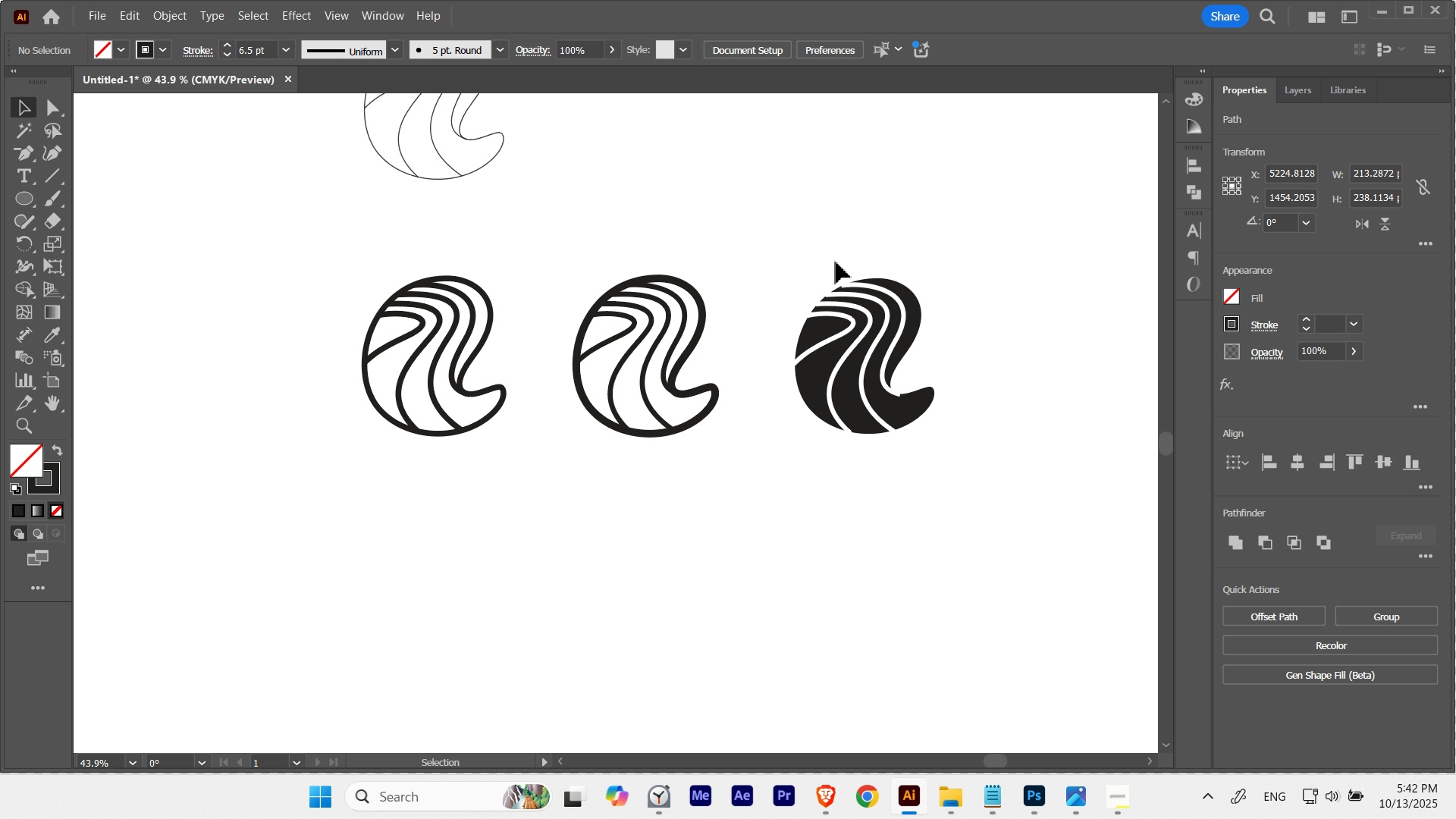 
hold_key(key=Space, duration=0.53)
 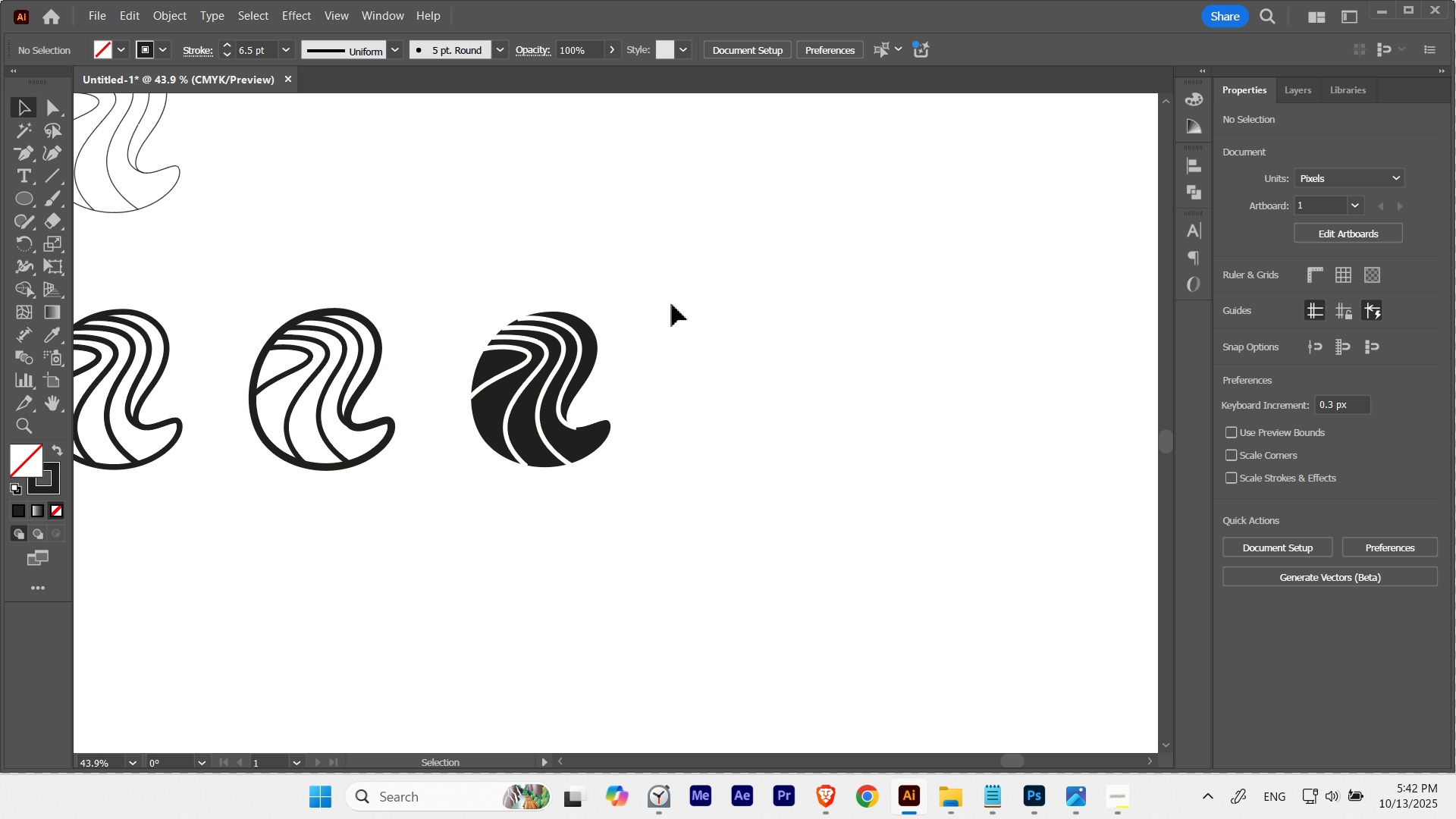 
key(V)
 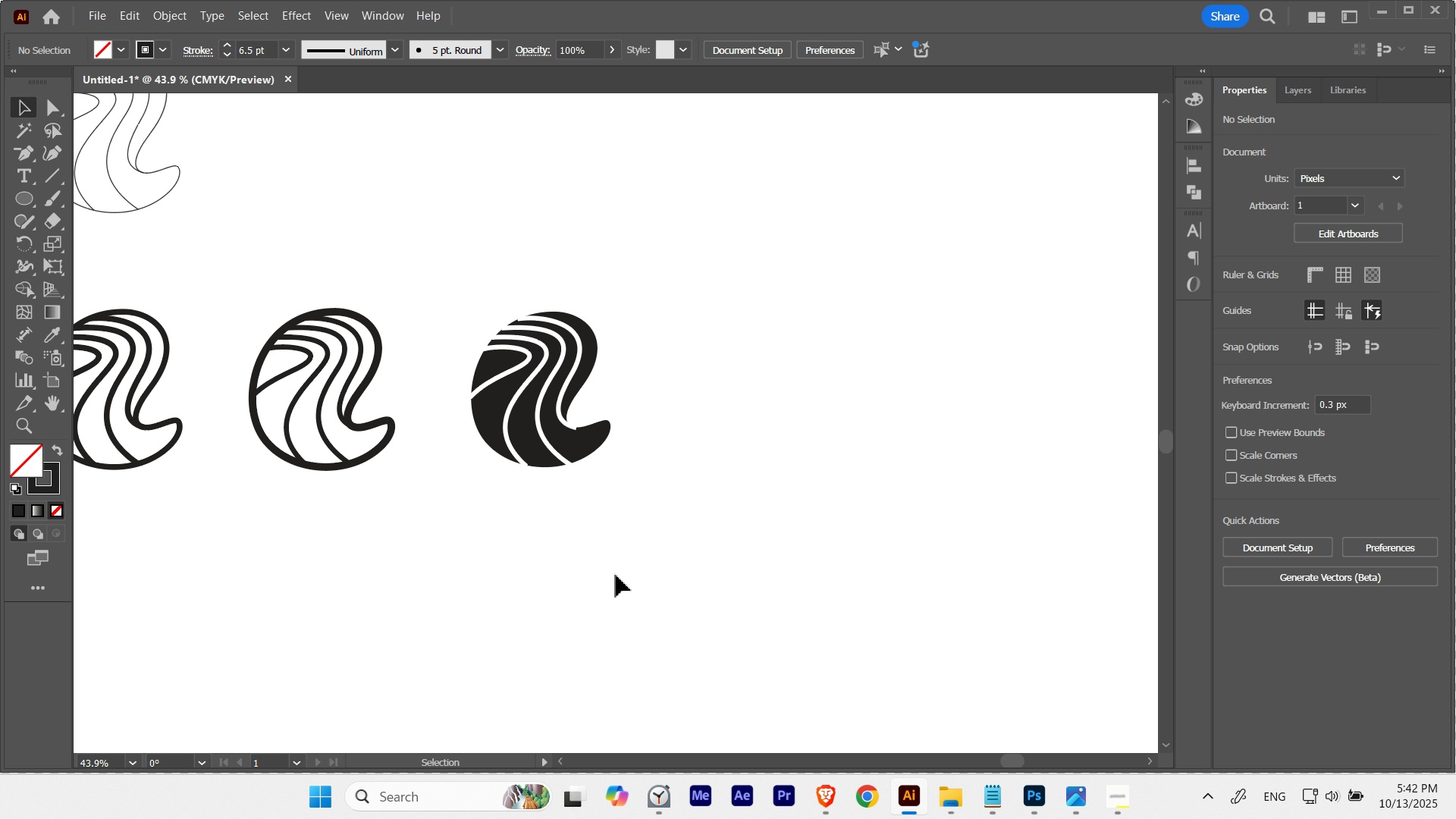 
left_click([616, 575])
 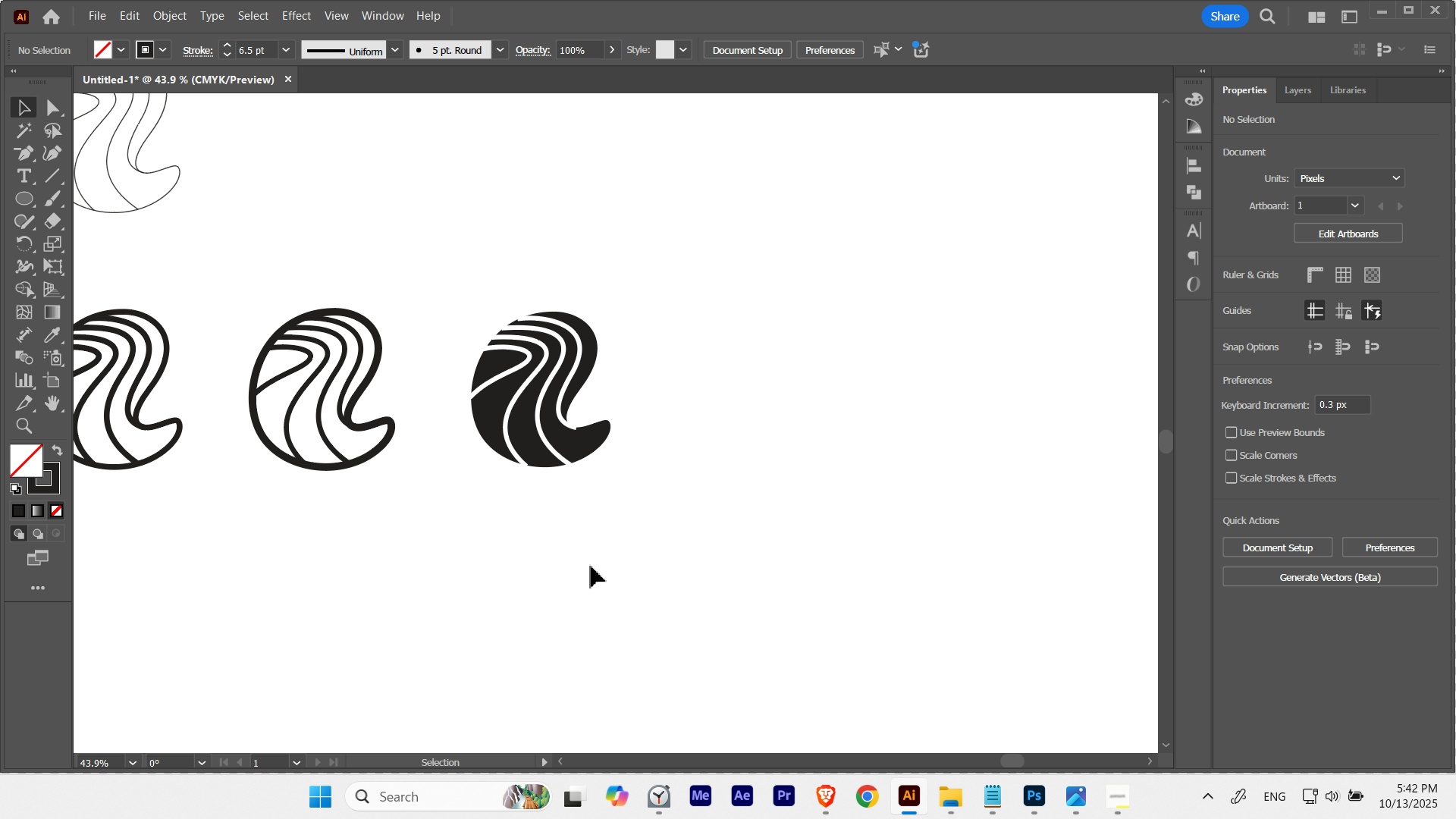 
hold_key(key=Space, duration=0.42)
 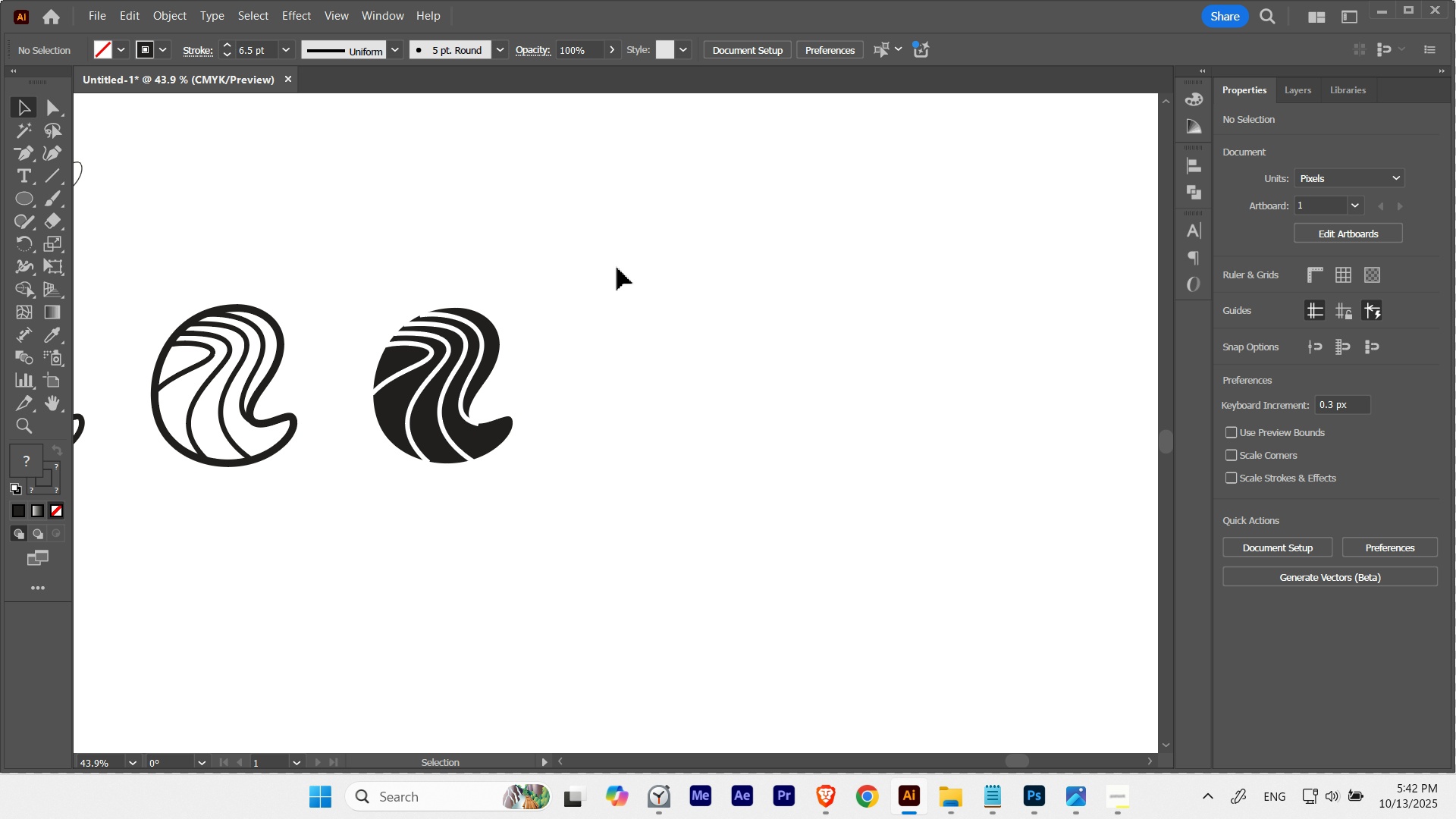 
hold_key(key=AltLeft, duration=1.79)
 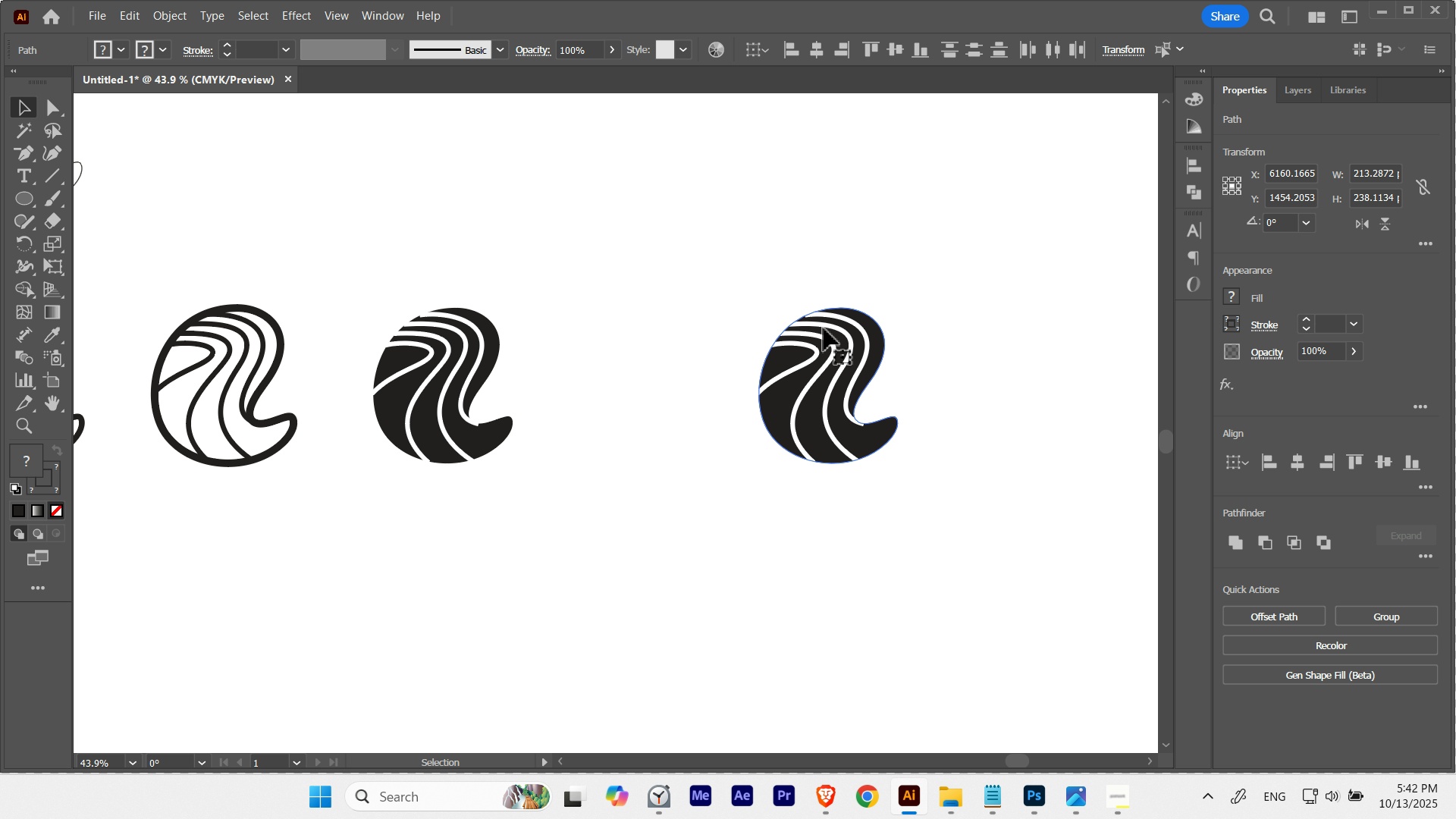 
hold_key(key=ShiftLeft, duration=1.48)
 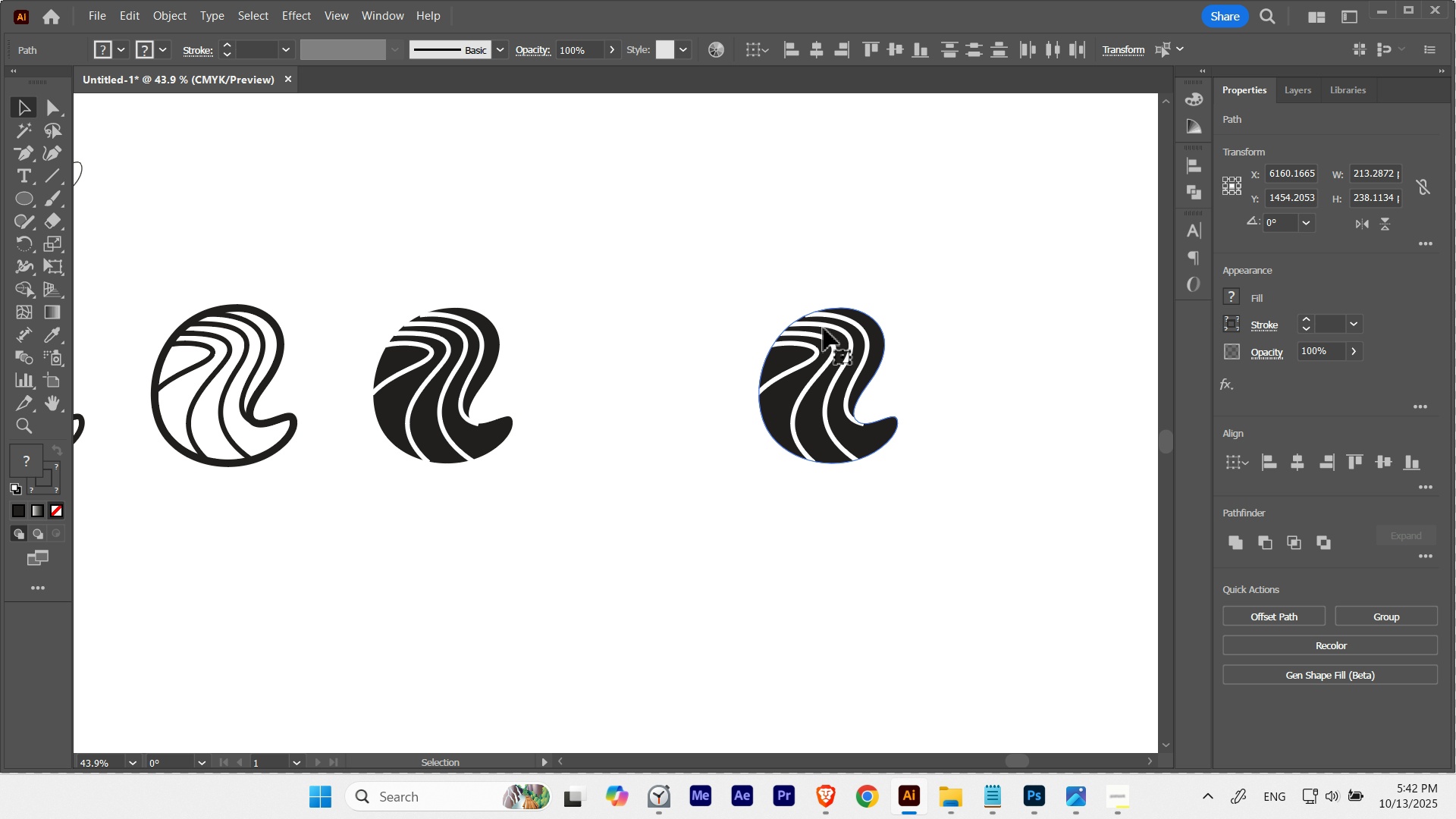 
wait(7.7)
 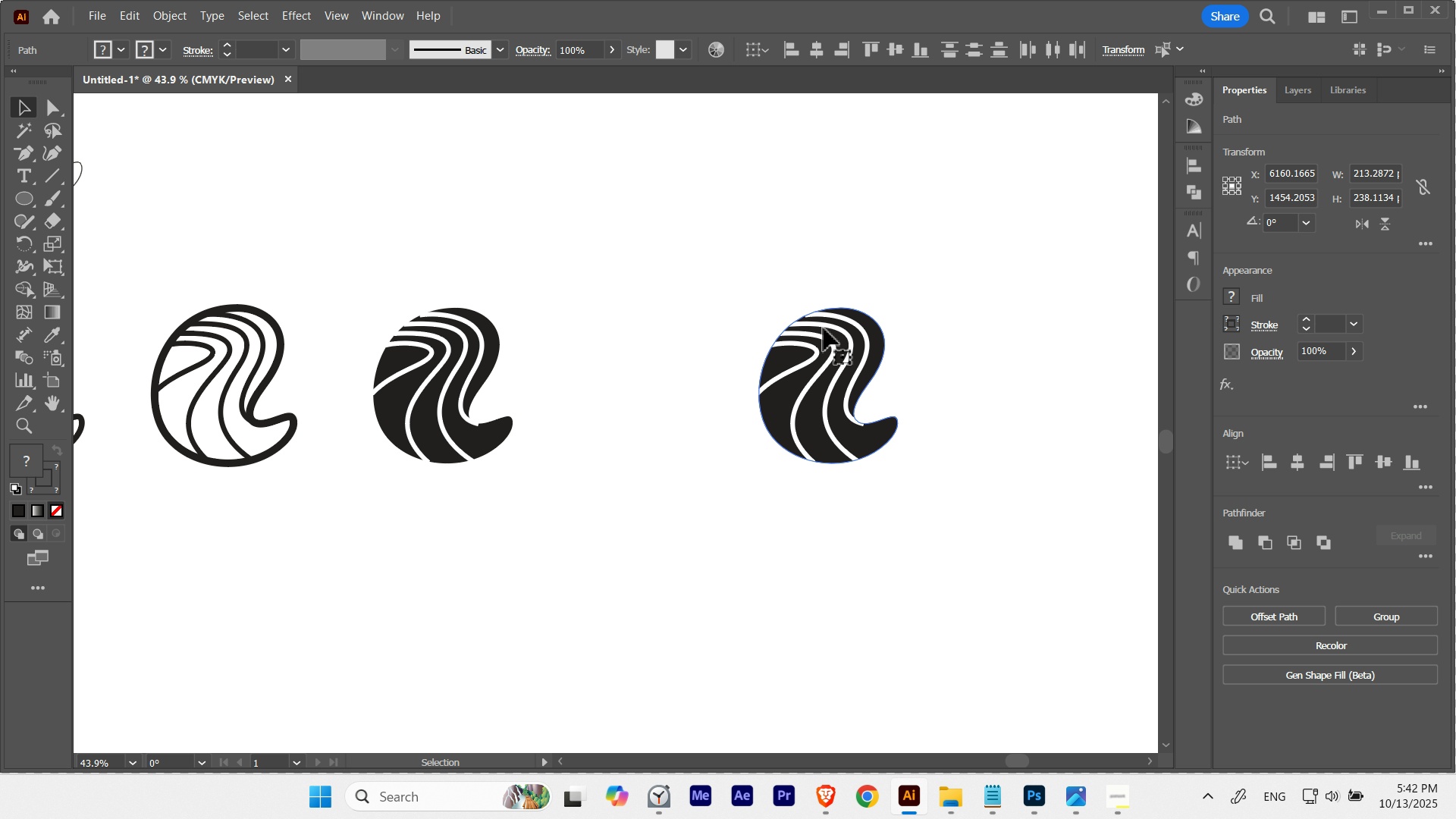 
key(V)
 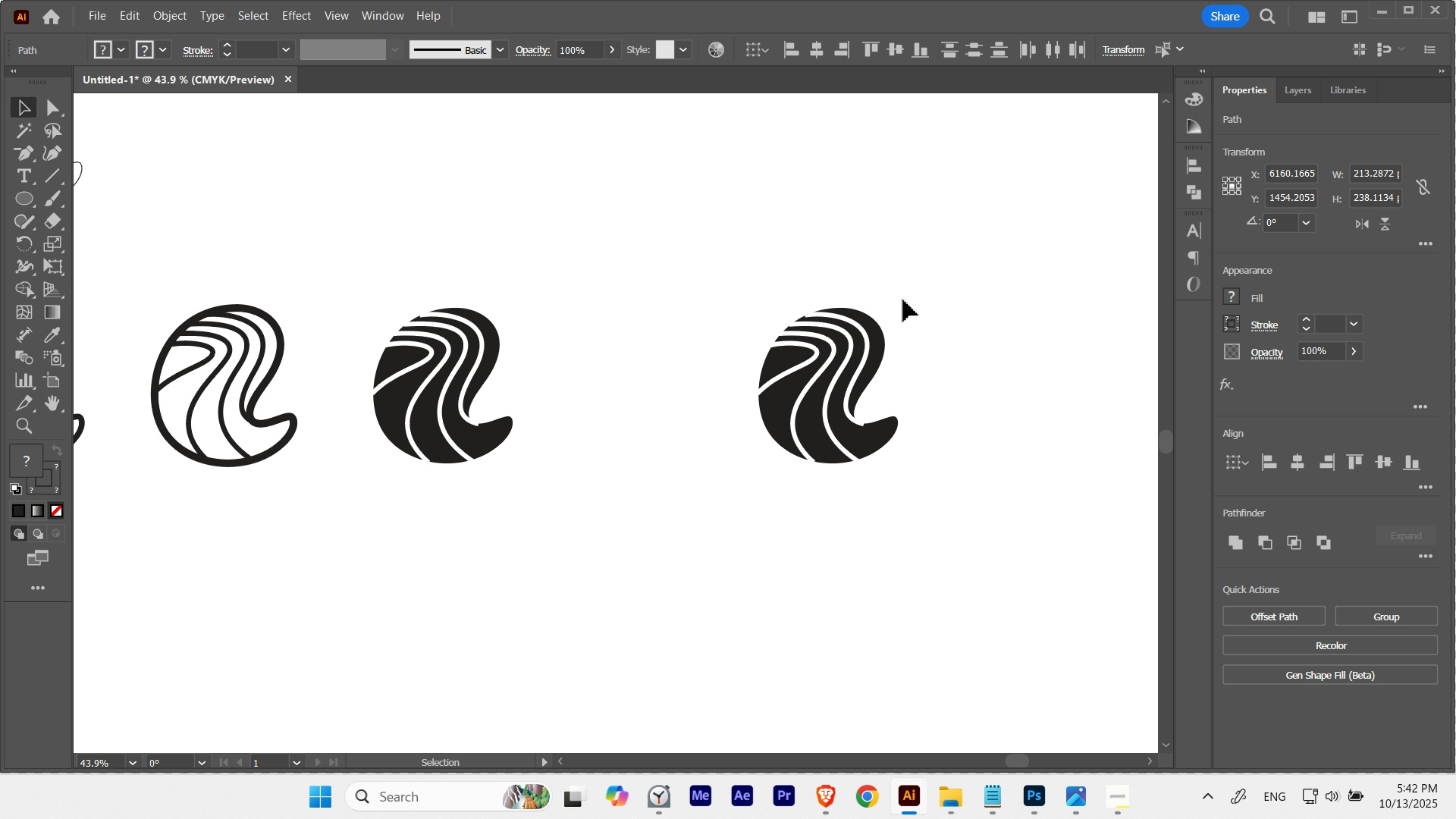 
left_click([903, 300])
 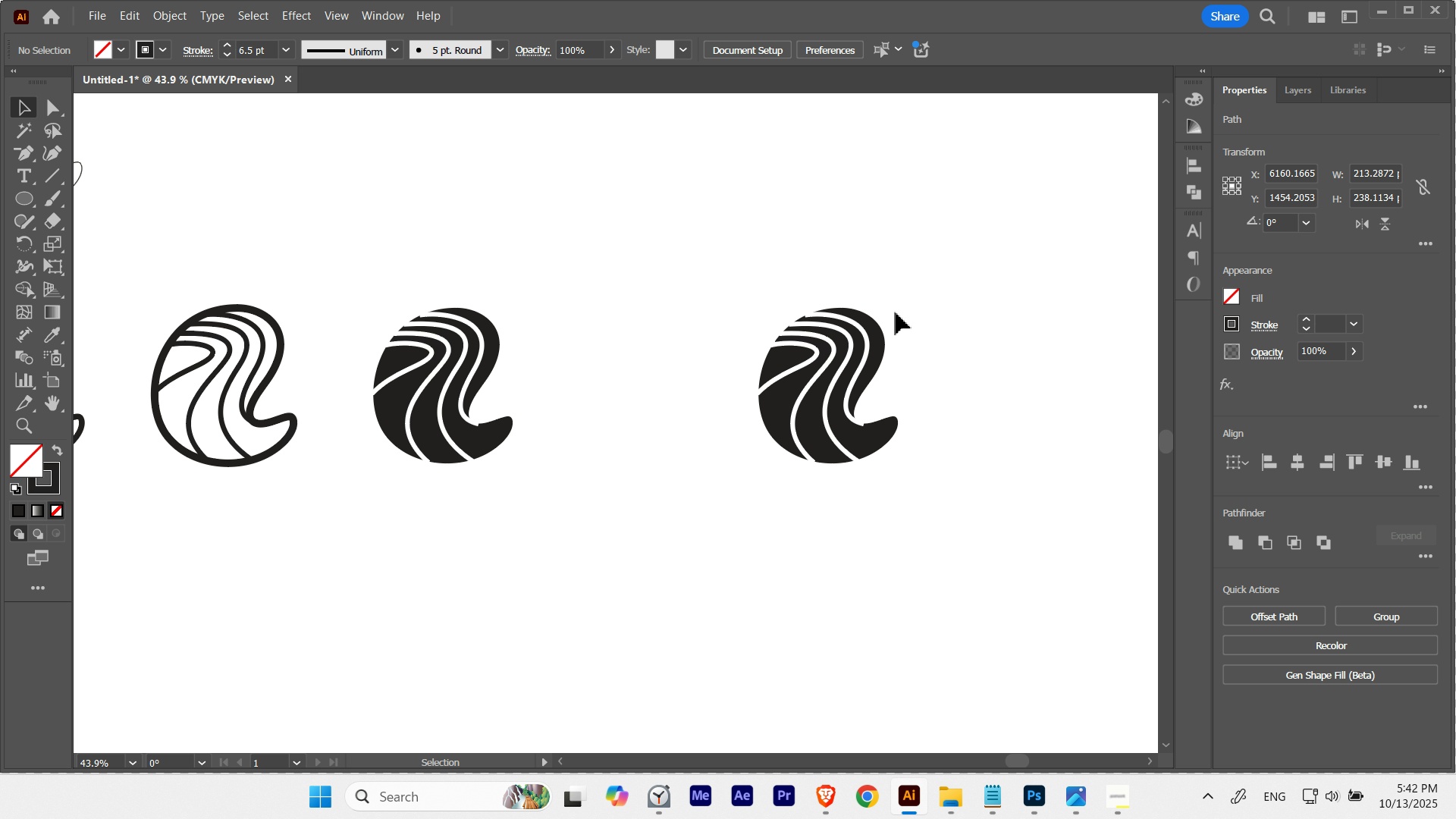 
hold_key(key=Space, duration=2.2)
 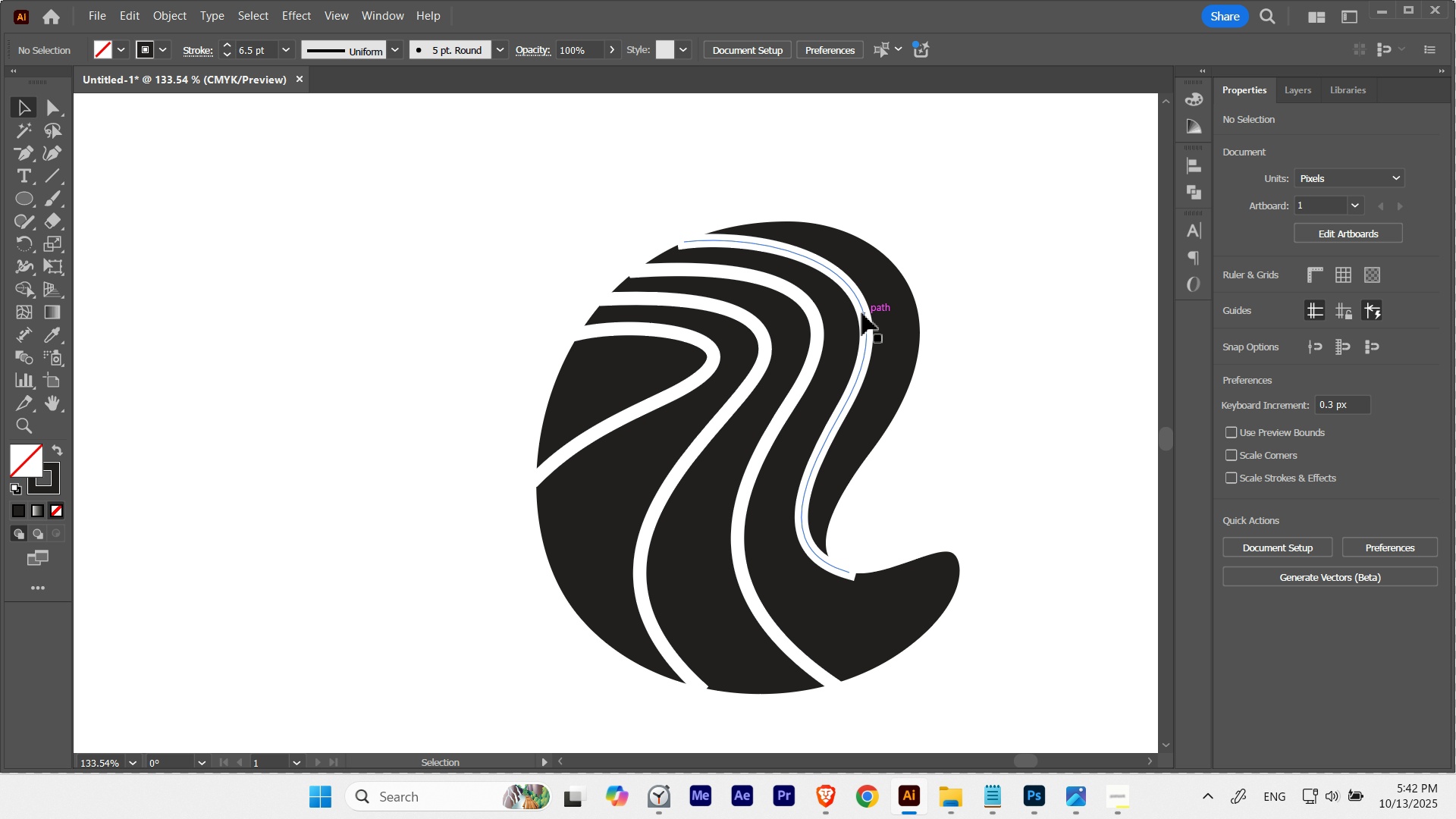 
hold_key(key=ControlLeft, duration=1.49)
 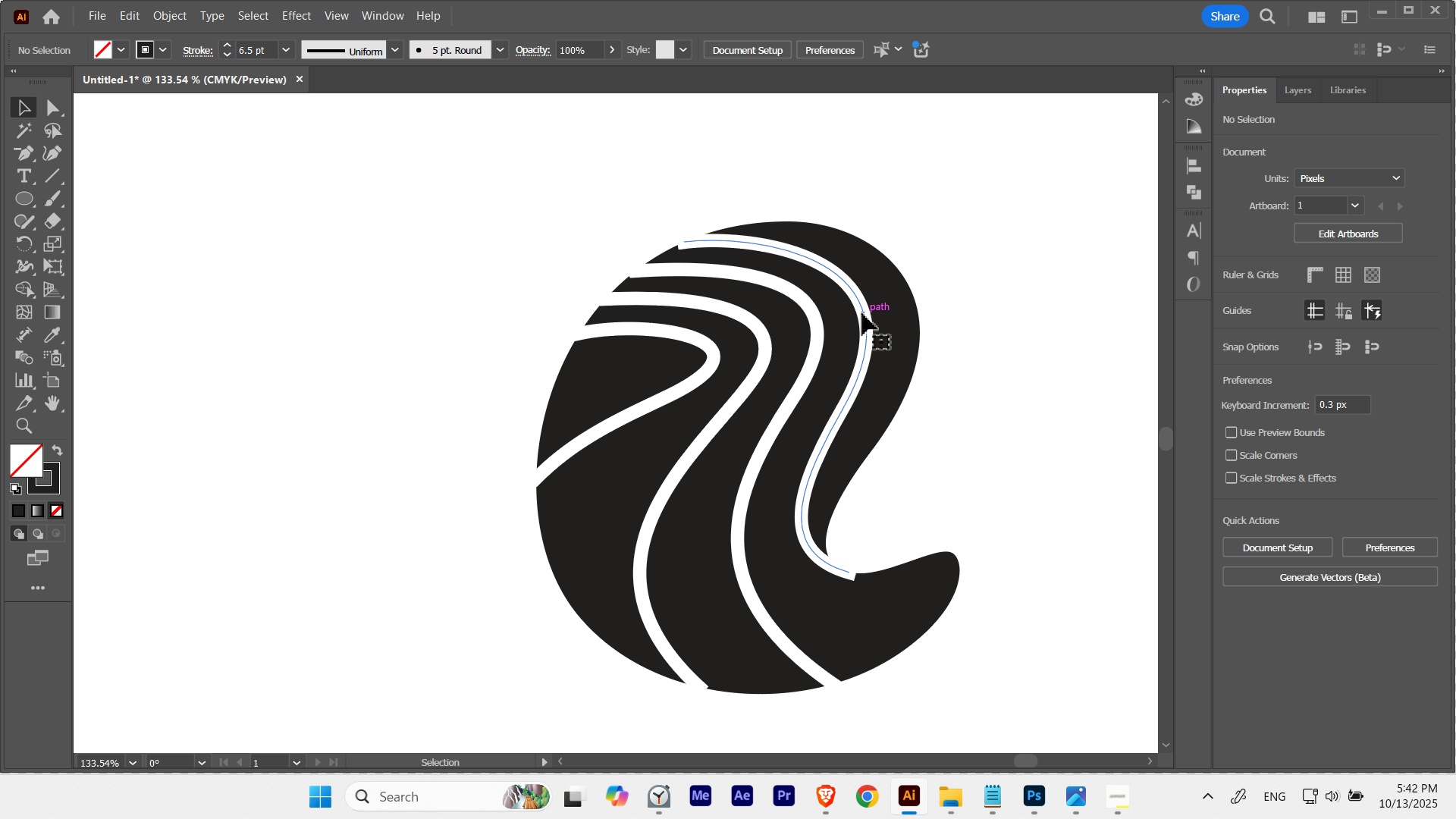 
key(Control+ControlLeft)
 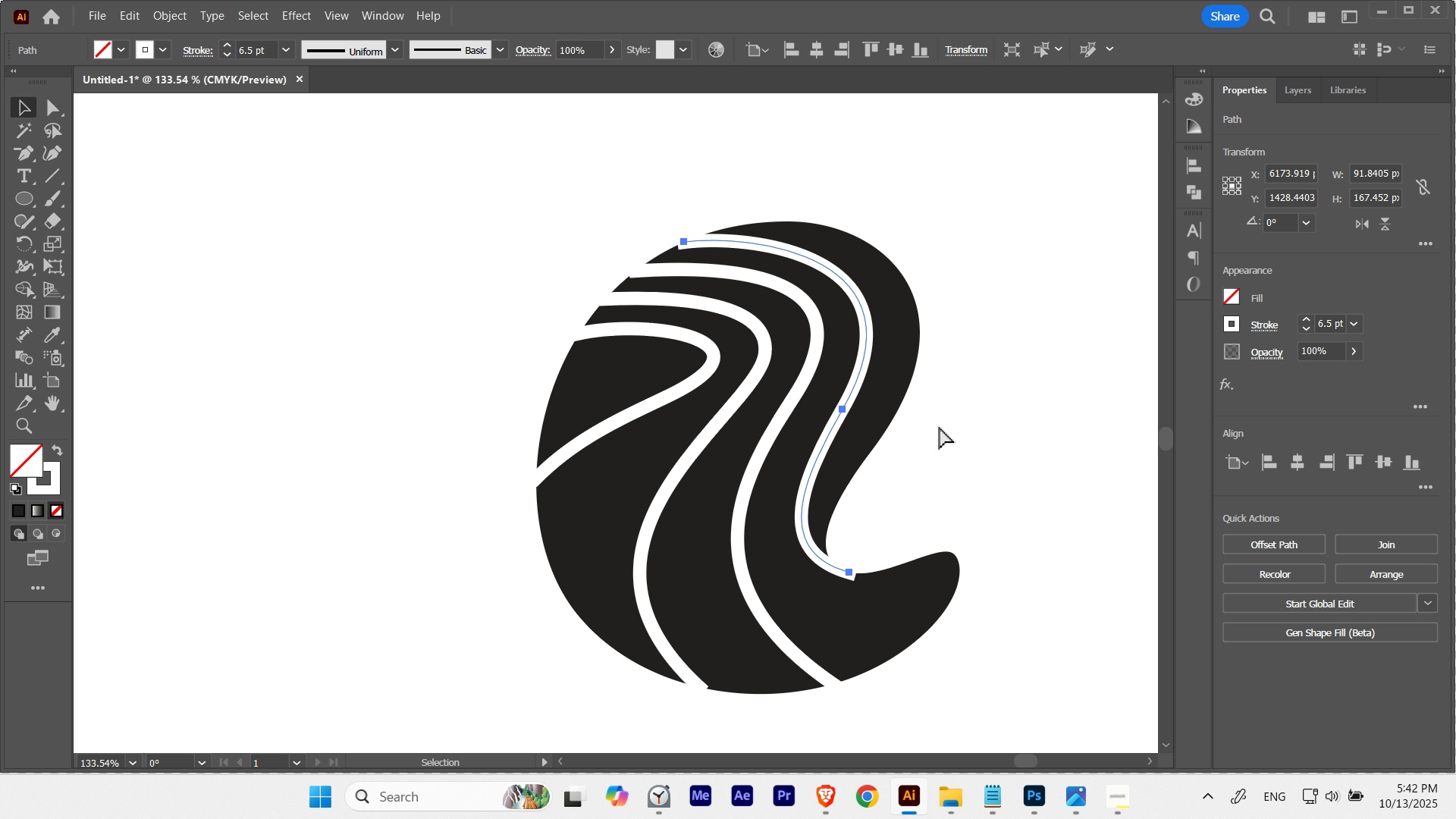 
key(Control+H)
 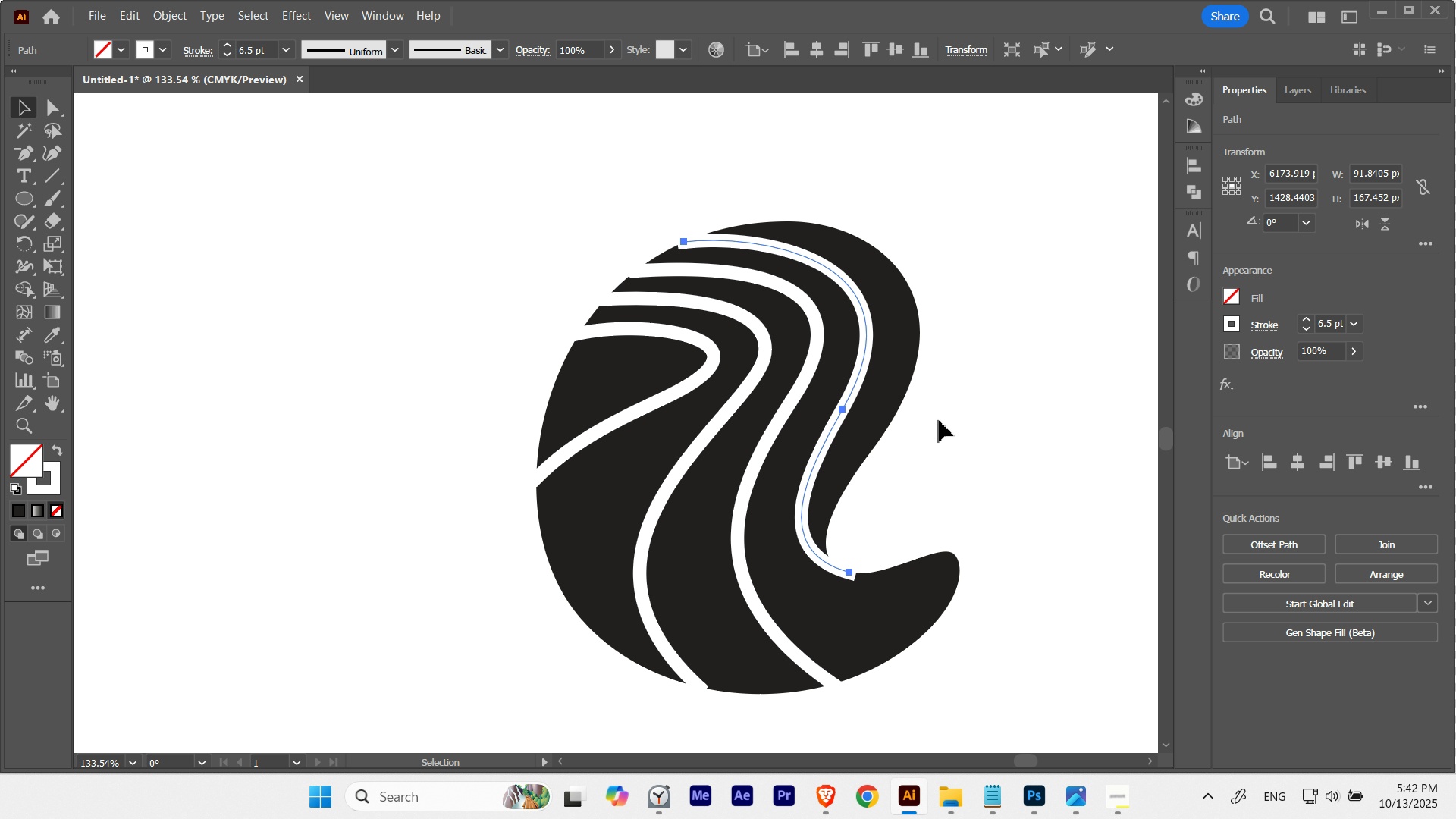 
hold_key(key=ShiftLeft, duration=3.15)
left_click([814, 319])
 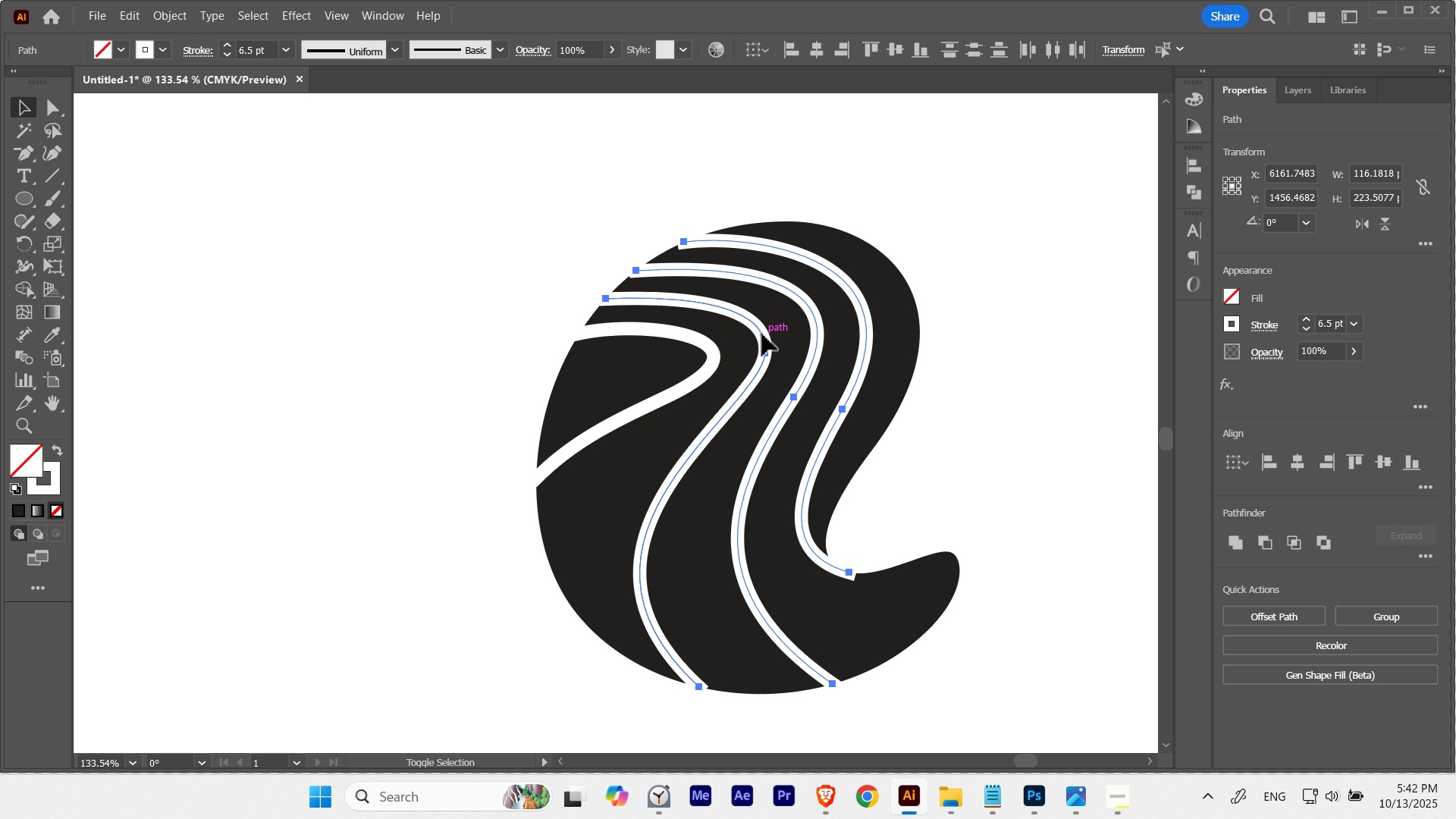 
left_click([762, 334])
 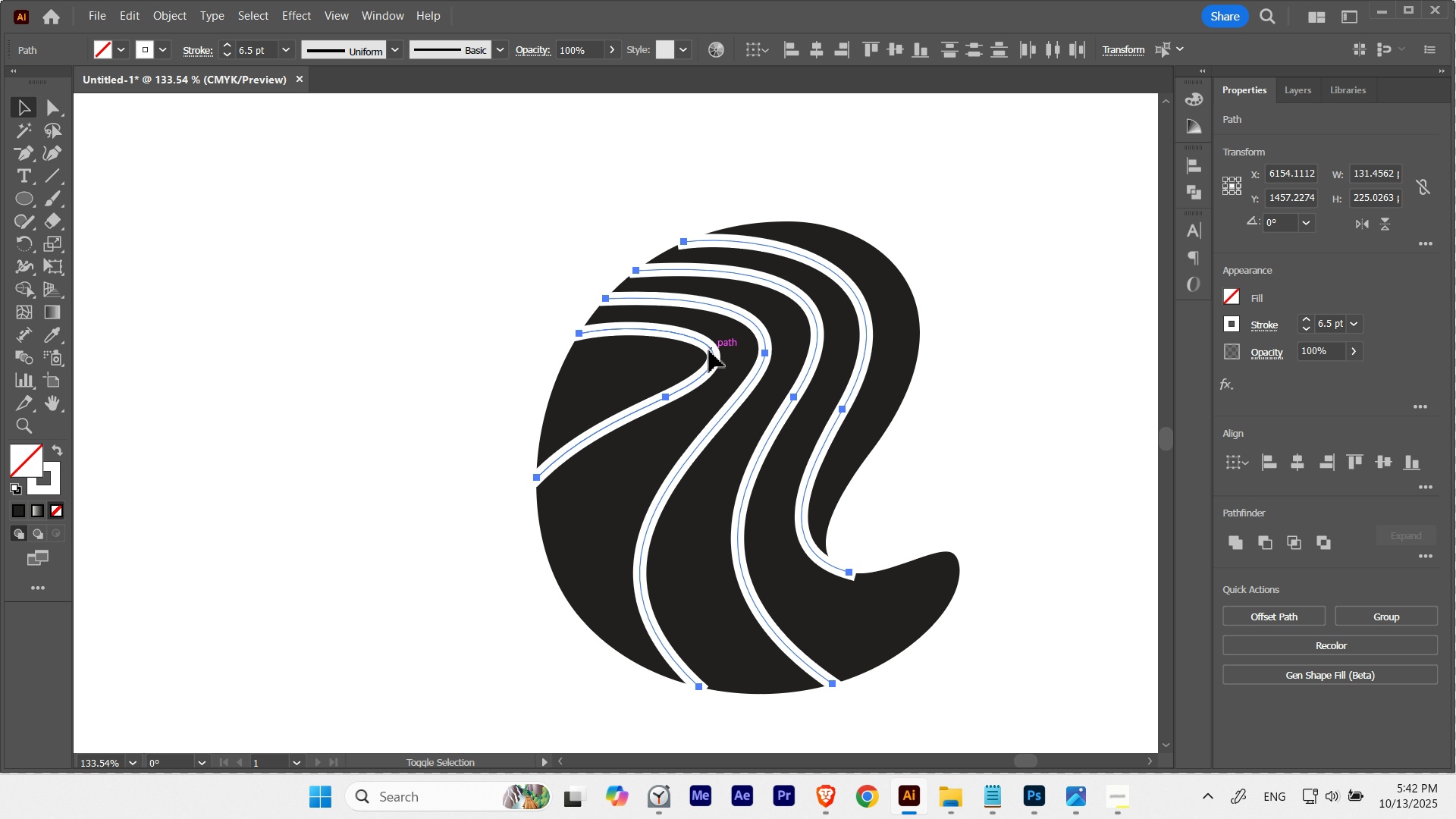 
left_click([709, 350])
 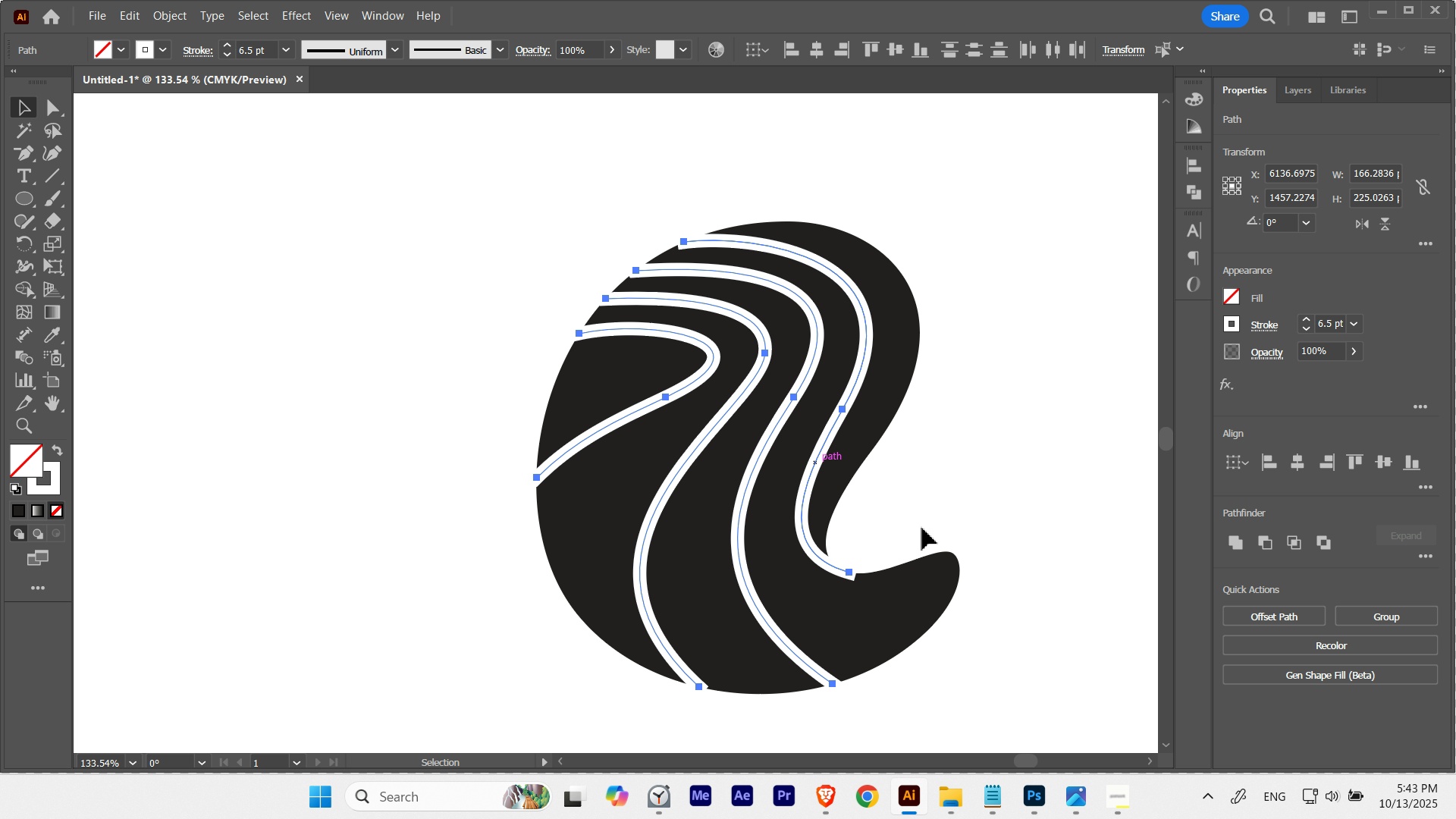 
key(Control+ControlLeft)
 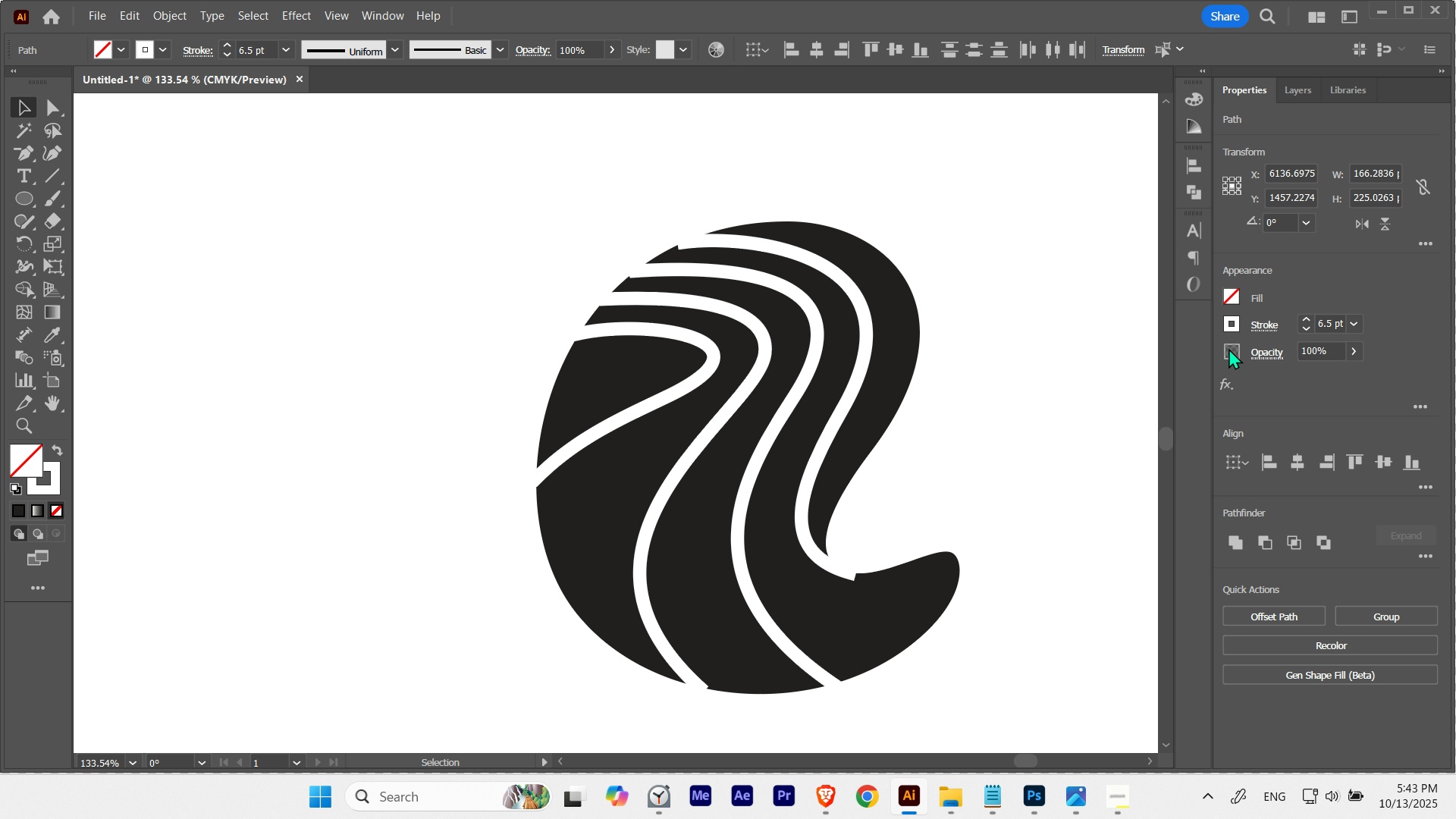 
key(Control+H)
 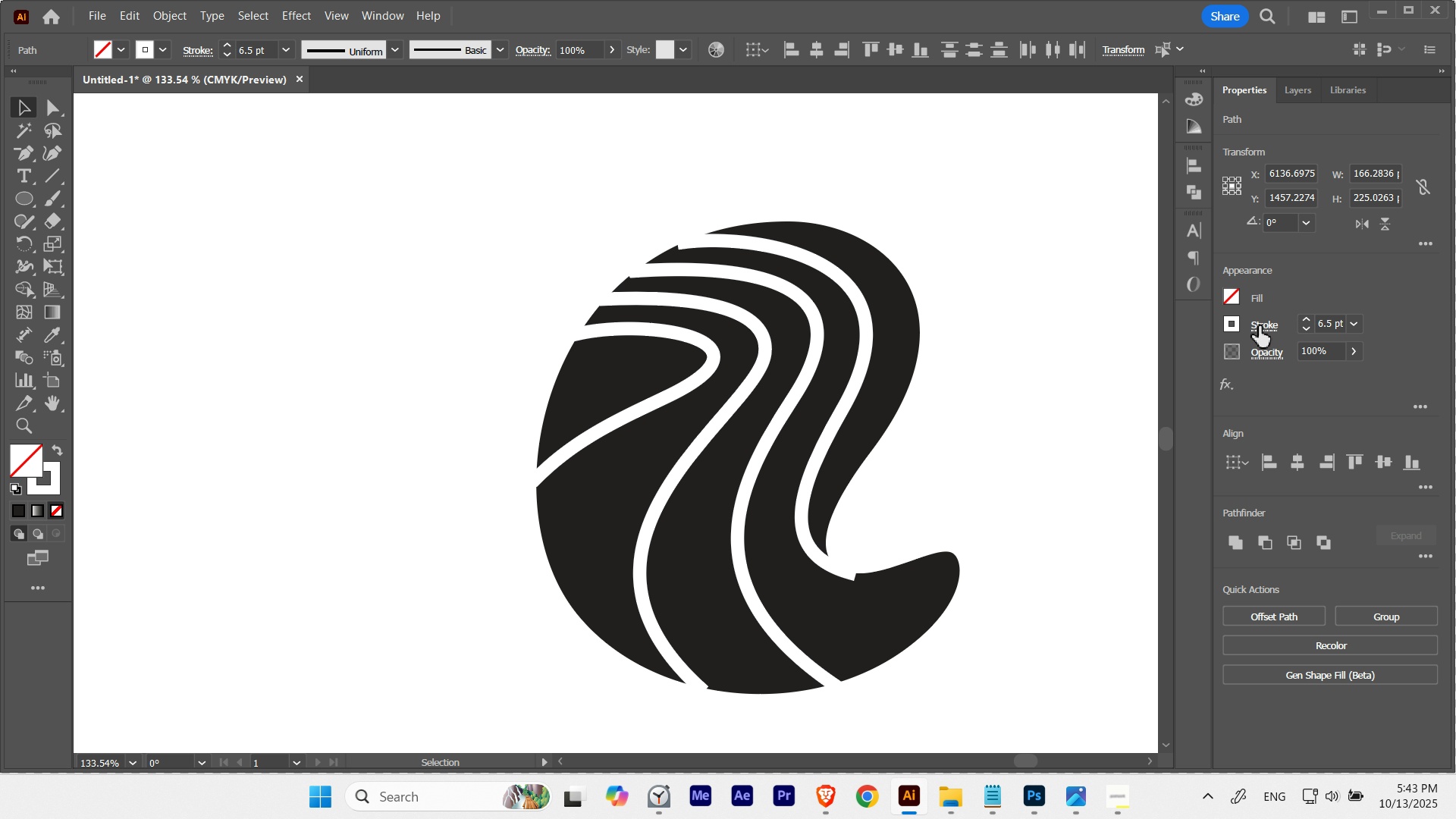 
left_click([1259, 326])
 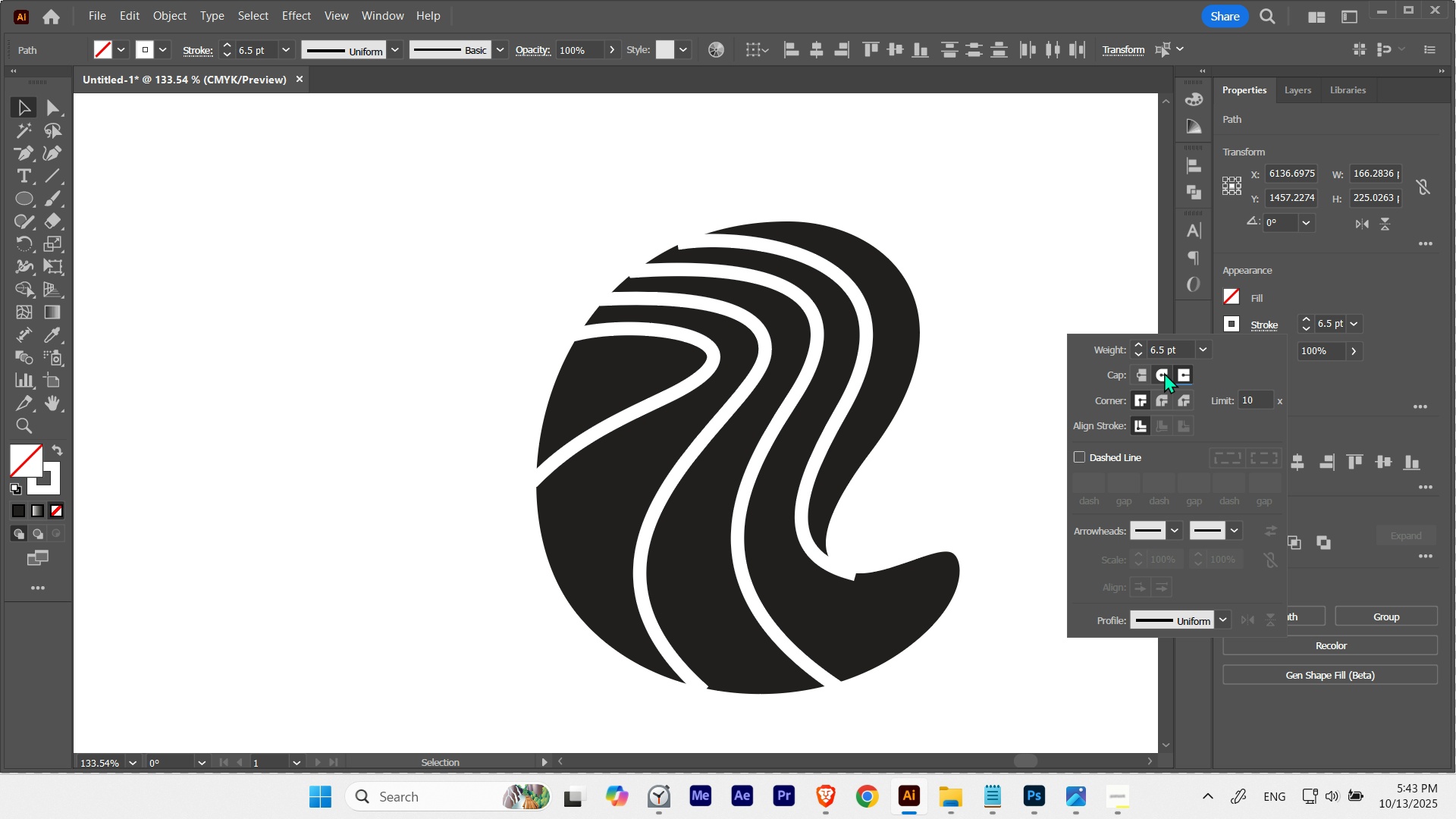 
left_click([1164, 372])
 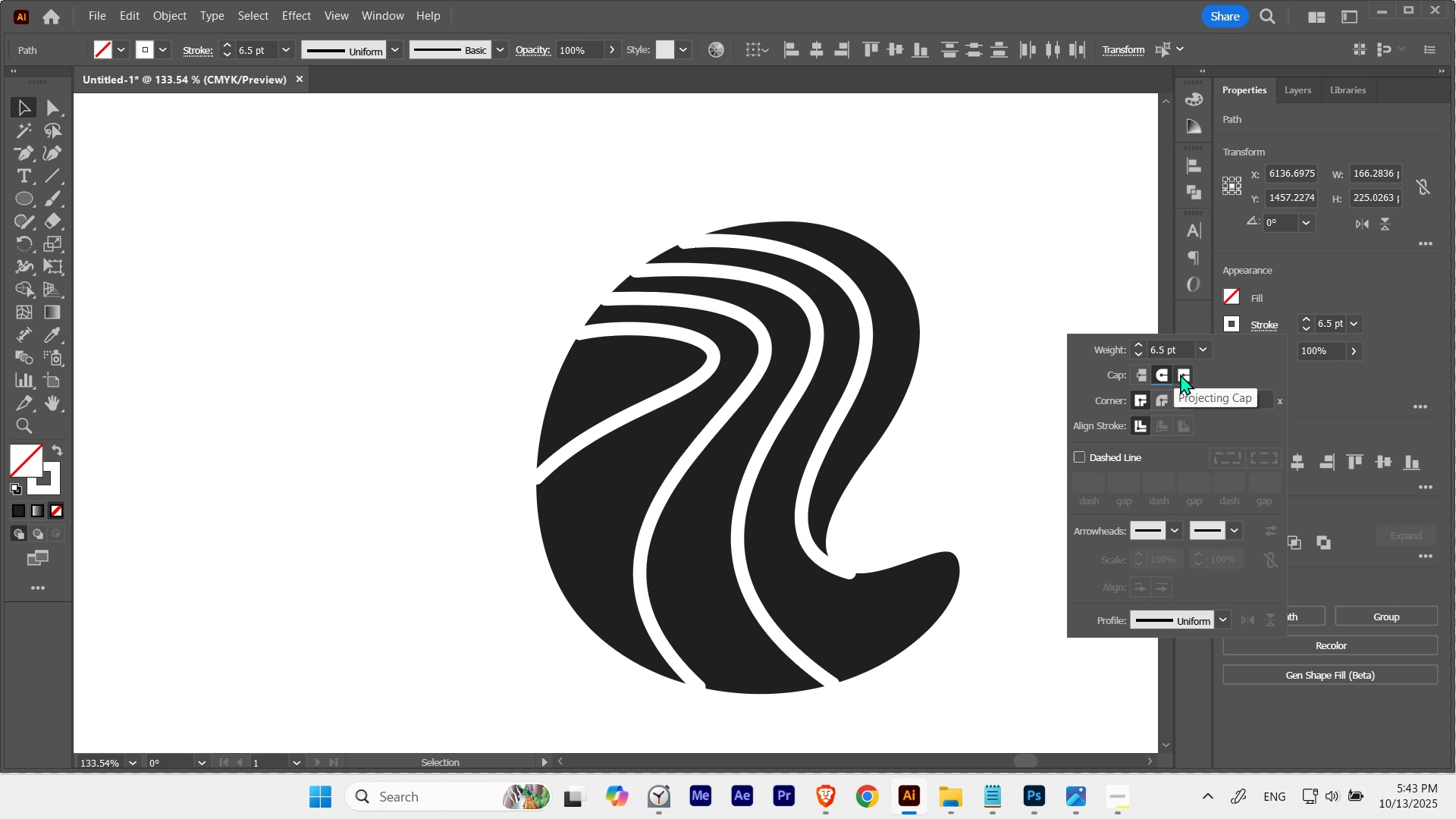 
left_click([1180, 374])
 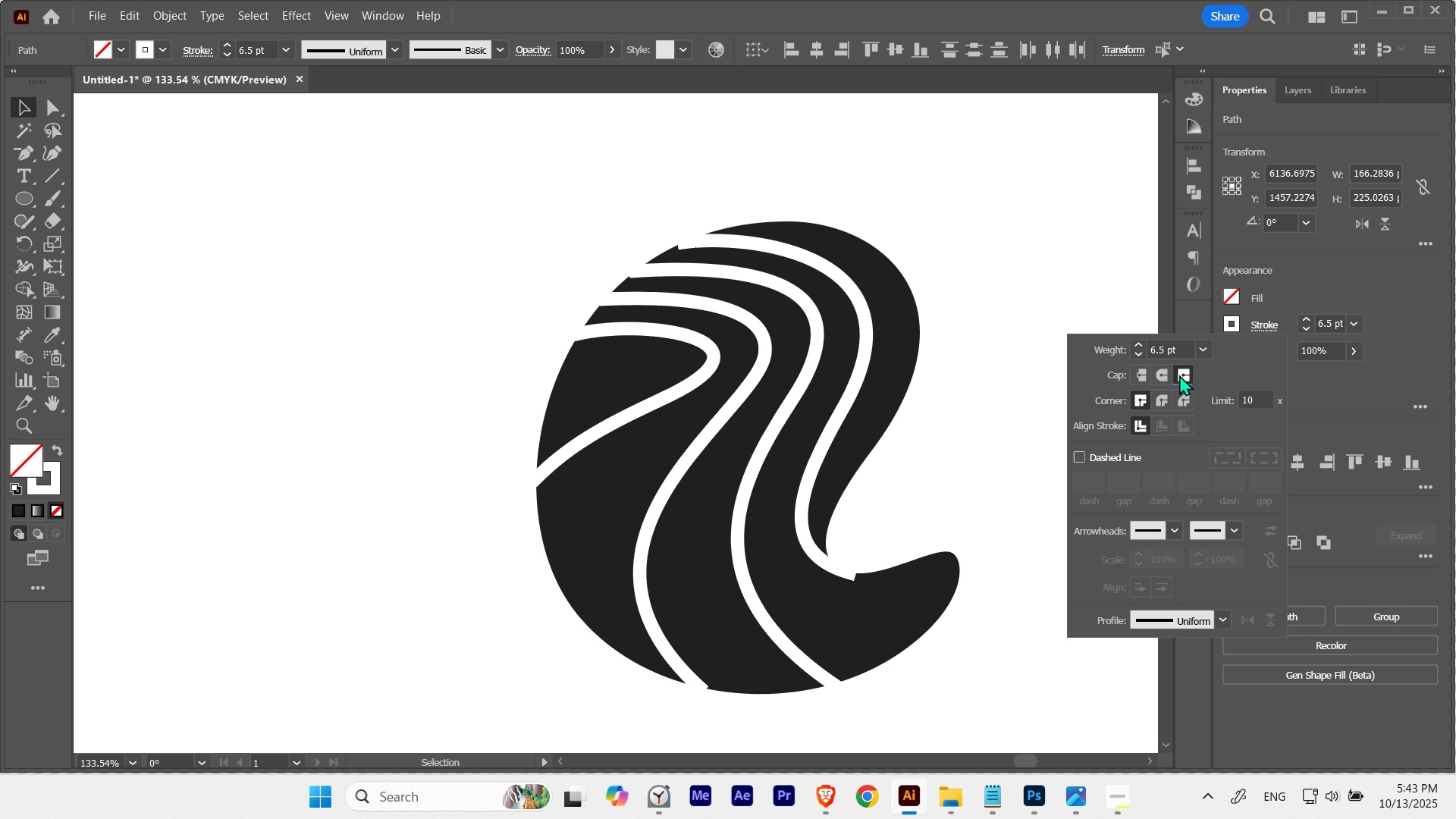 
wait(13.49)
 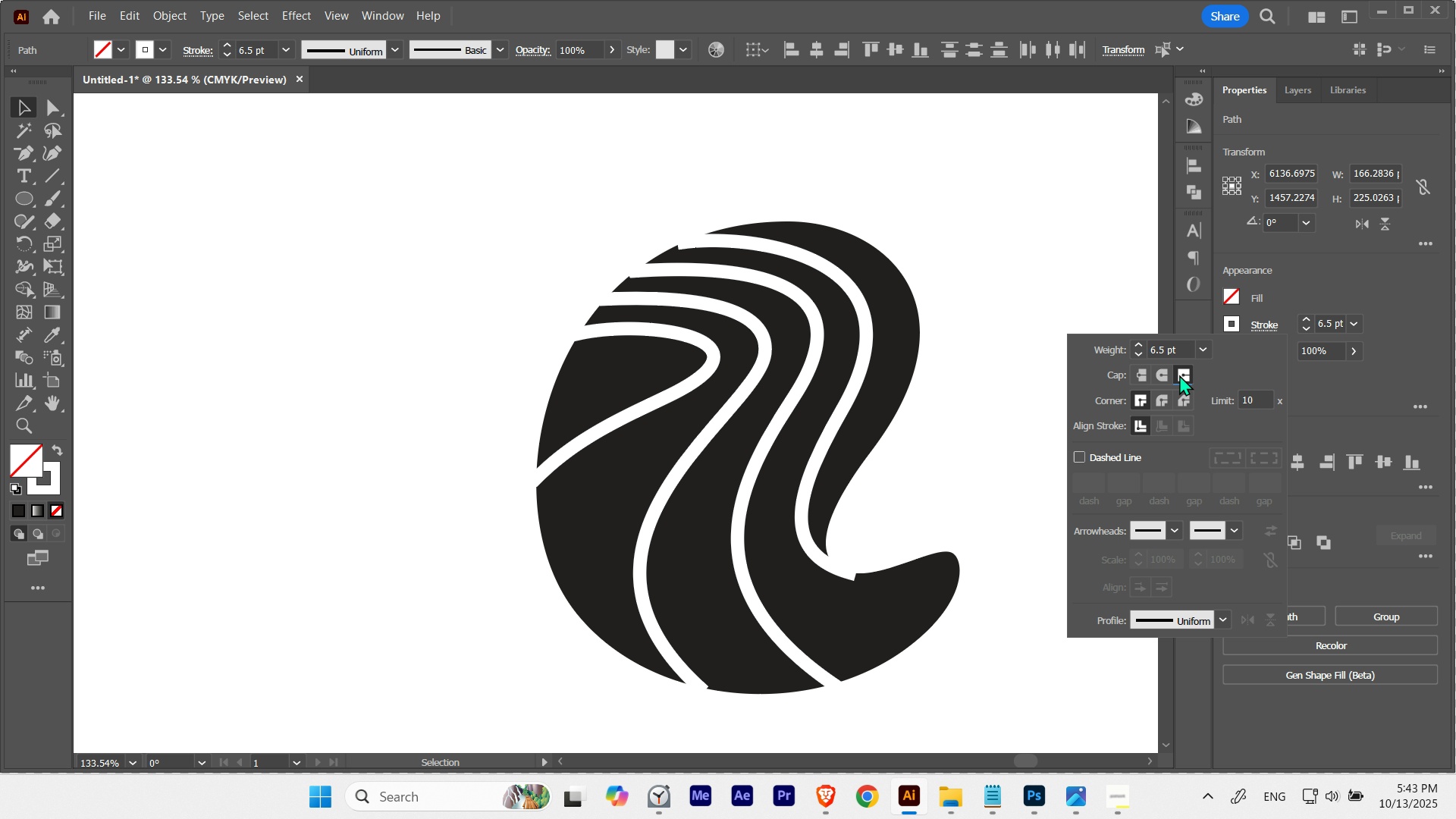 
left_click([987, 378])
 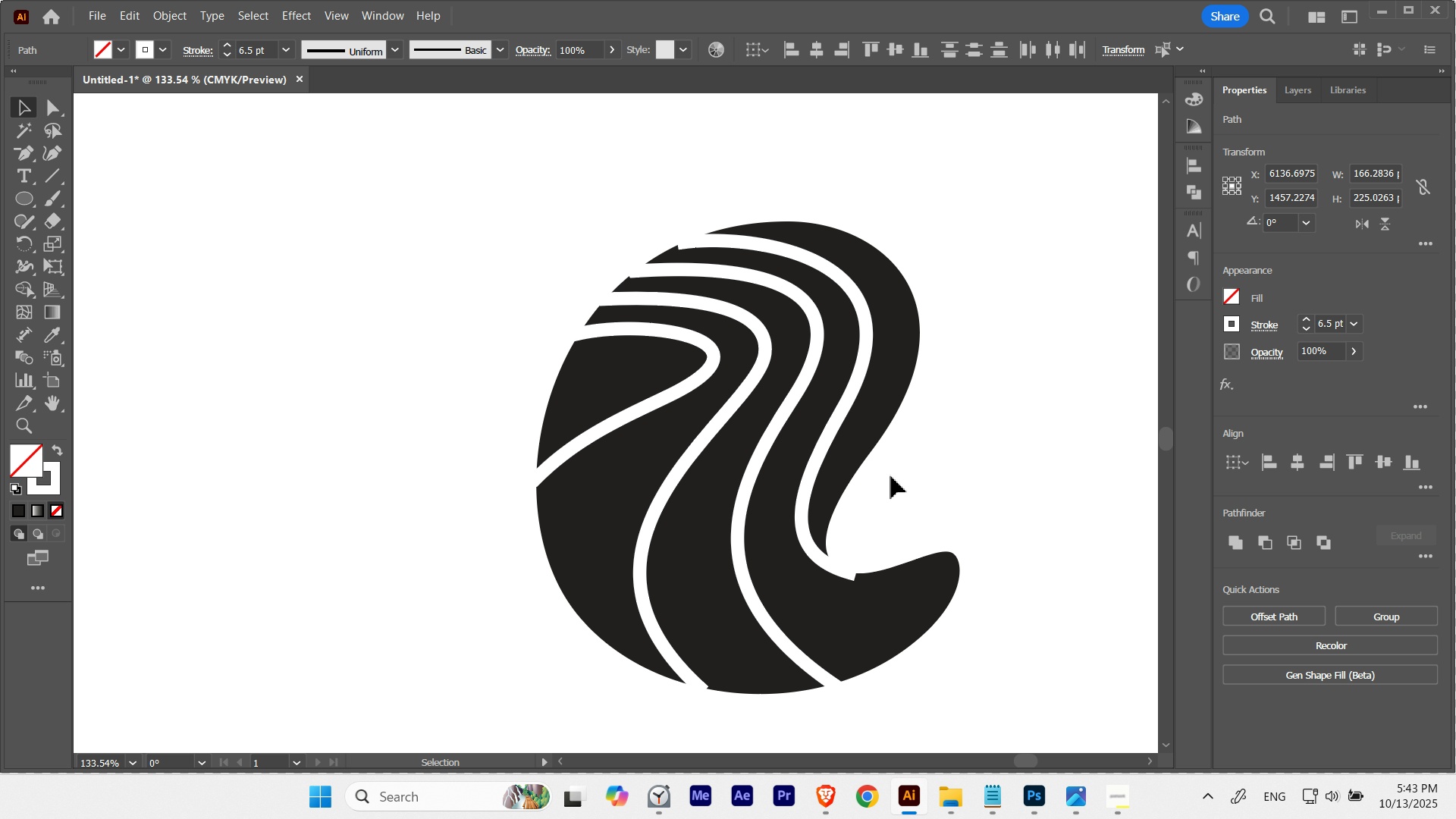 
hold_key(key=Space, duration=0.98)
 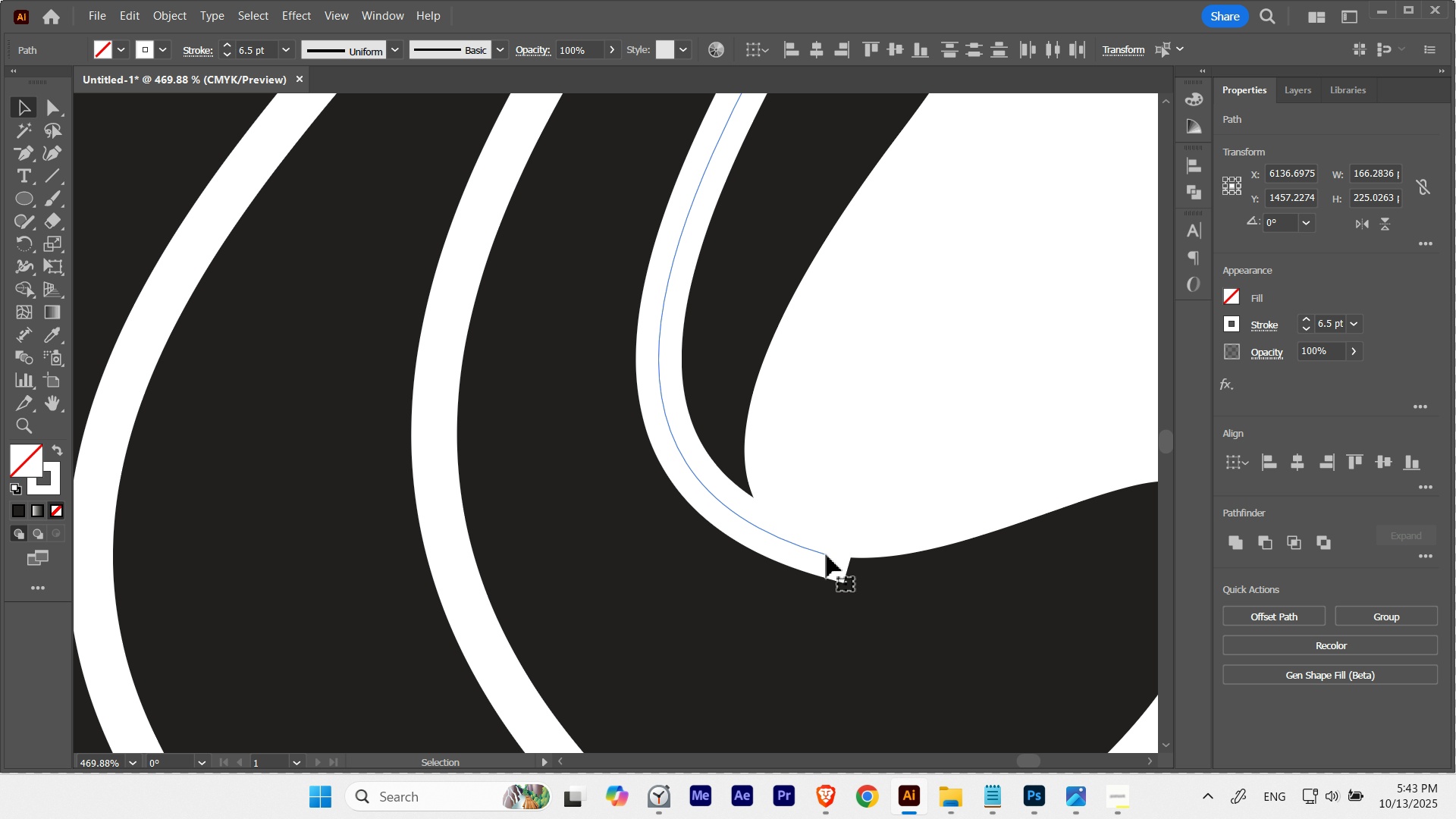 
hold_key(key=ControlLeft, duration=0.39)
 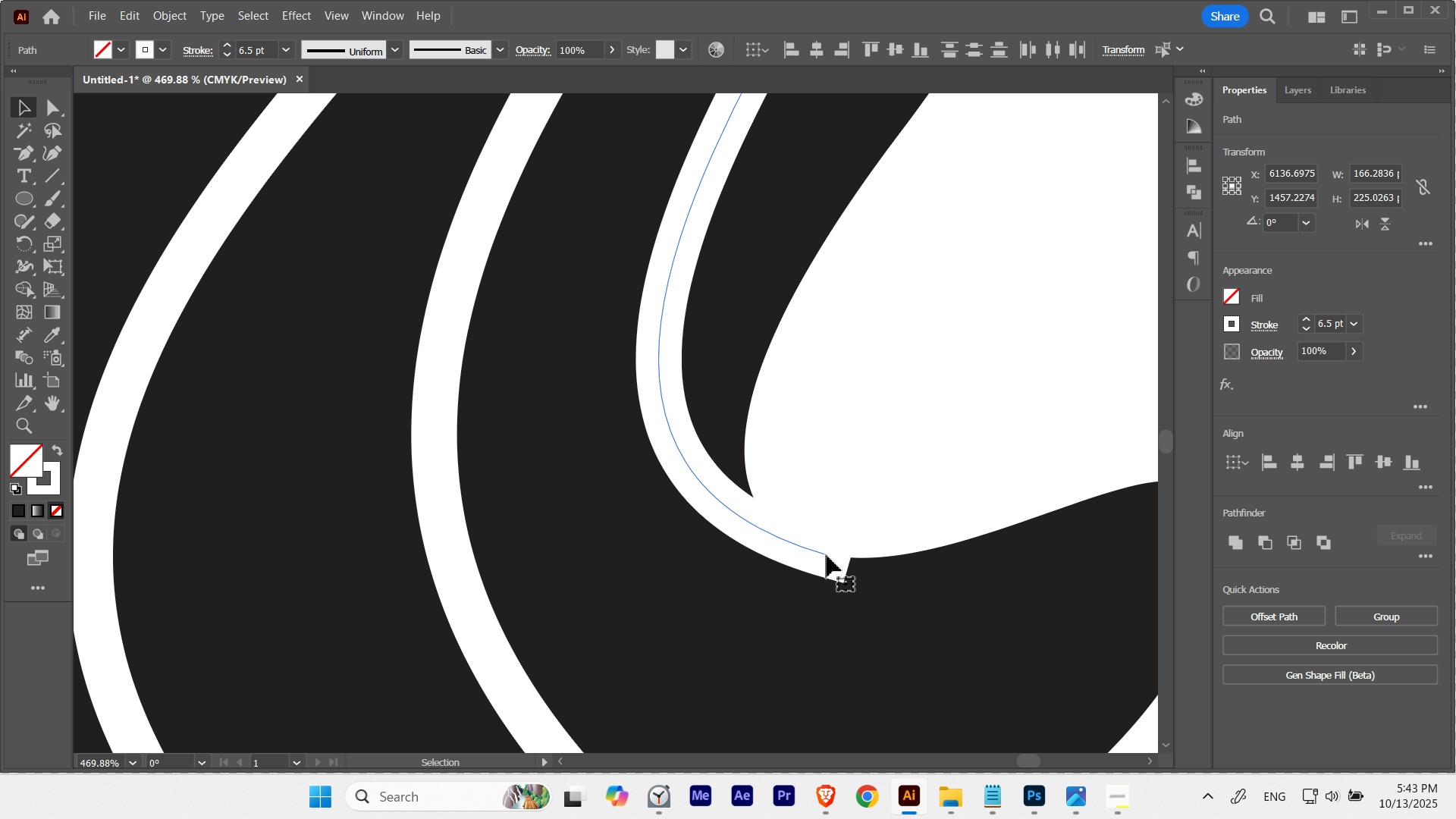 
key(A)
 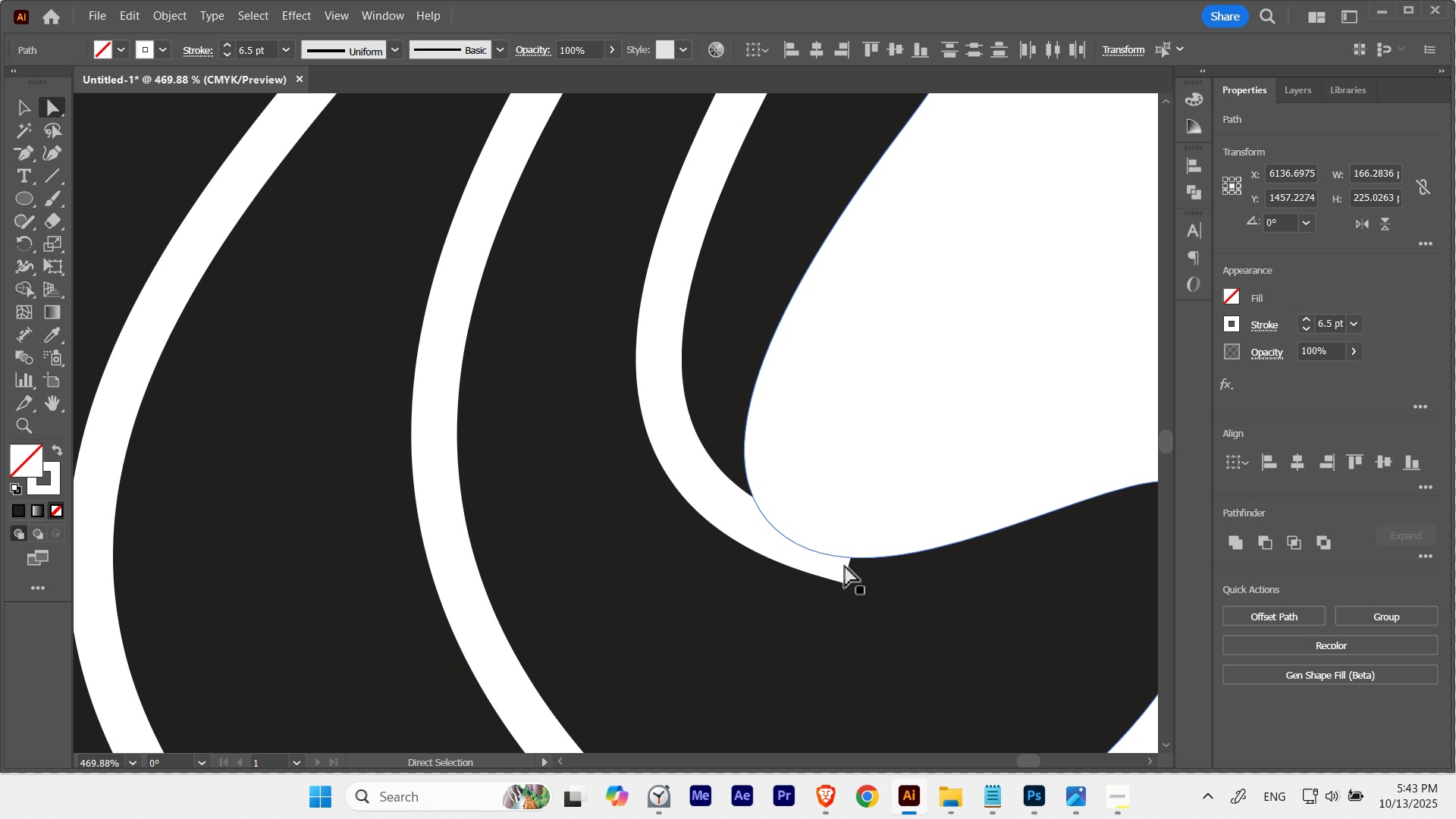 
key(Control+ControlLeft)
 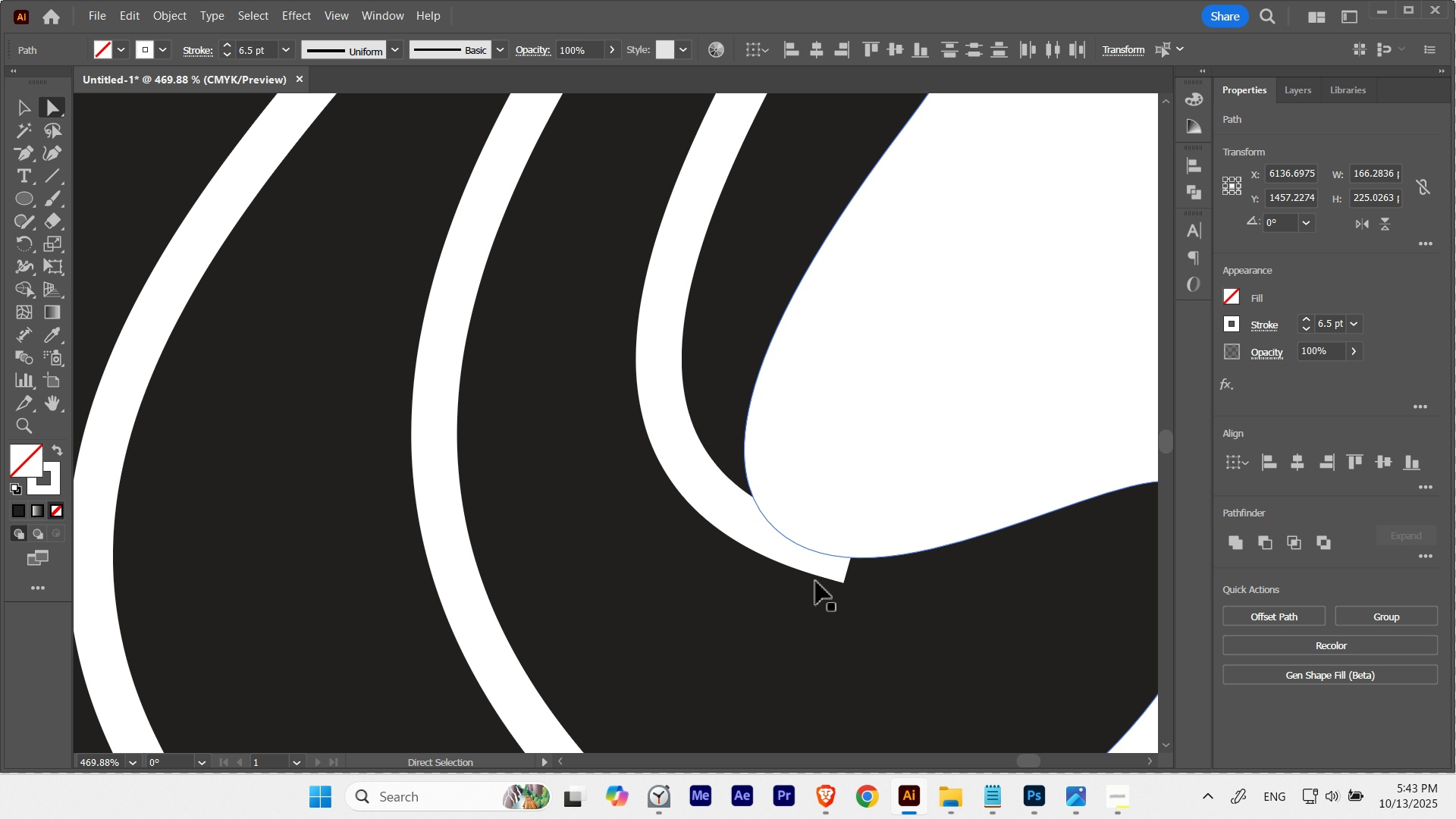 
key(Control+Y)
 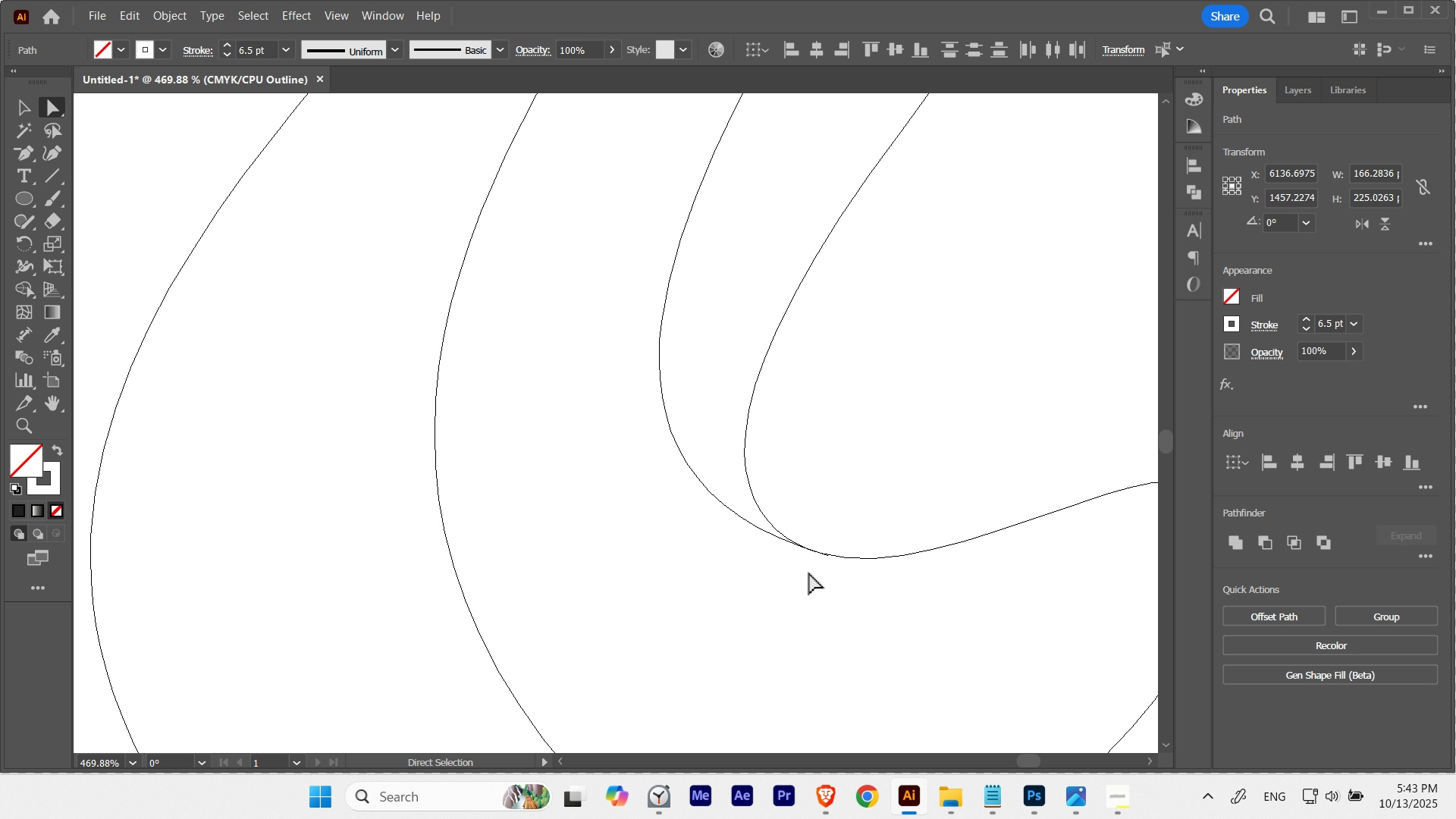 
key(Control+ControlLeft)
 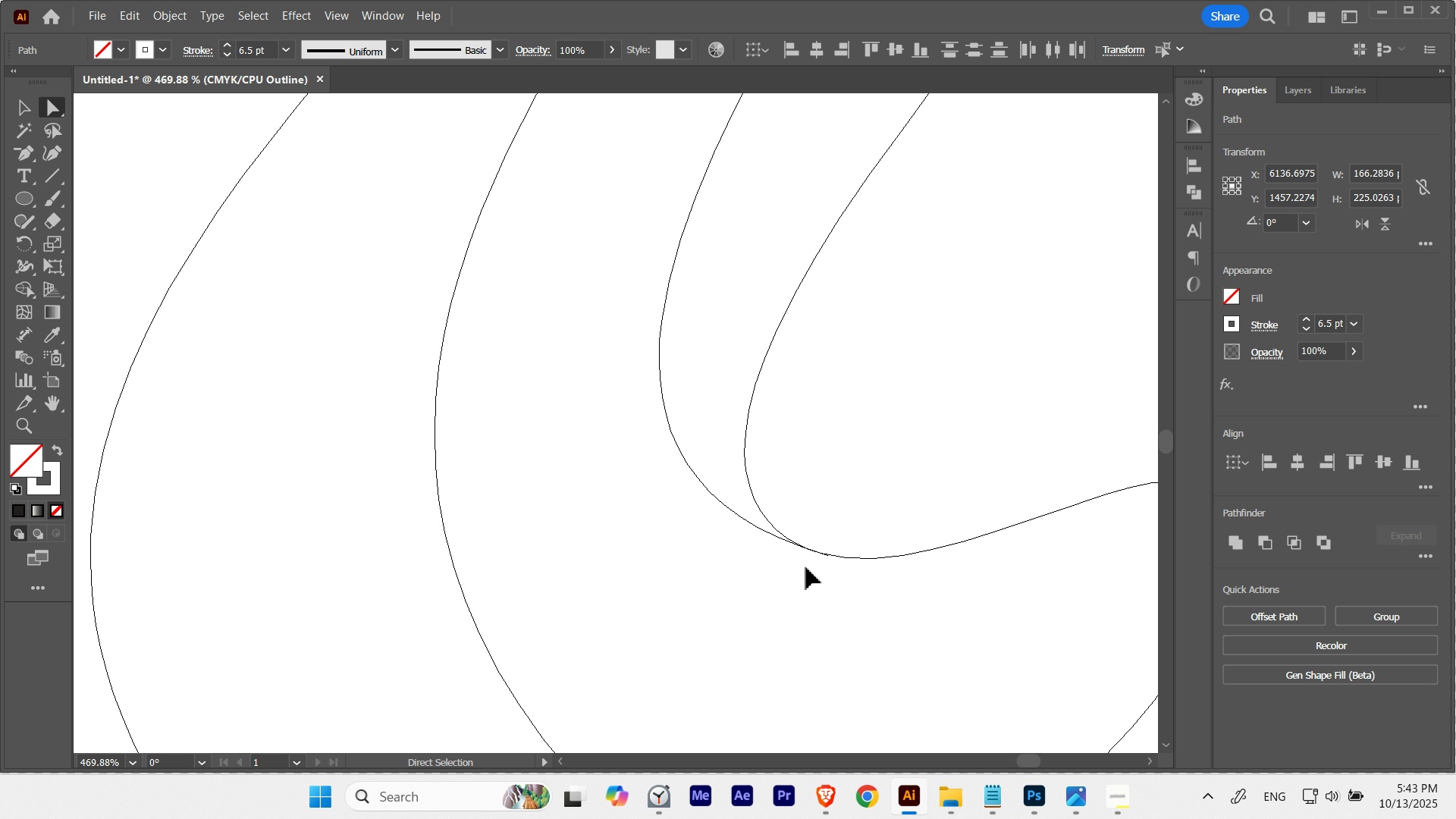 
key(Control+Y)
 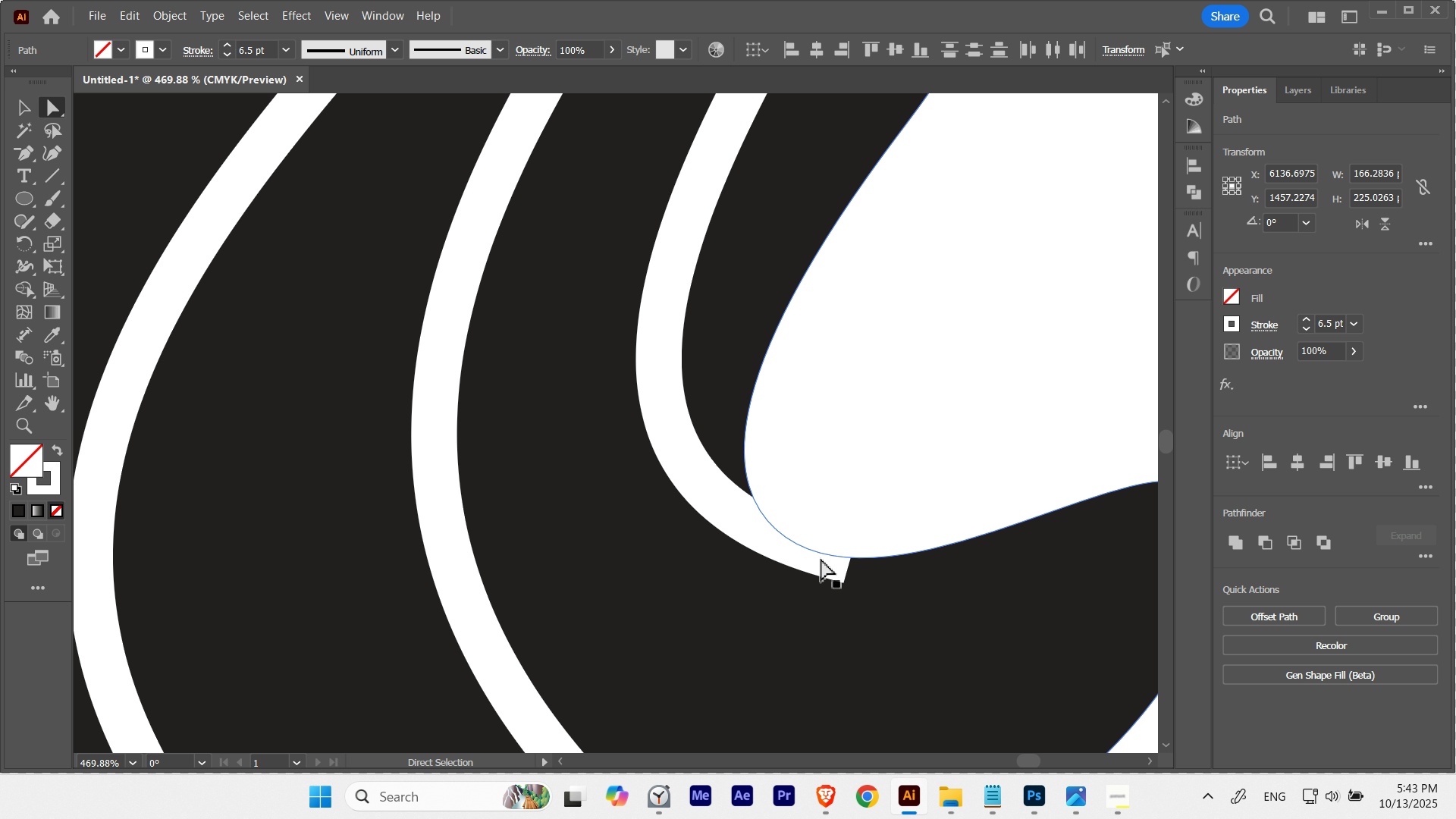 
key(A)
 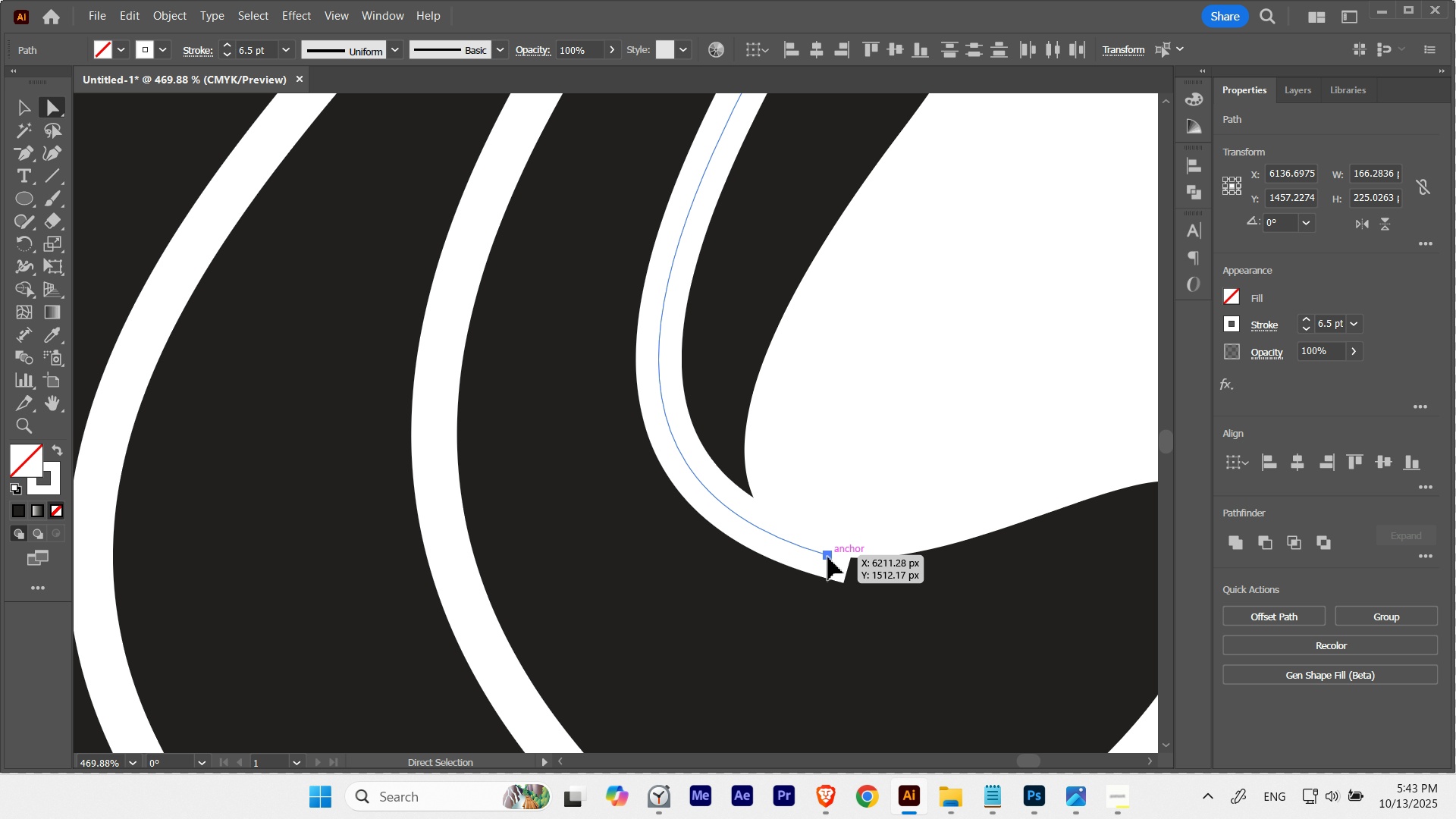 
left_click([828, 557])
 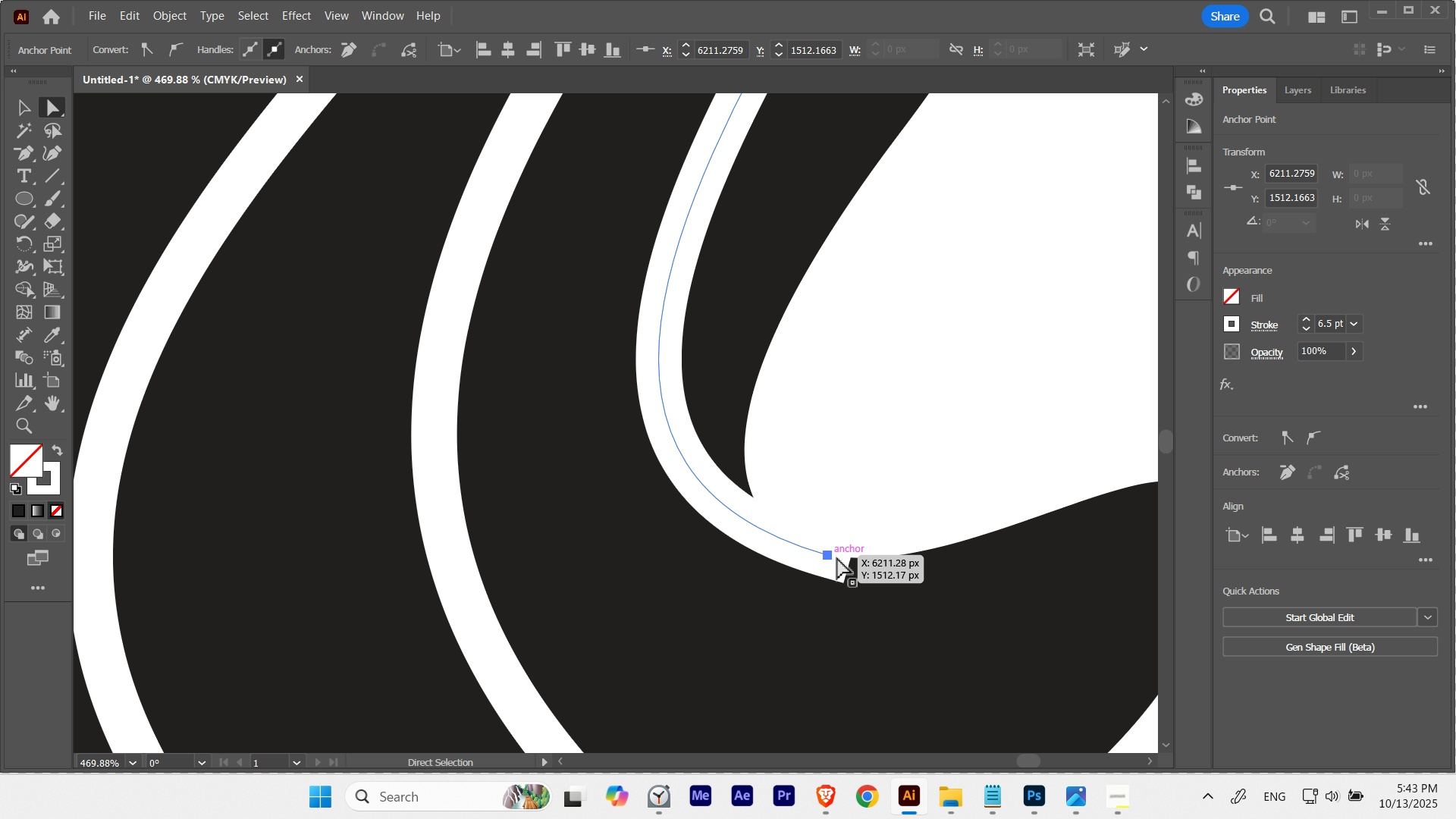 
hold_key(key=Space, duration=0.45)
 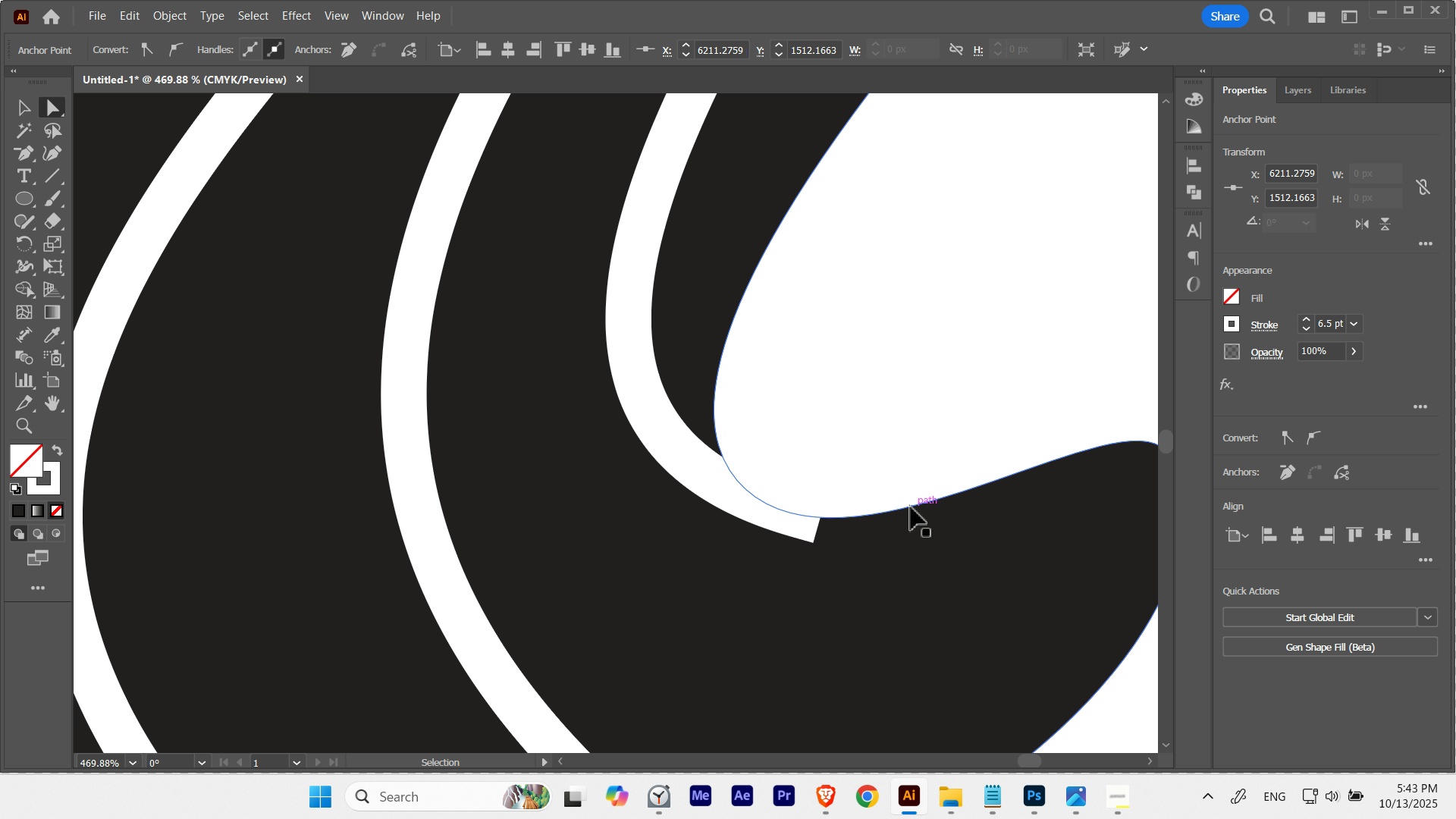 
key(Control+U)
 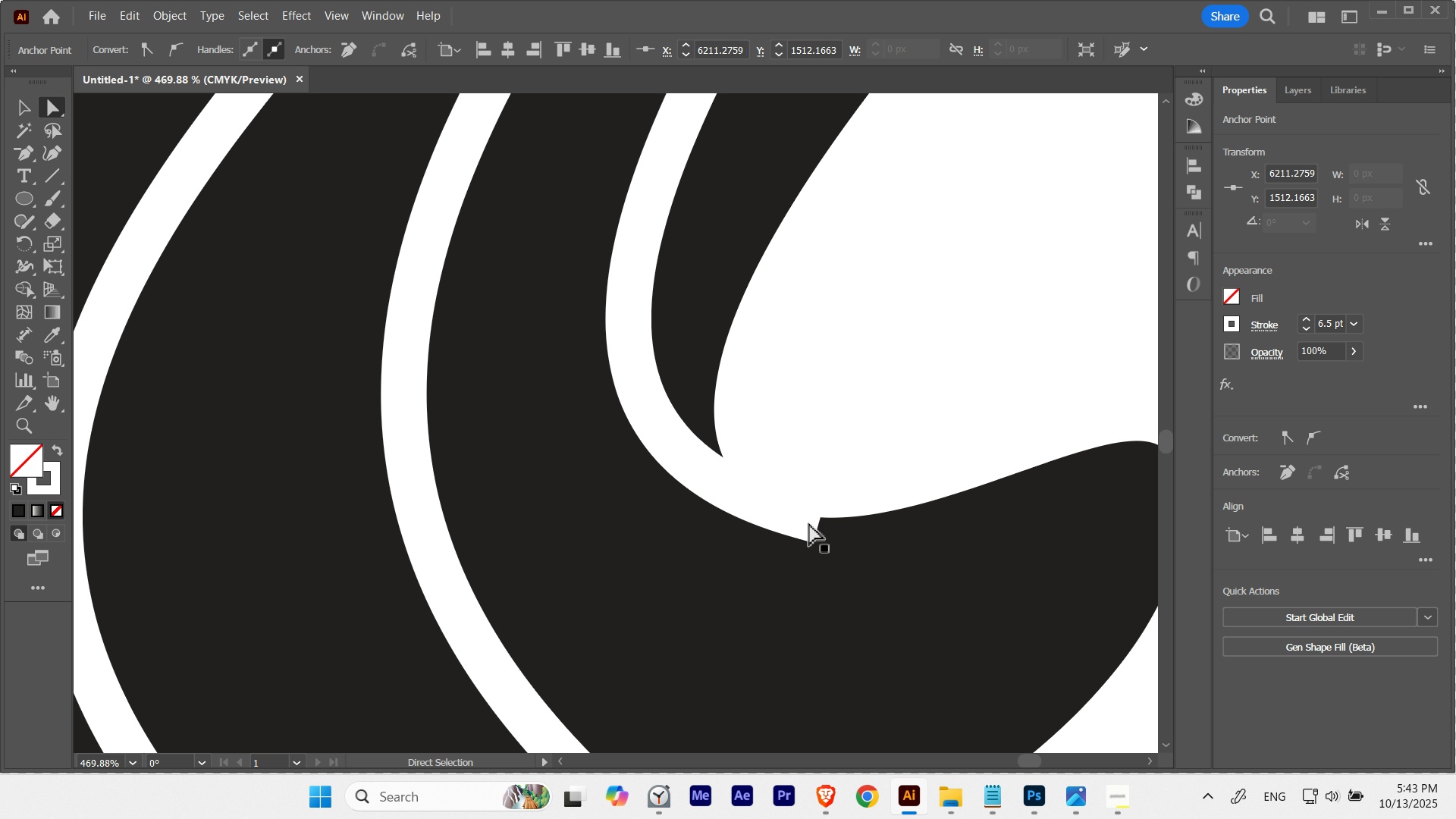 
key(A)
 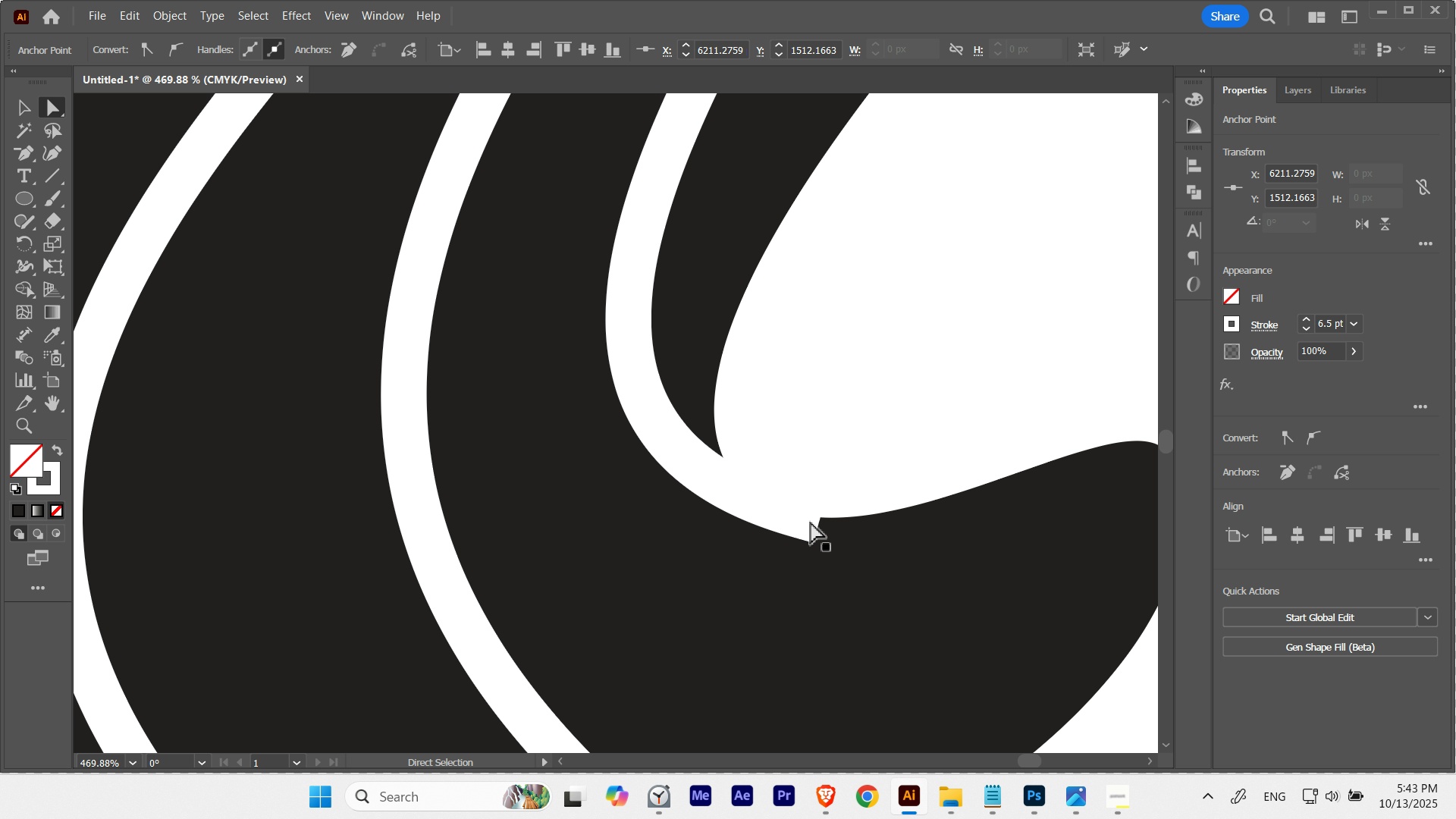 
key(Control+ControlLeft)
 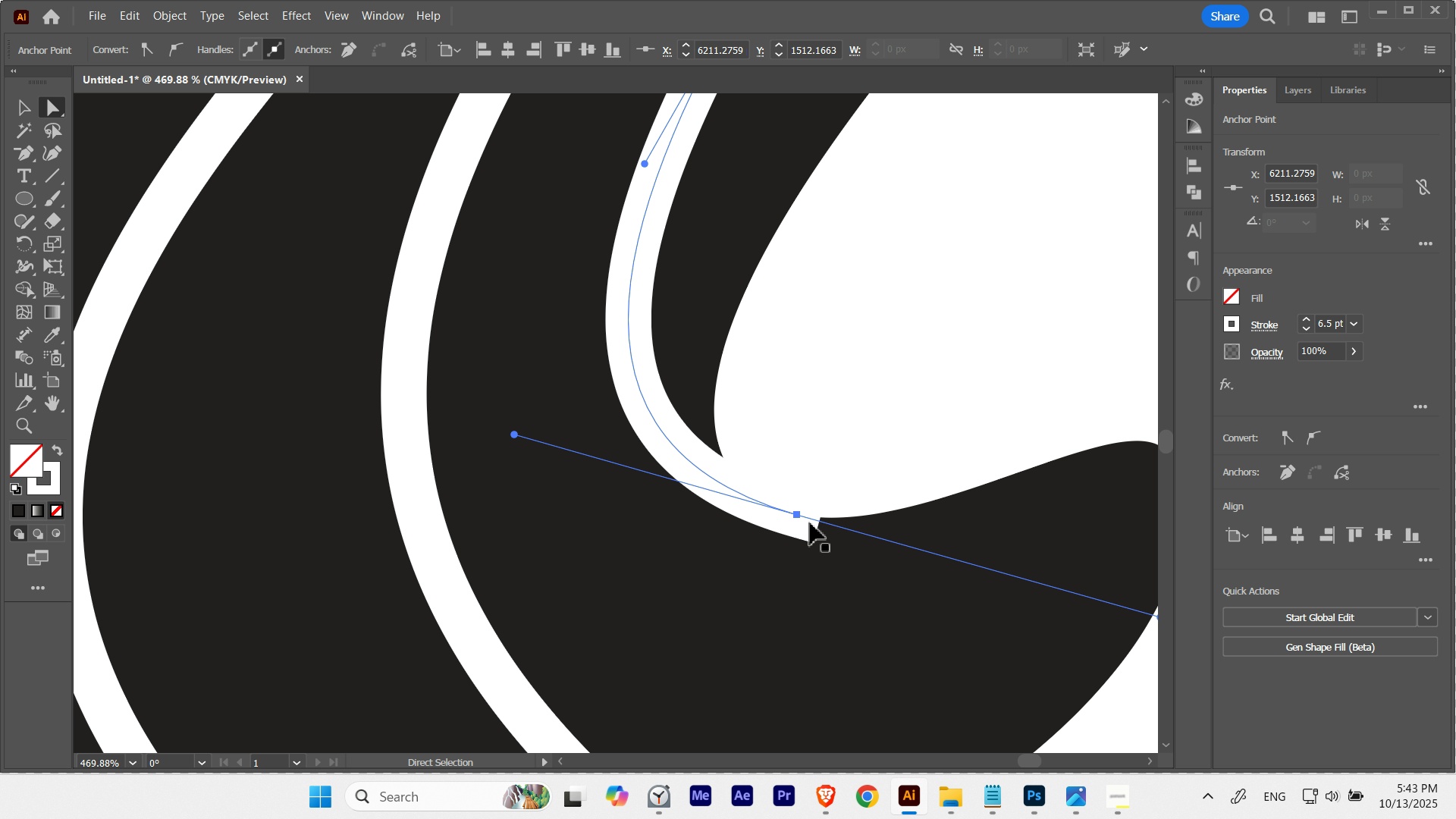 
key(Control+H)
 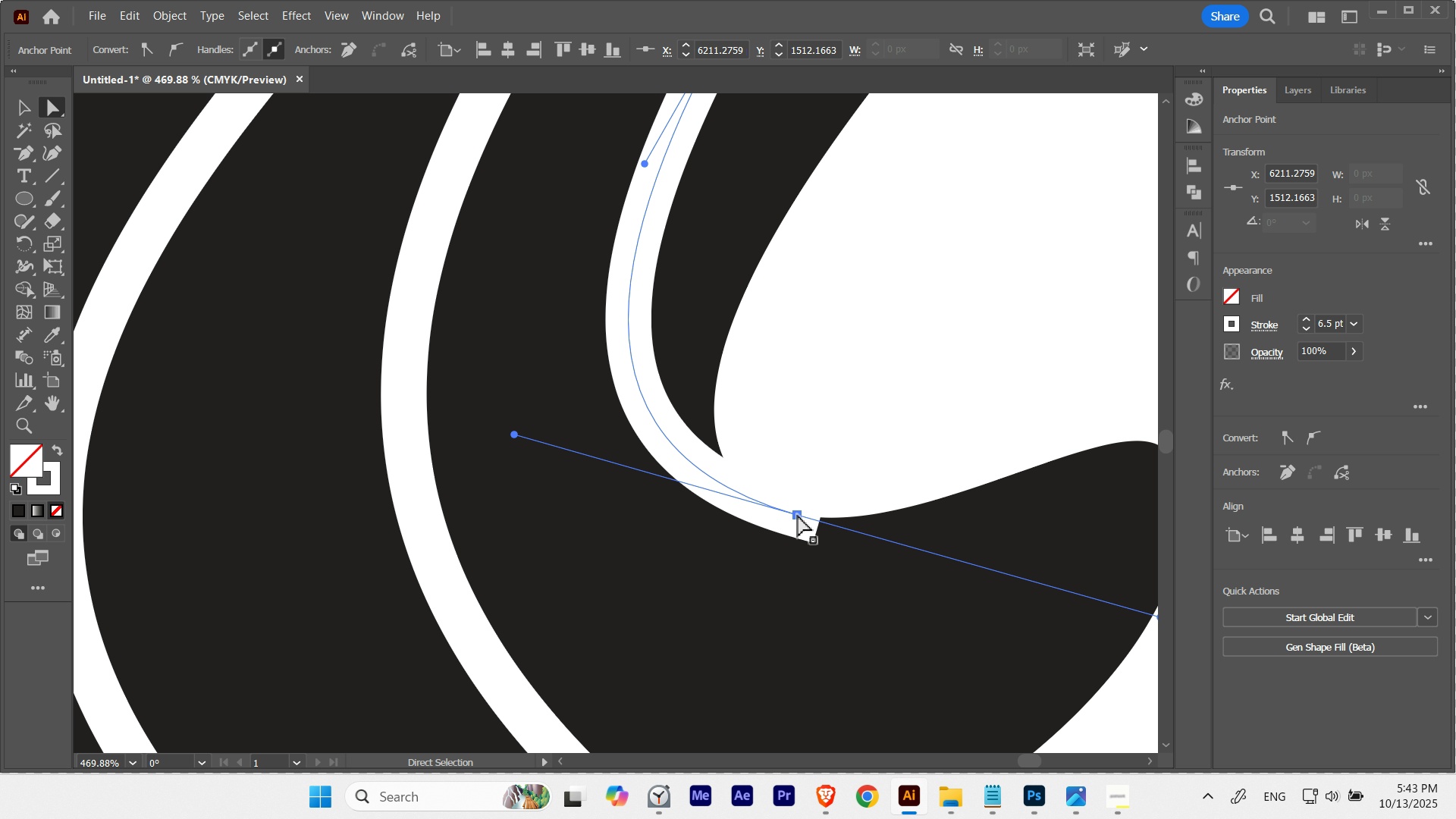 
left_click([798, 516])
 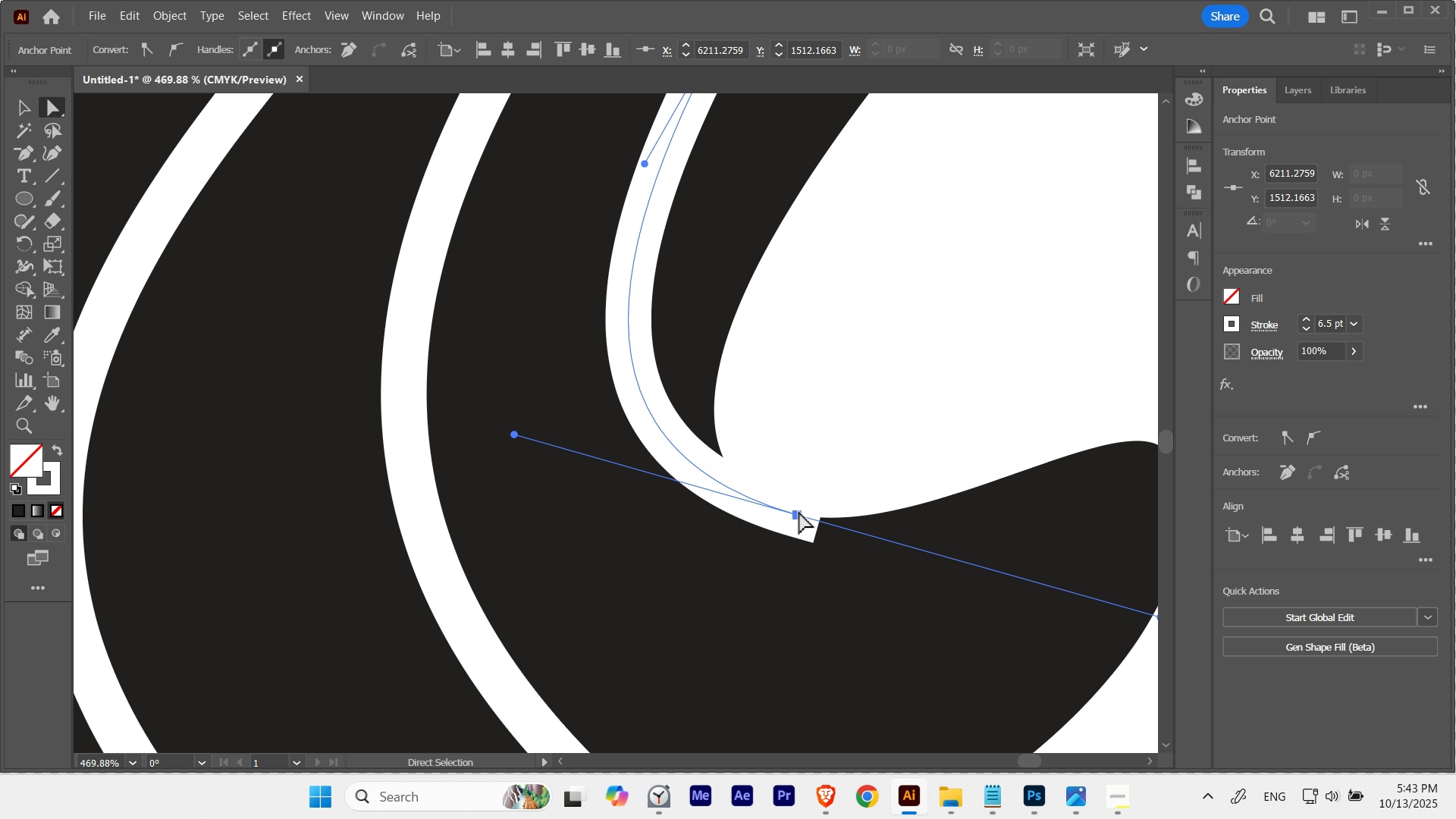 
hold_key(key=Space, duration=0.69)
 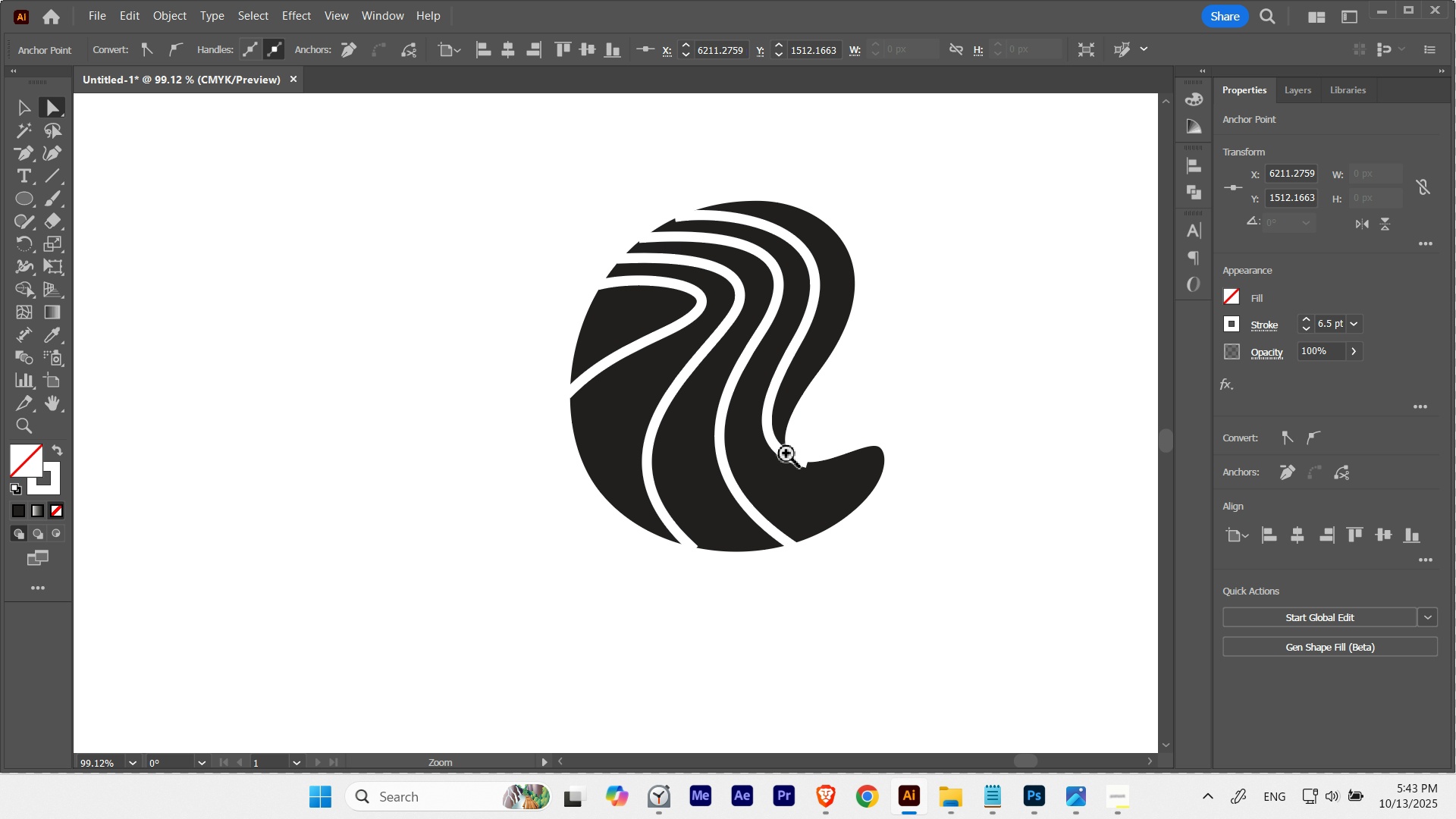 
hold_key(key=ControlLeft, duration=0.6)
 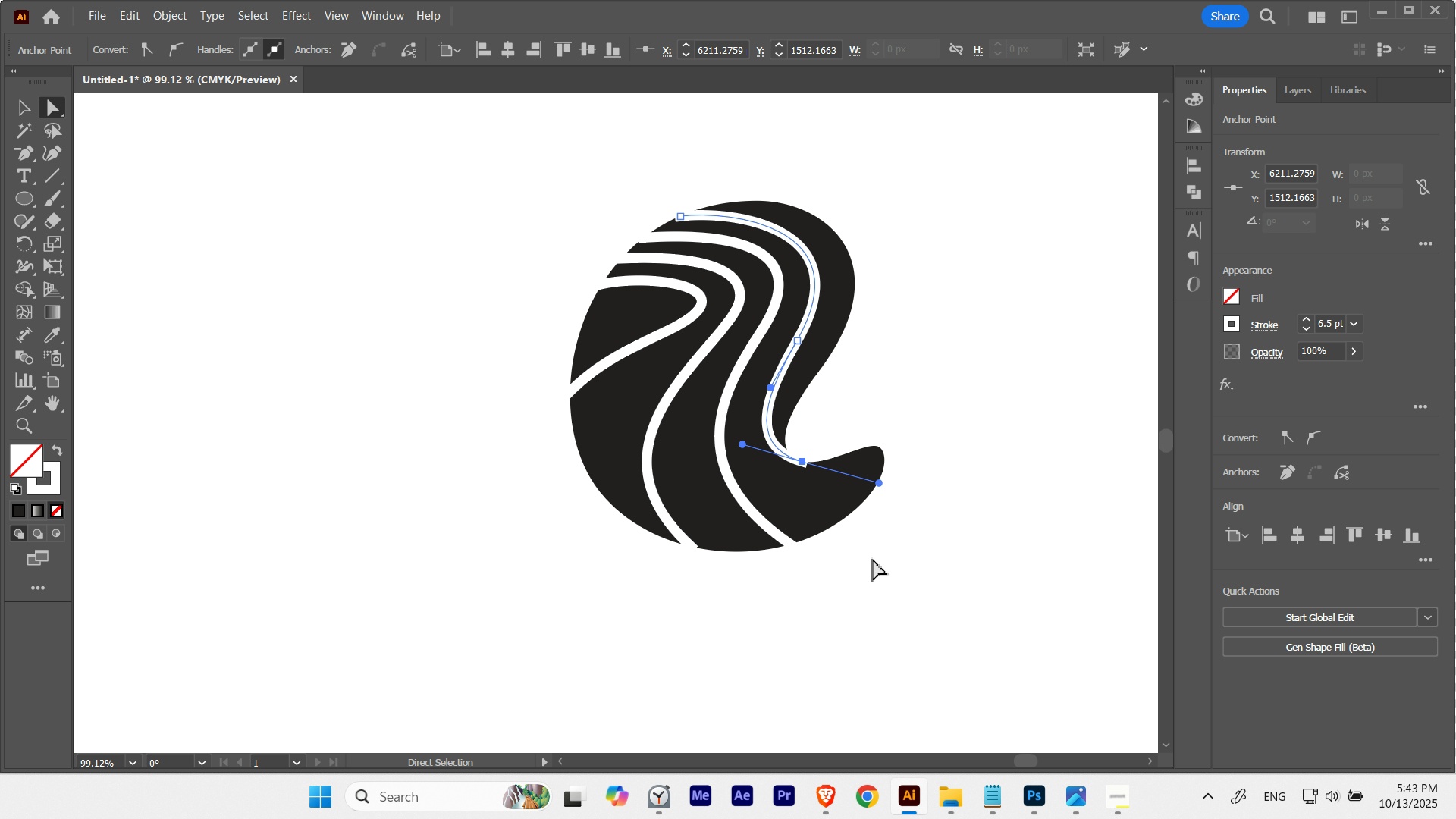 
key(Control+ControlLeft)
 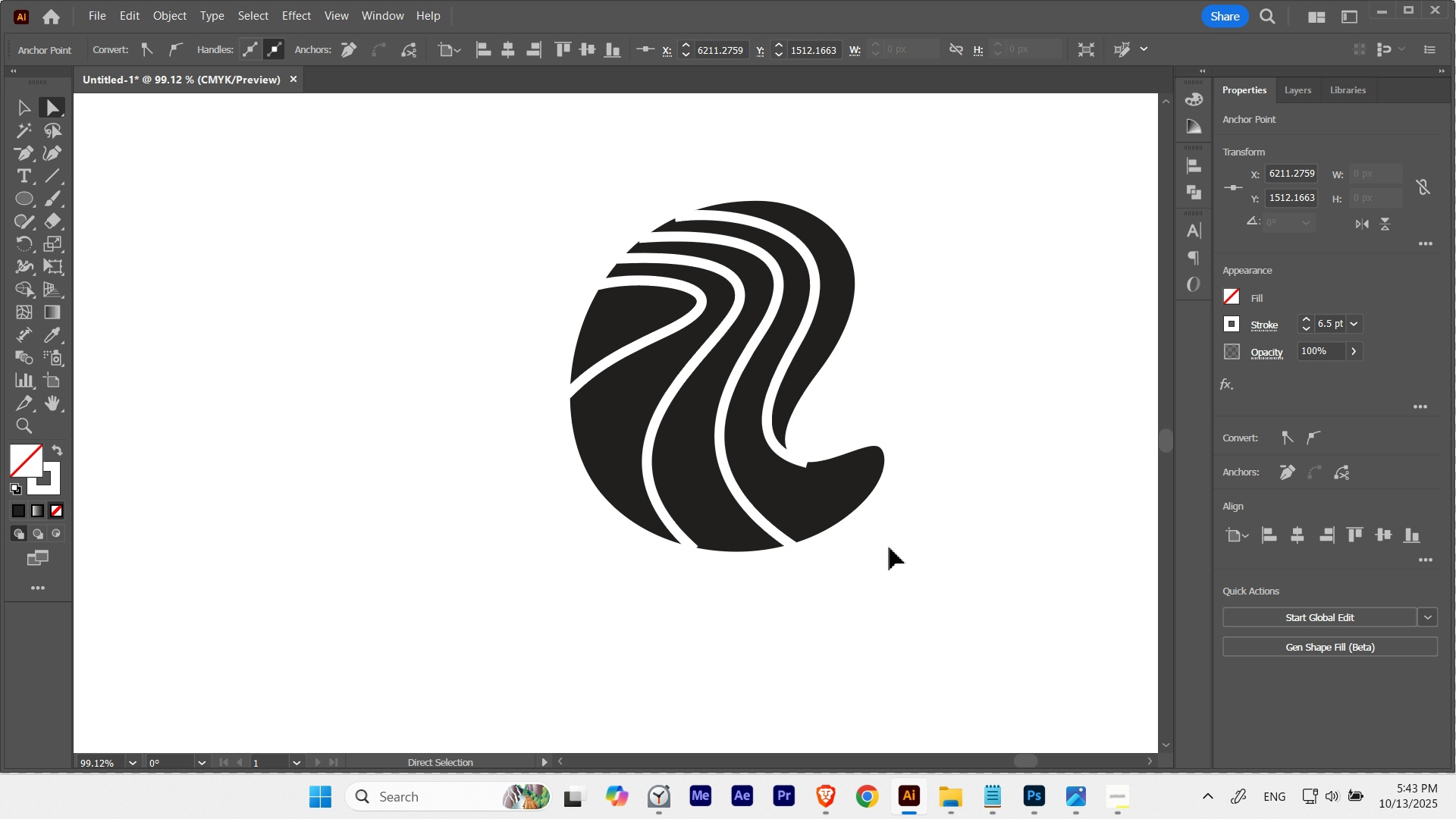 
key(Control+H)
 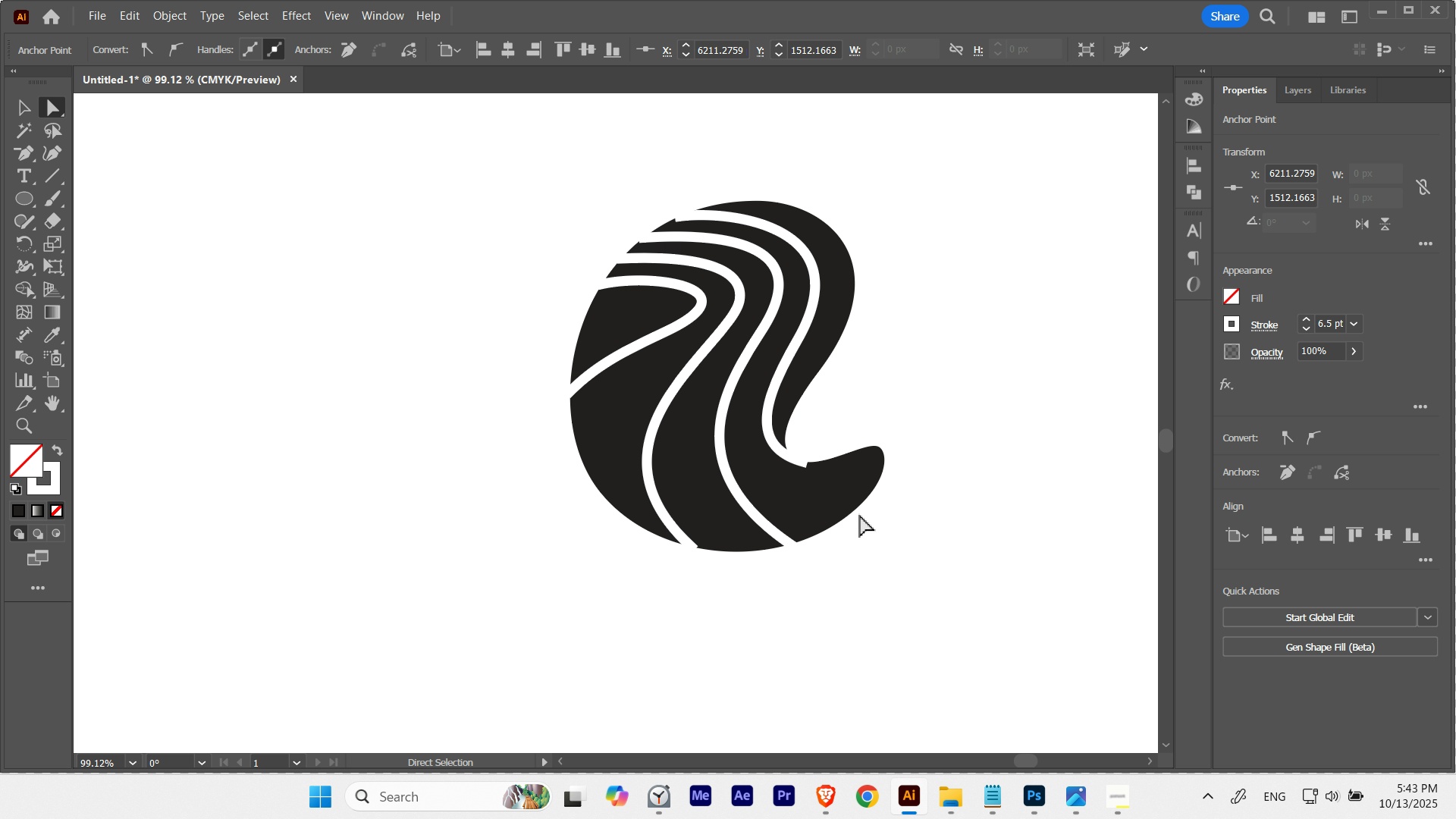 
hold_key(key=ControlLeft, duration=0.49)
 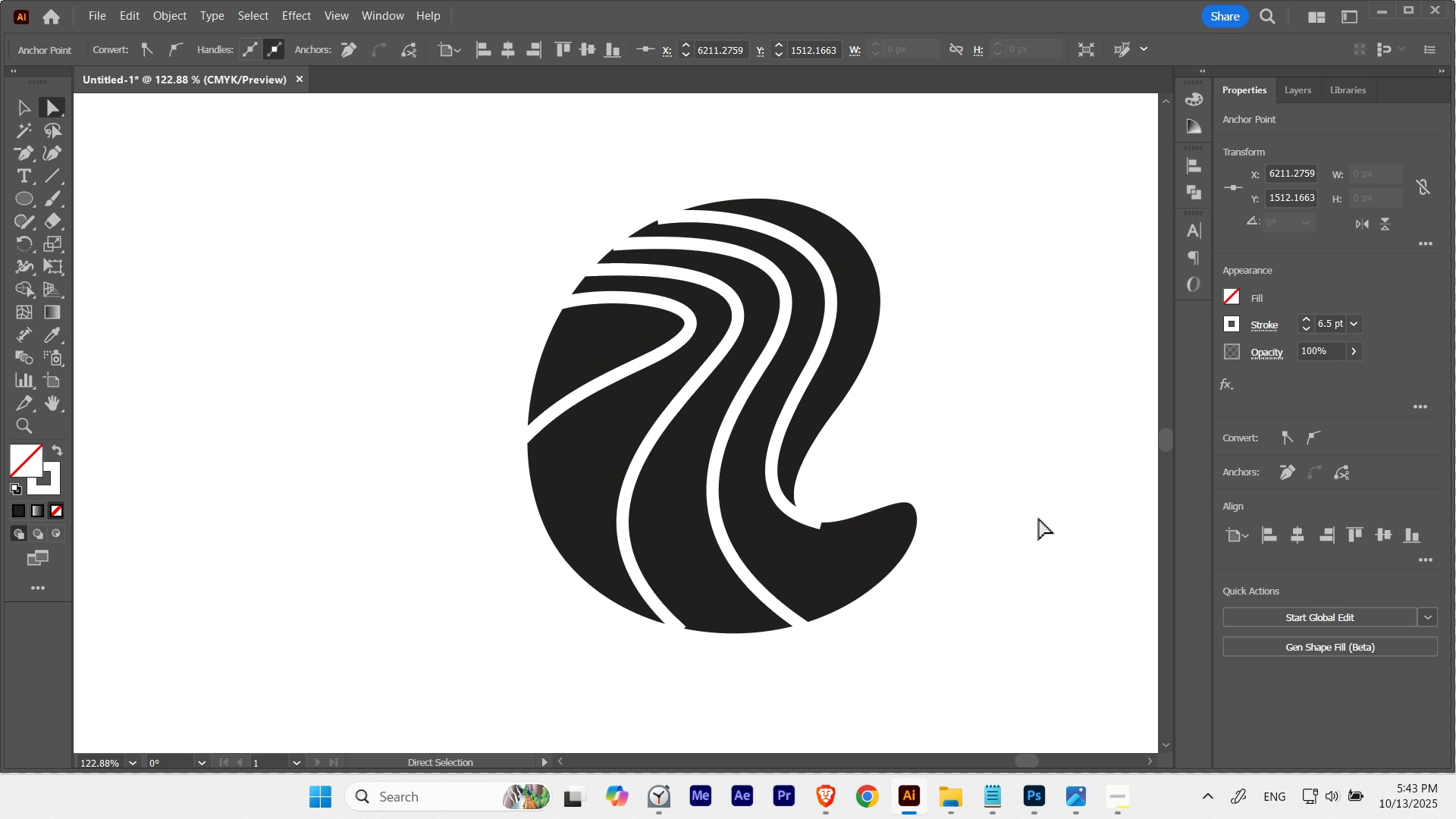 
hold_key(key=Space, duration=0.94)
 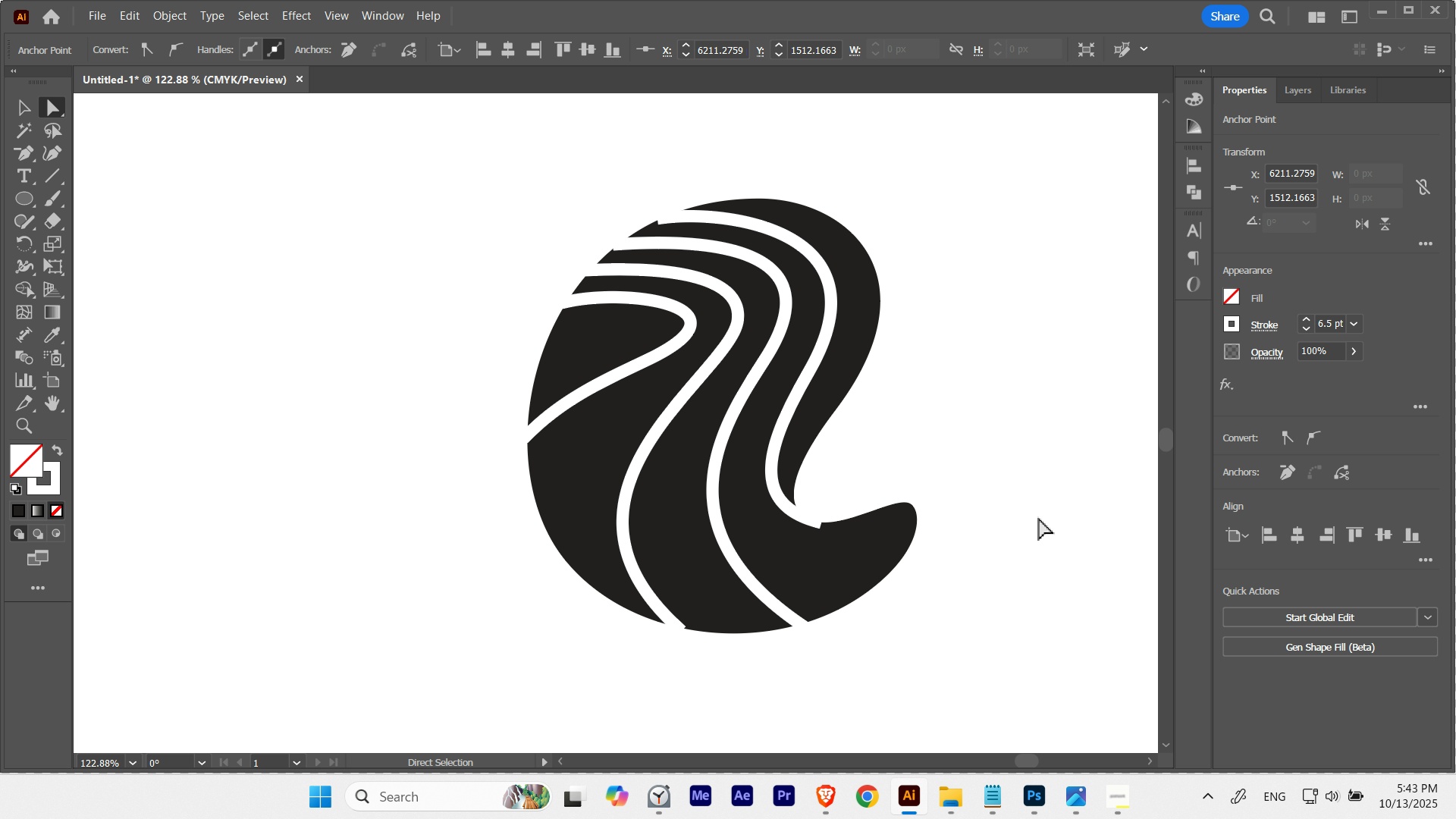 
key(ArrowUp)
 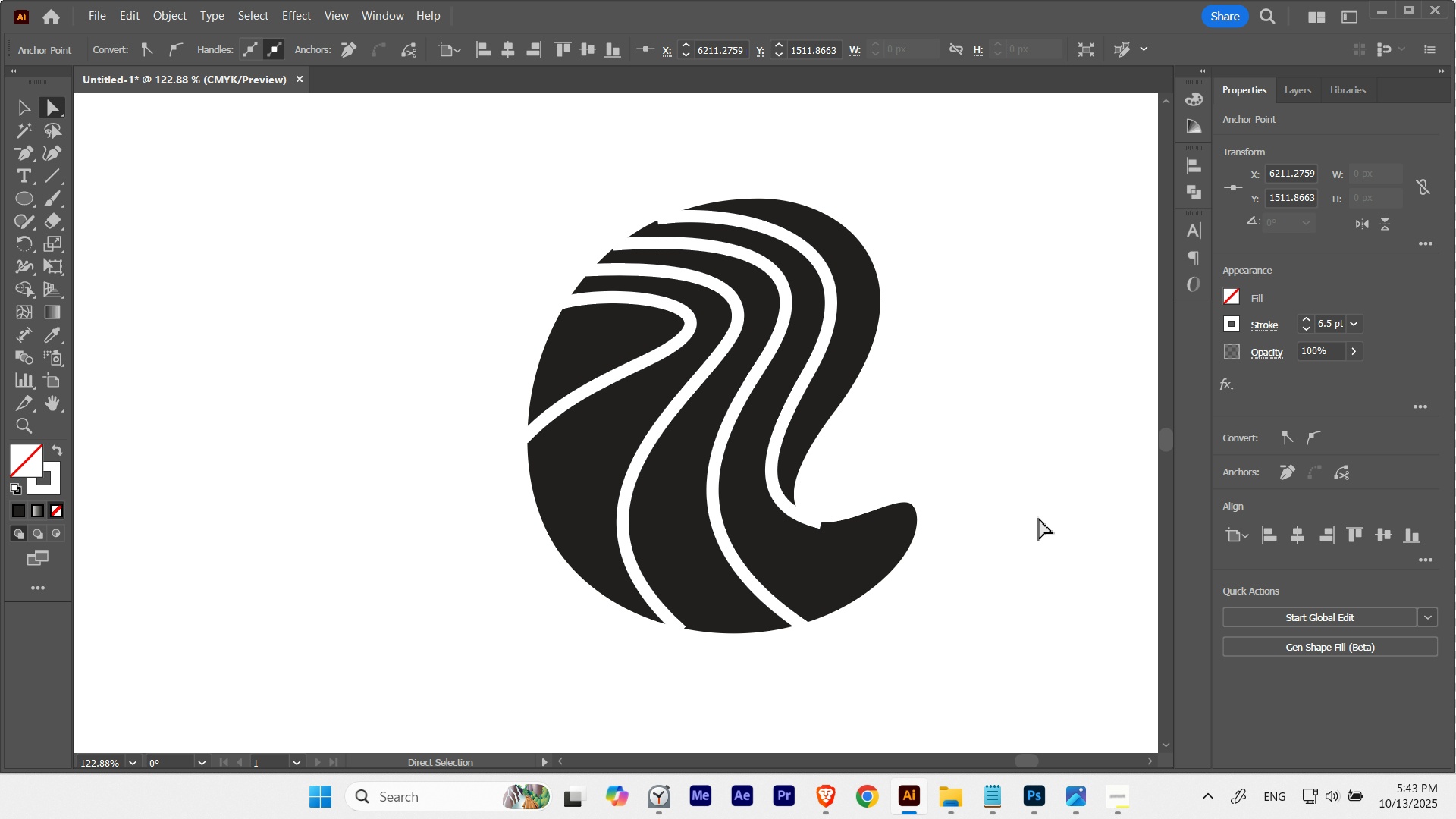 
key(ArrowUp)
 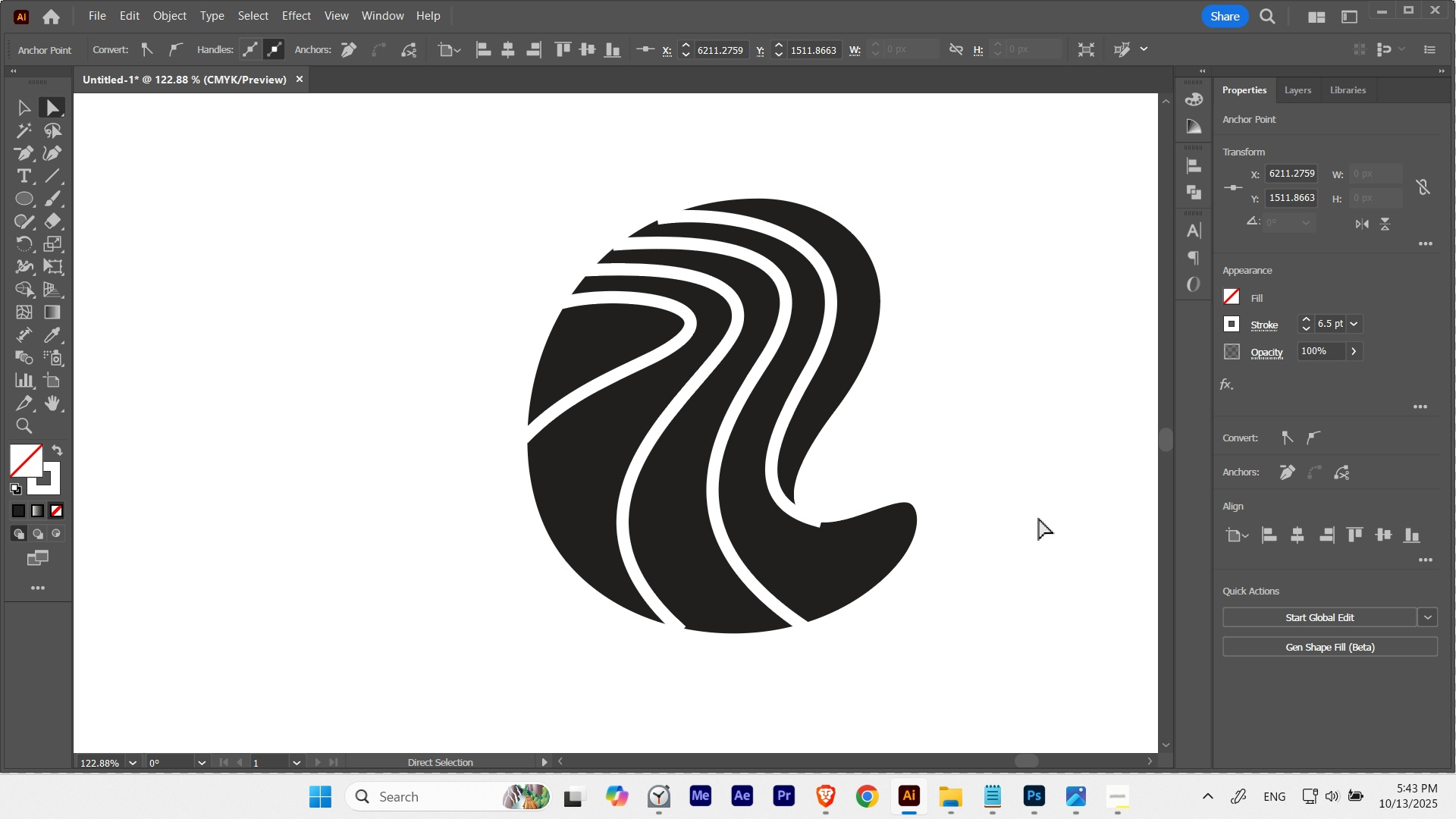 
key(ArrowUp)
 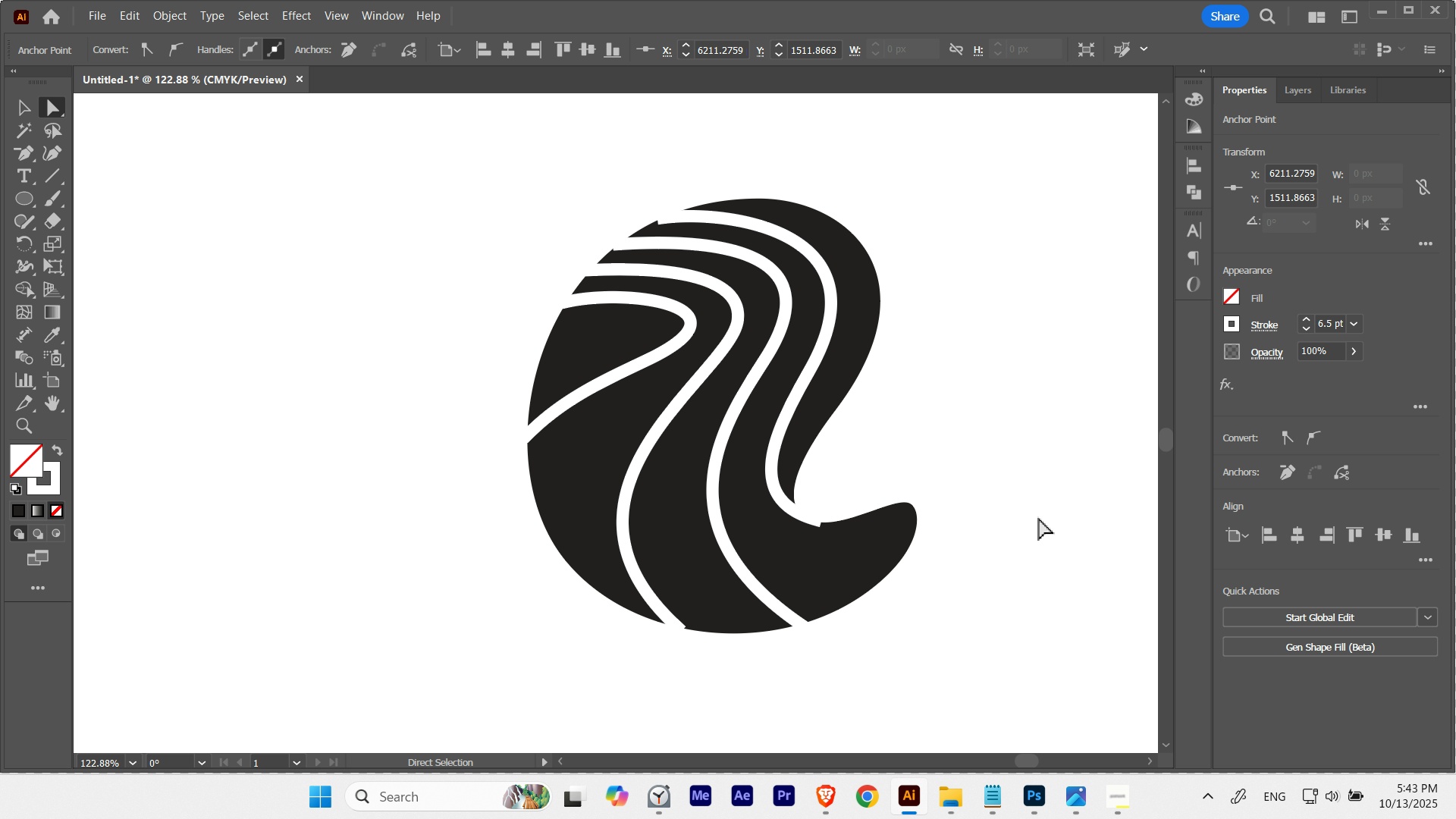 
key(ArrowUp)
 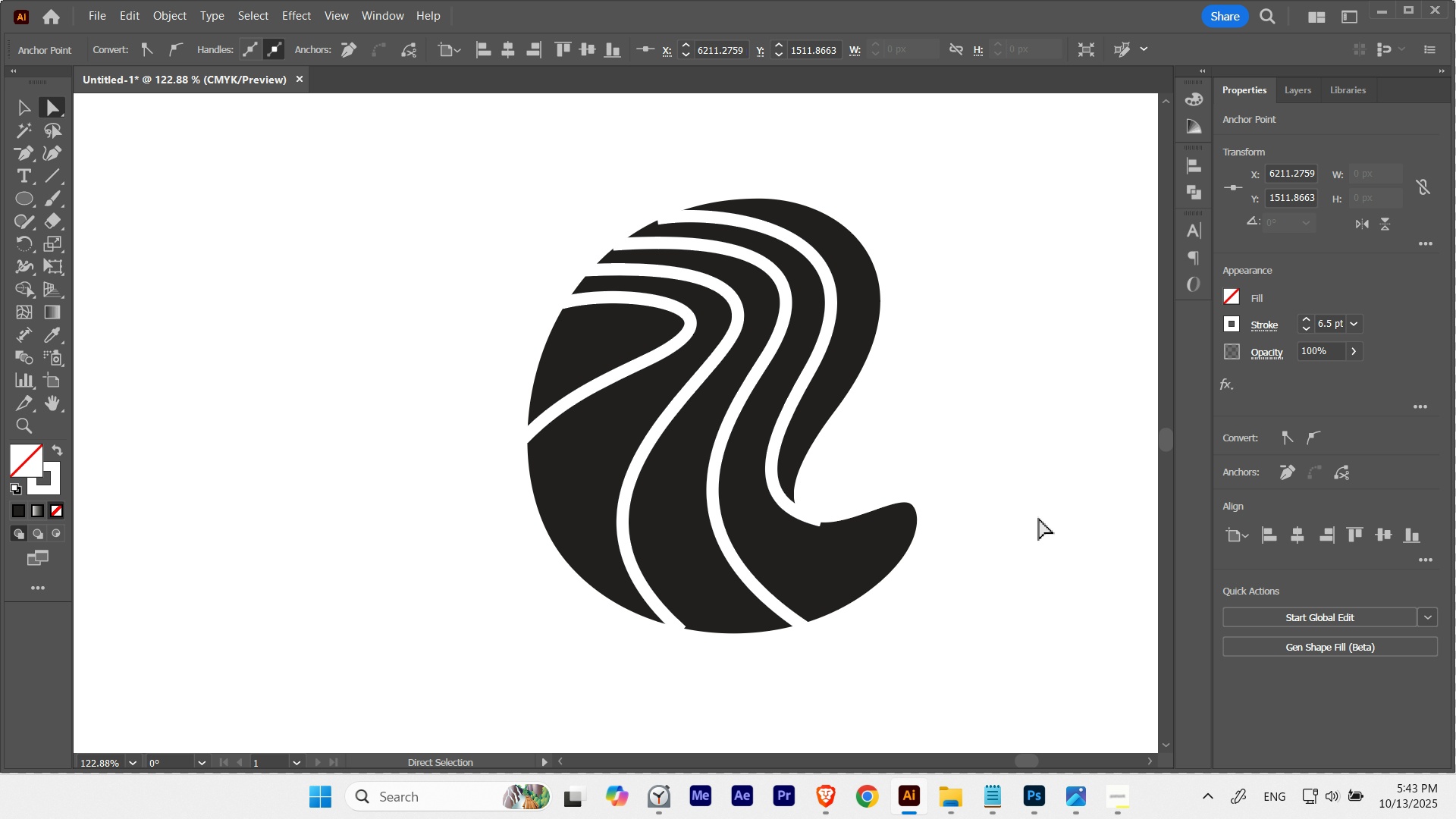 
key(ArrowUp)
 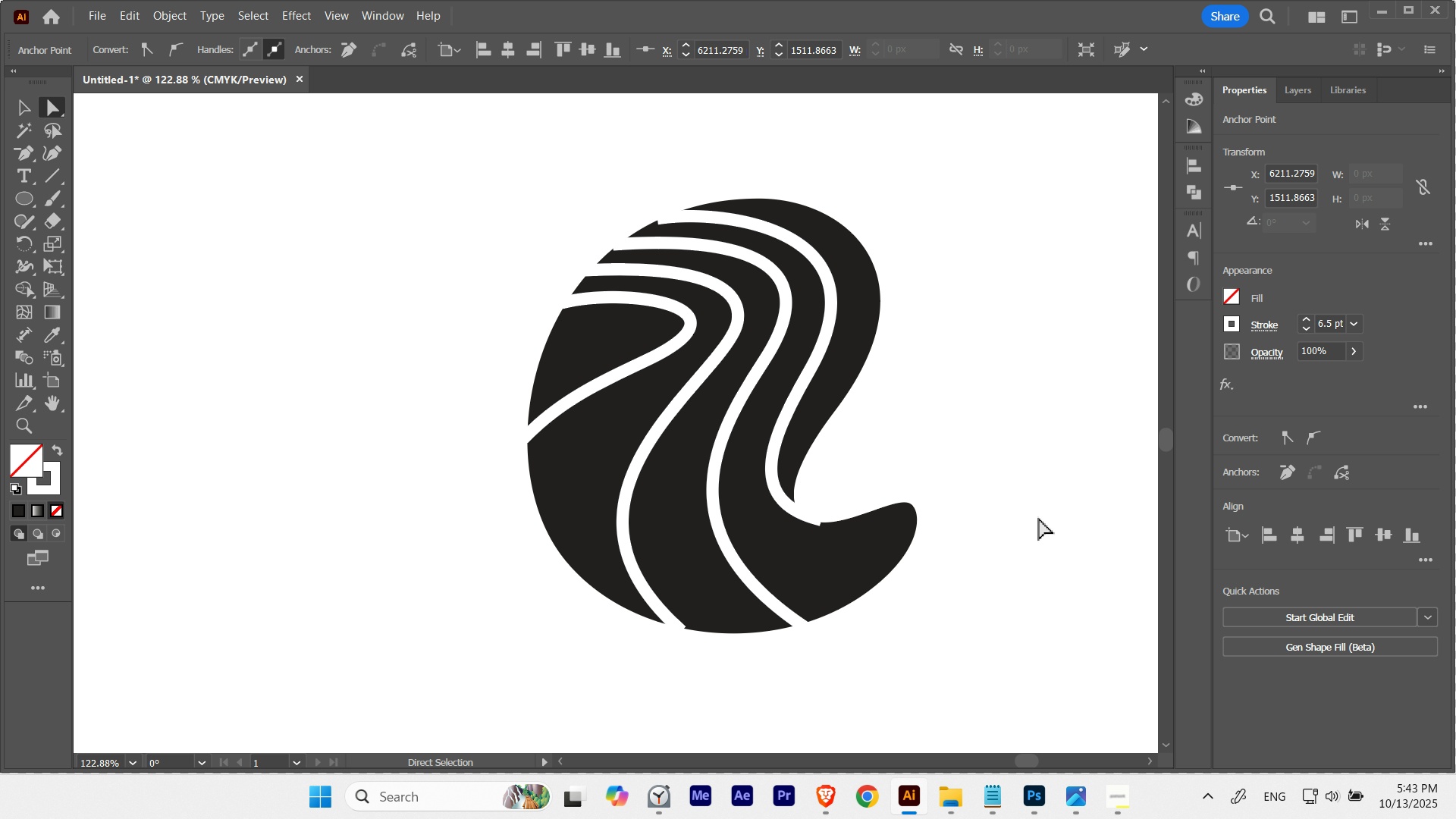 
key(ArrowUp)
 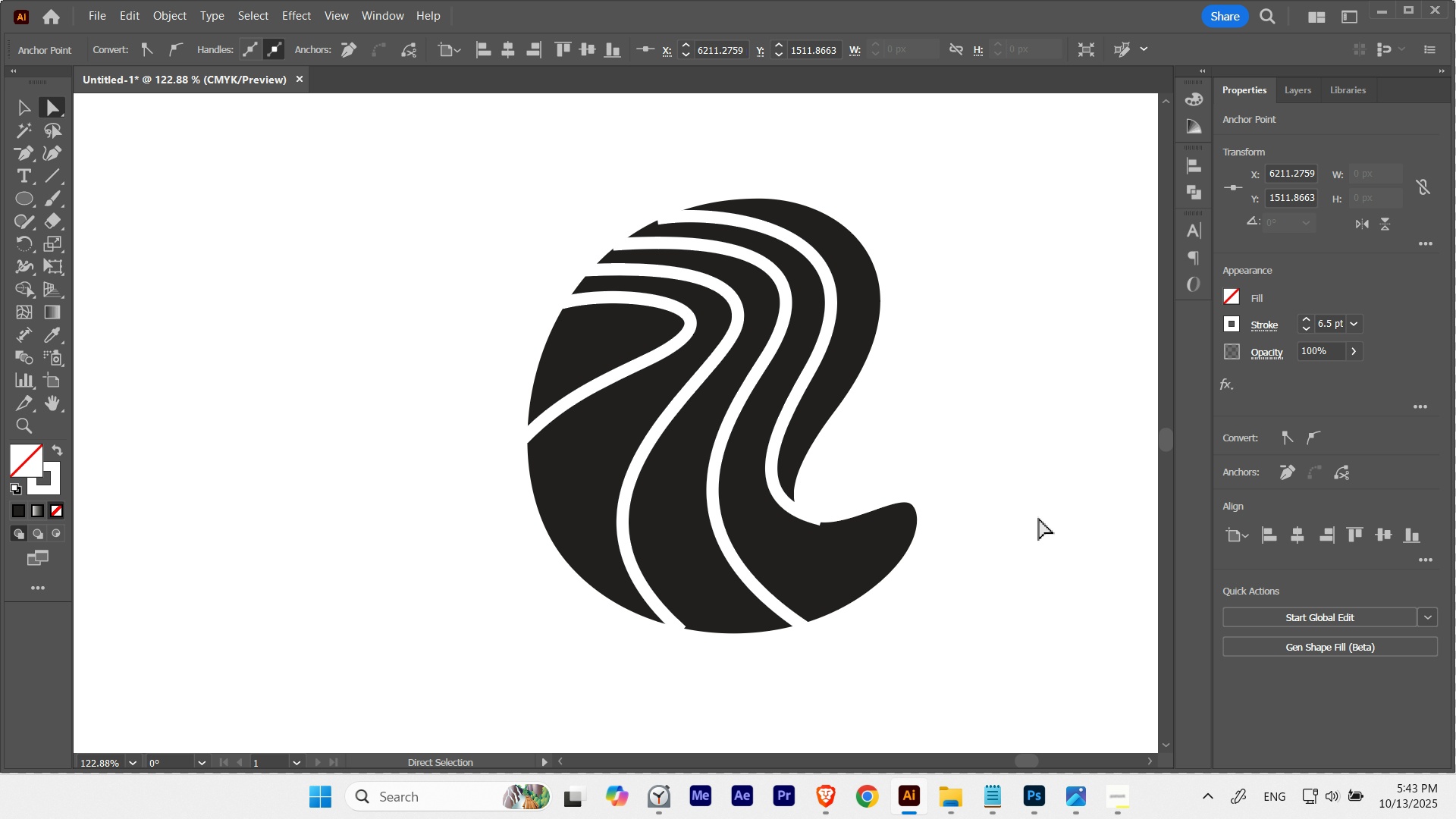 
key(ArrowUp)
 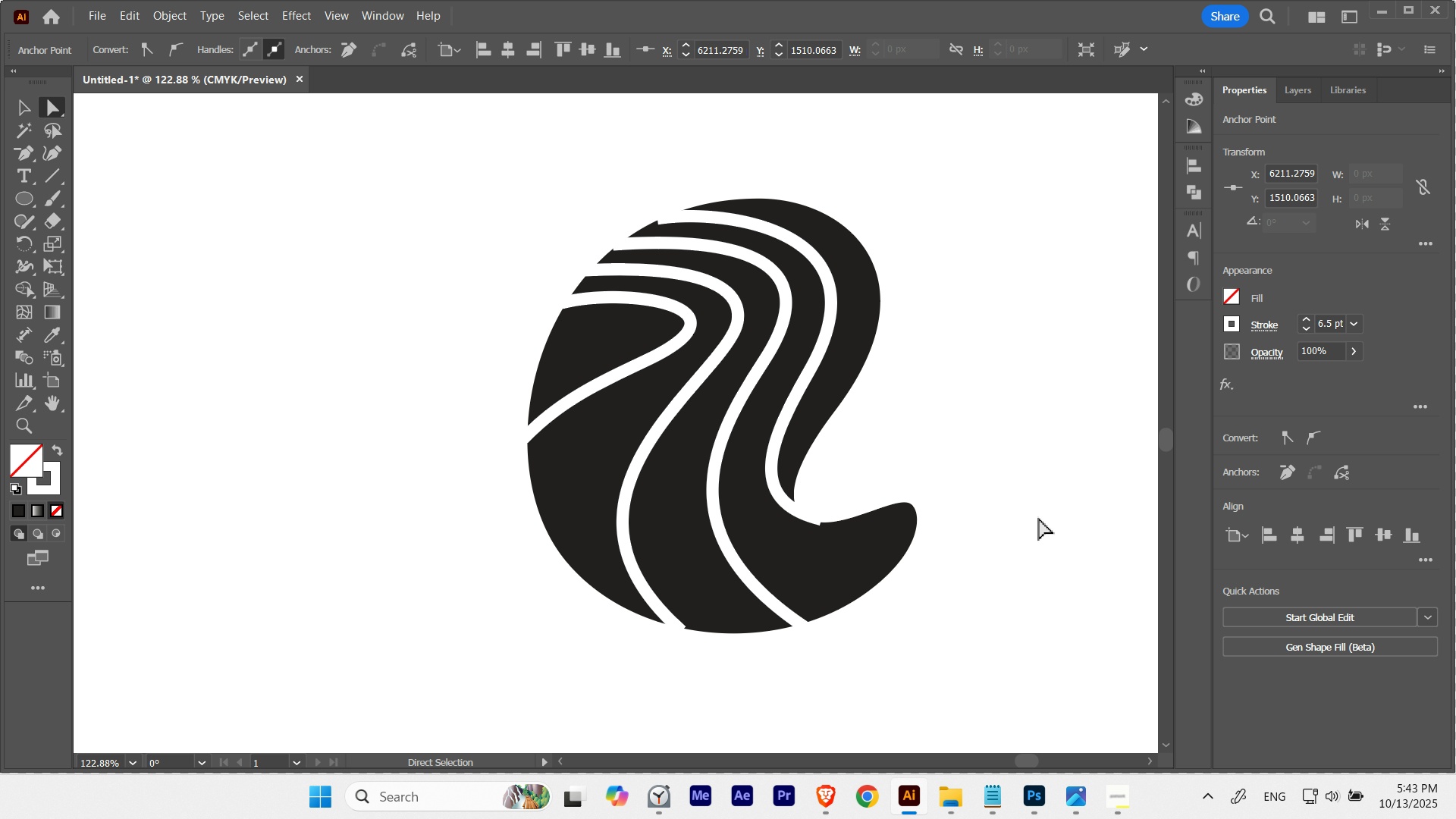 
key(ArrowUp)
 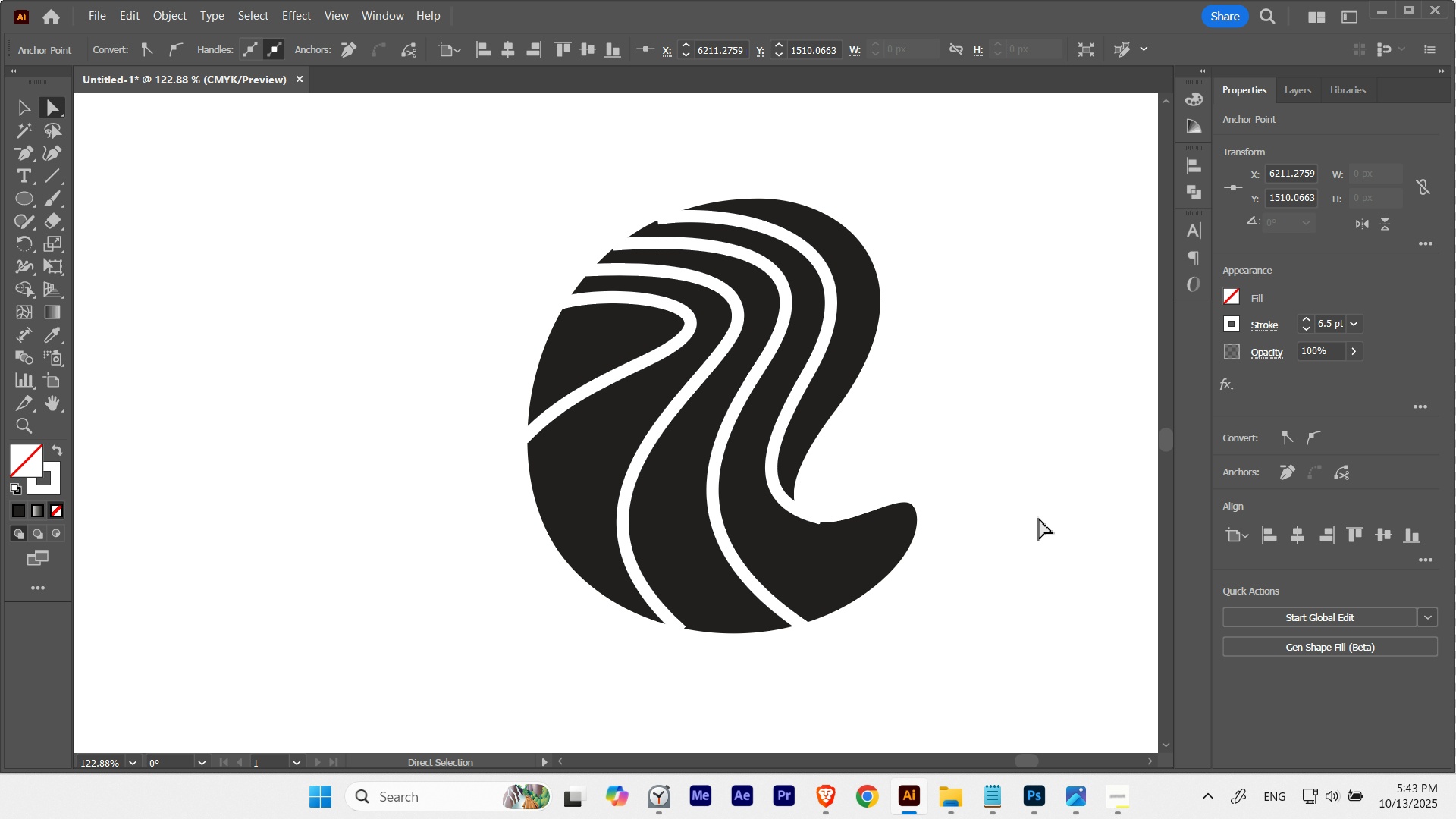 
key(ArrowUp)
 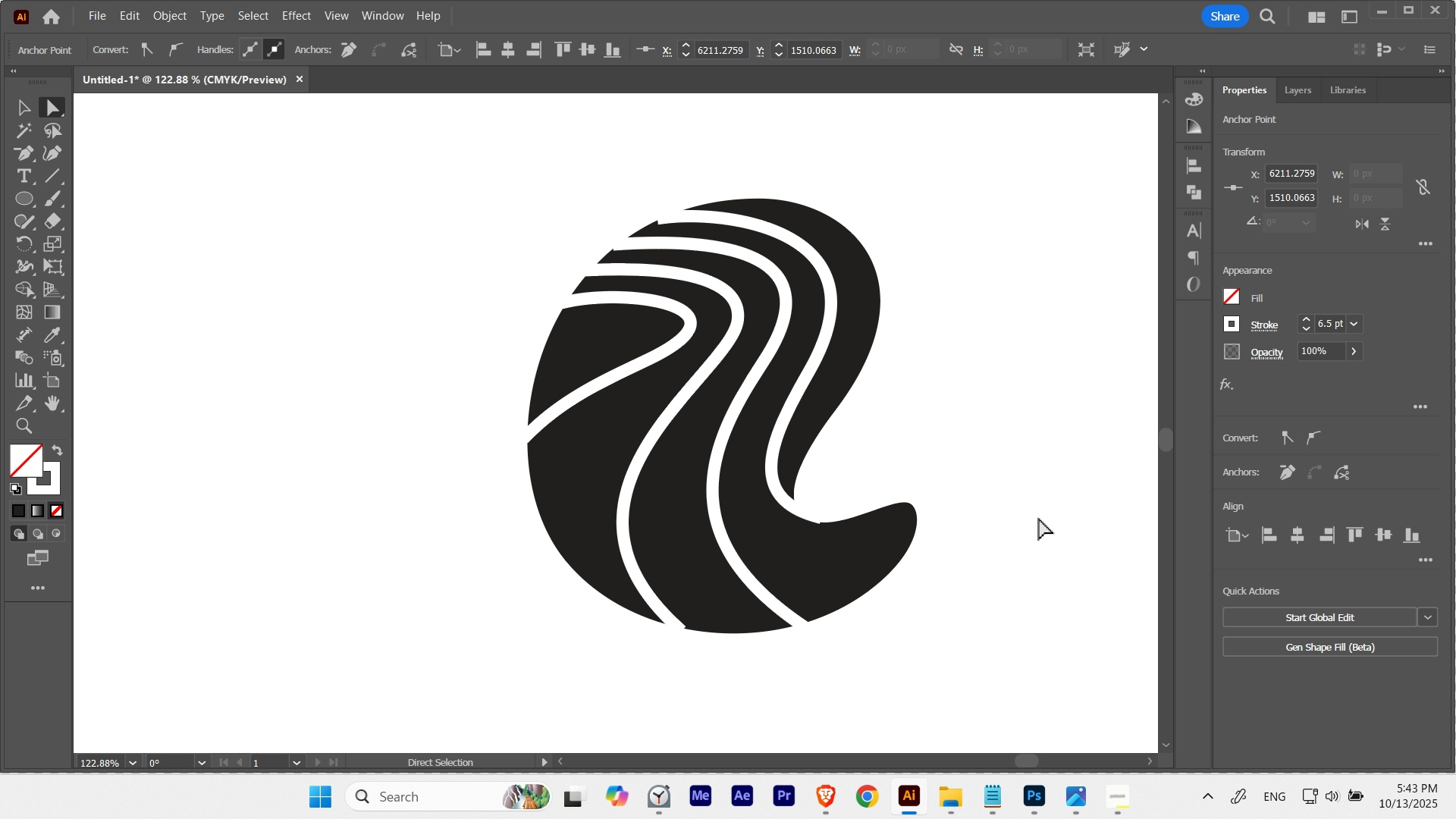 
key(ArrowUp)
 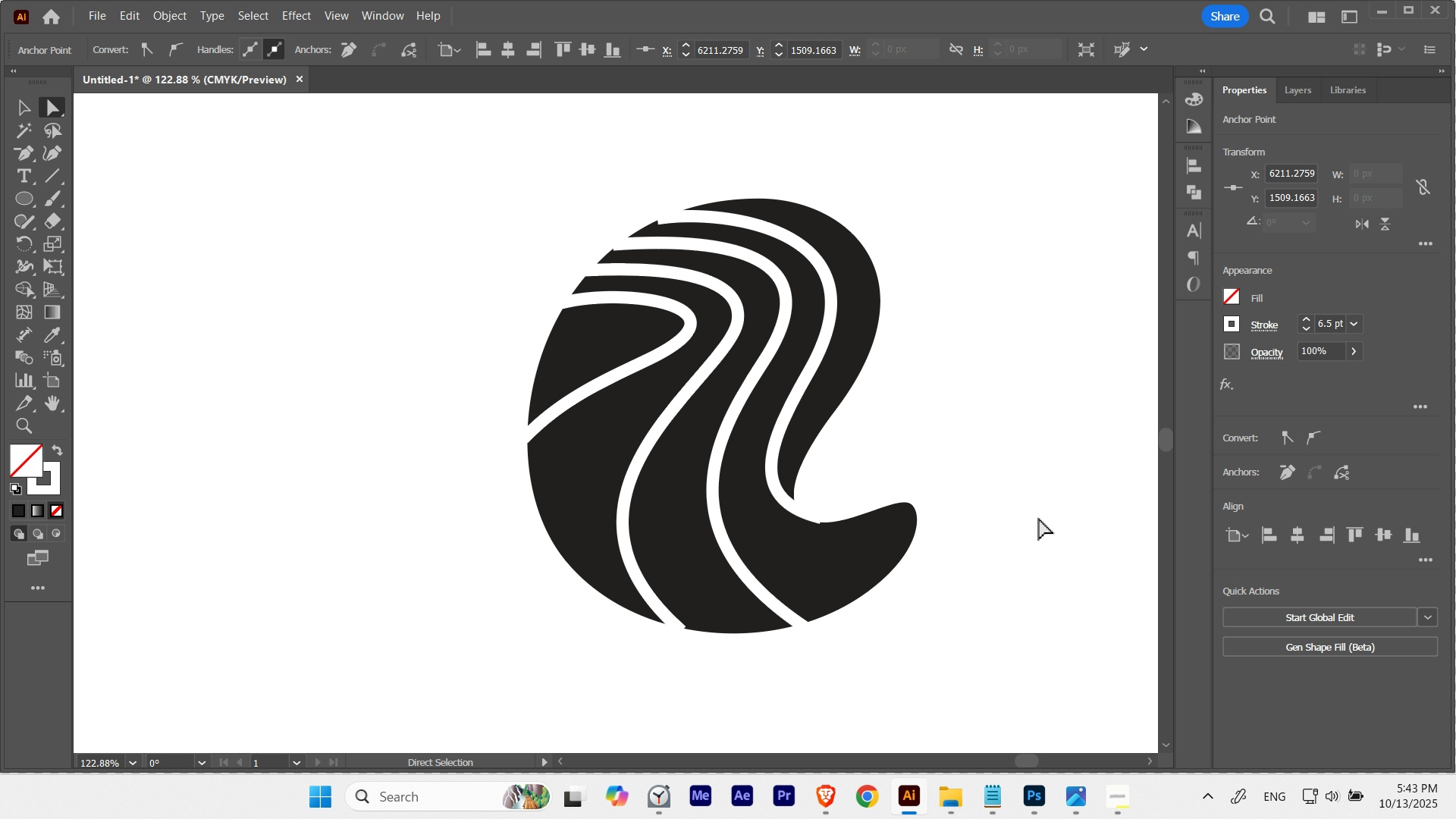 
key(ArrowRight)
 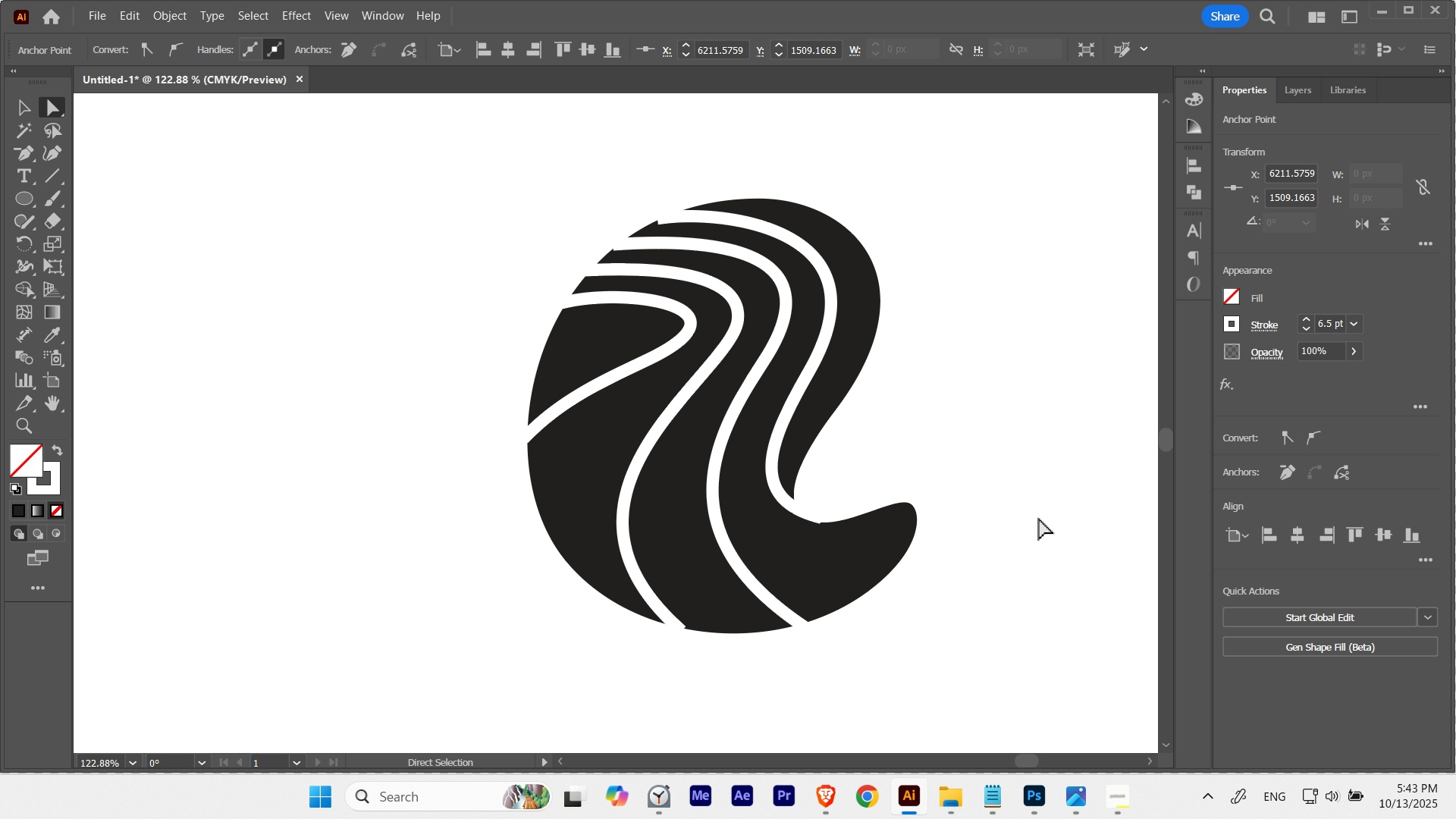 
key(ArrowUp)
 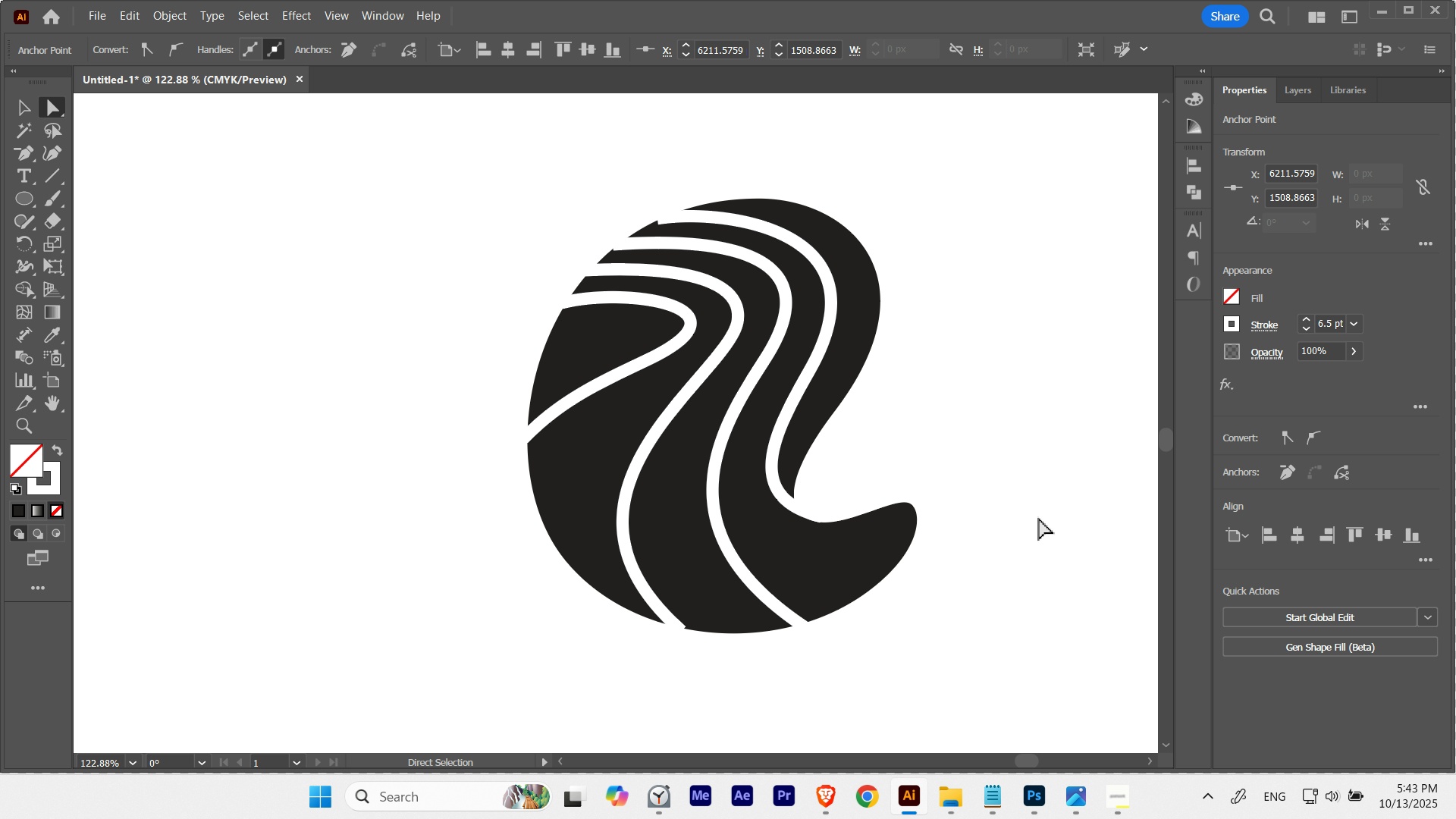 
key(ArrowUp)
 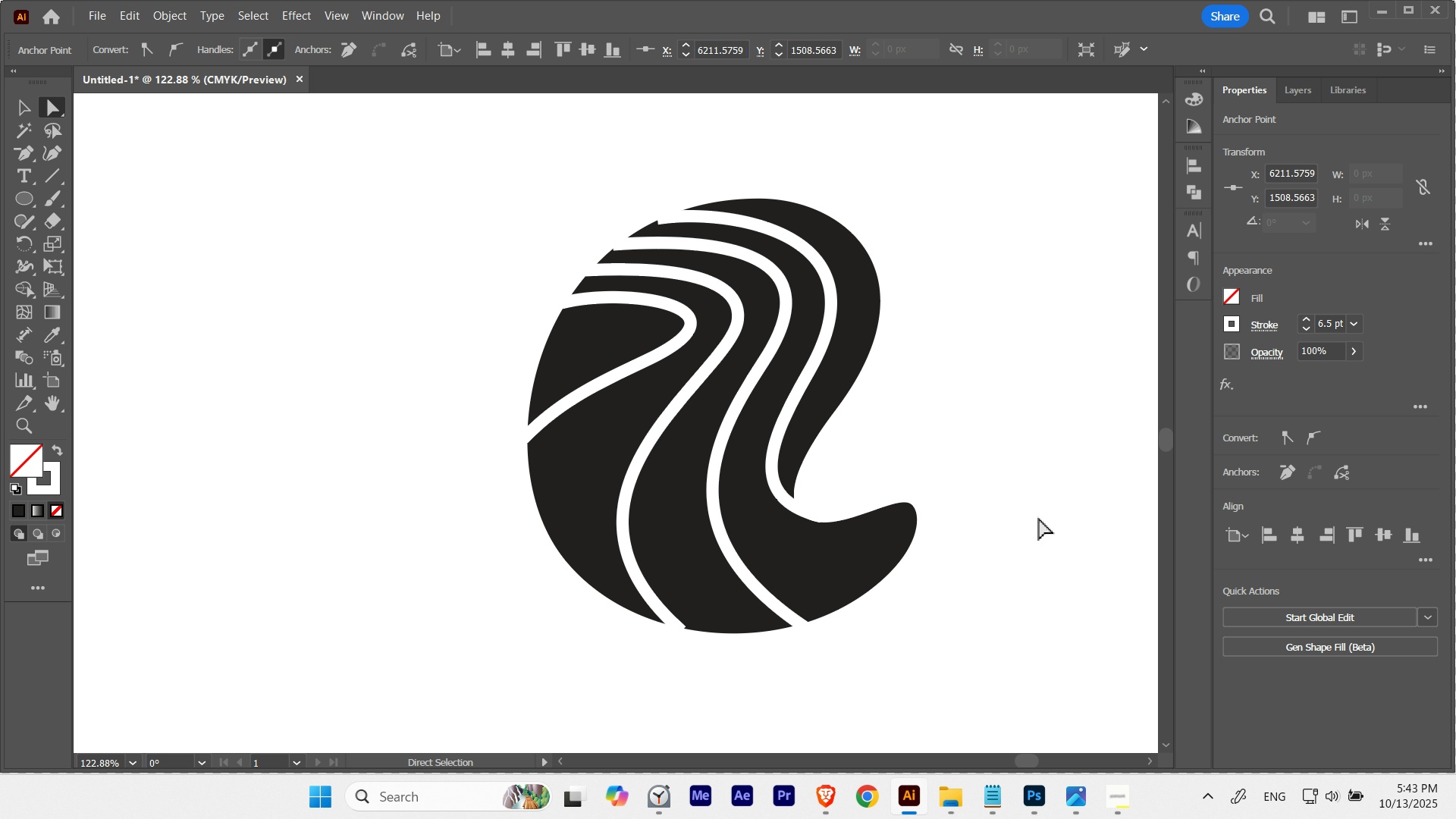 
key(ArrowDown)
 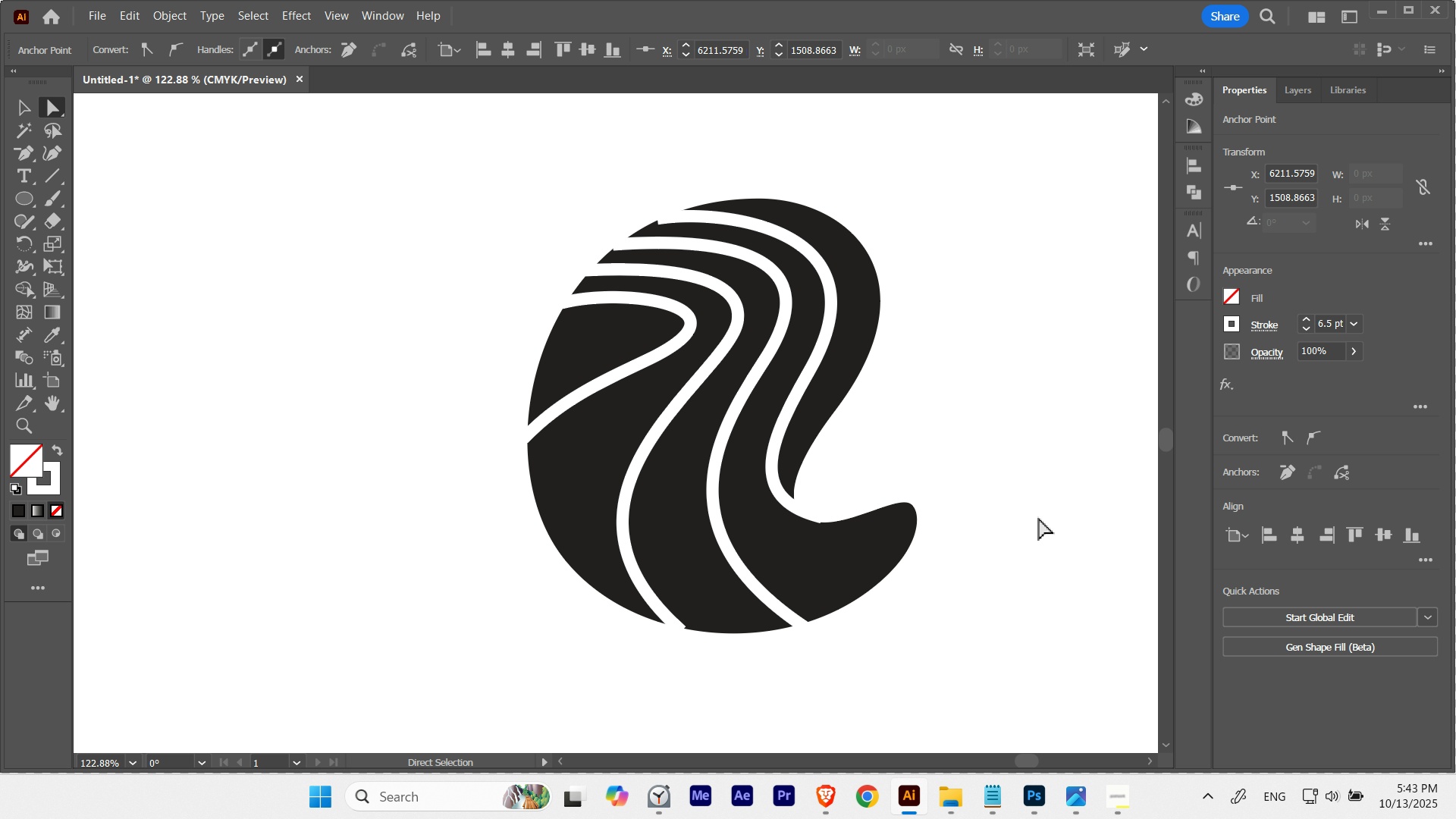 
key(ArrowUp)
 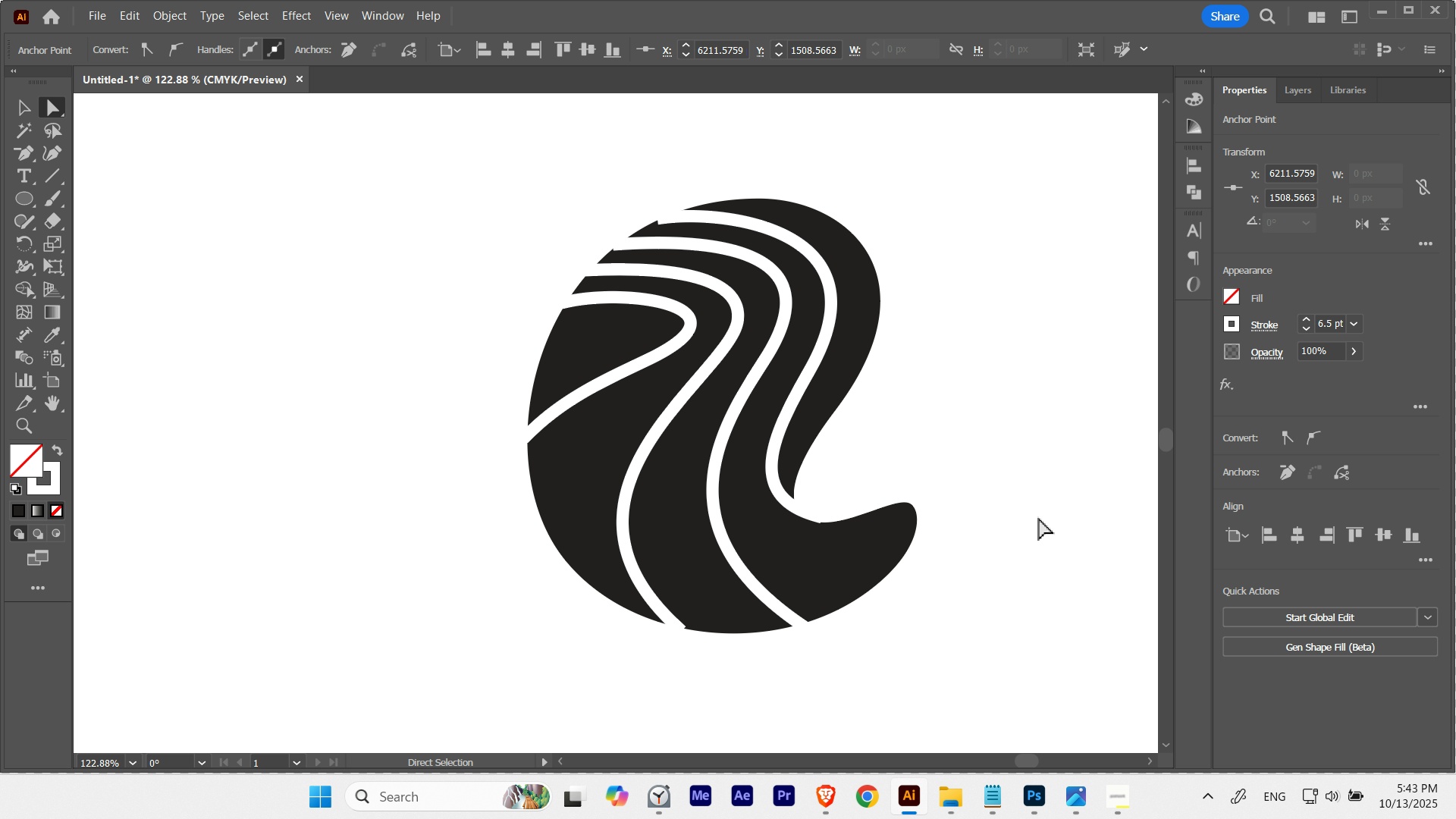 
key(ArrowDown)
 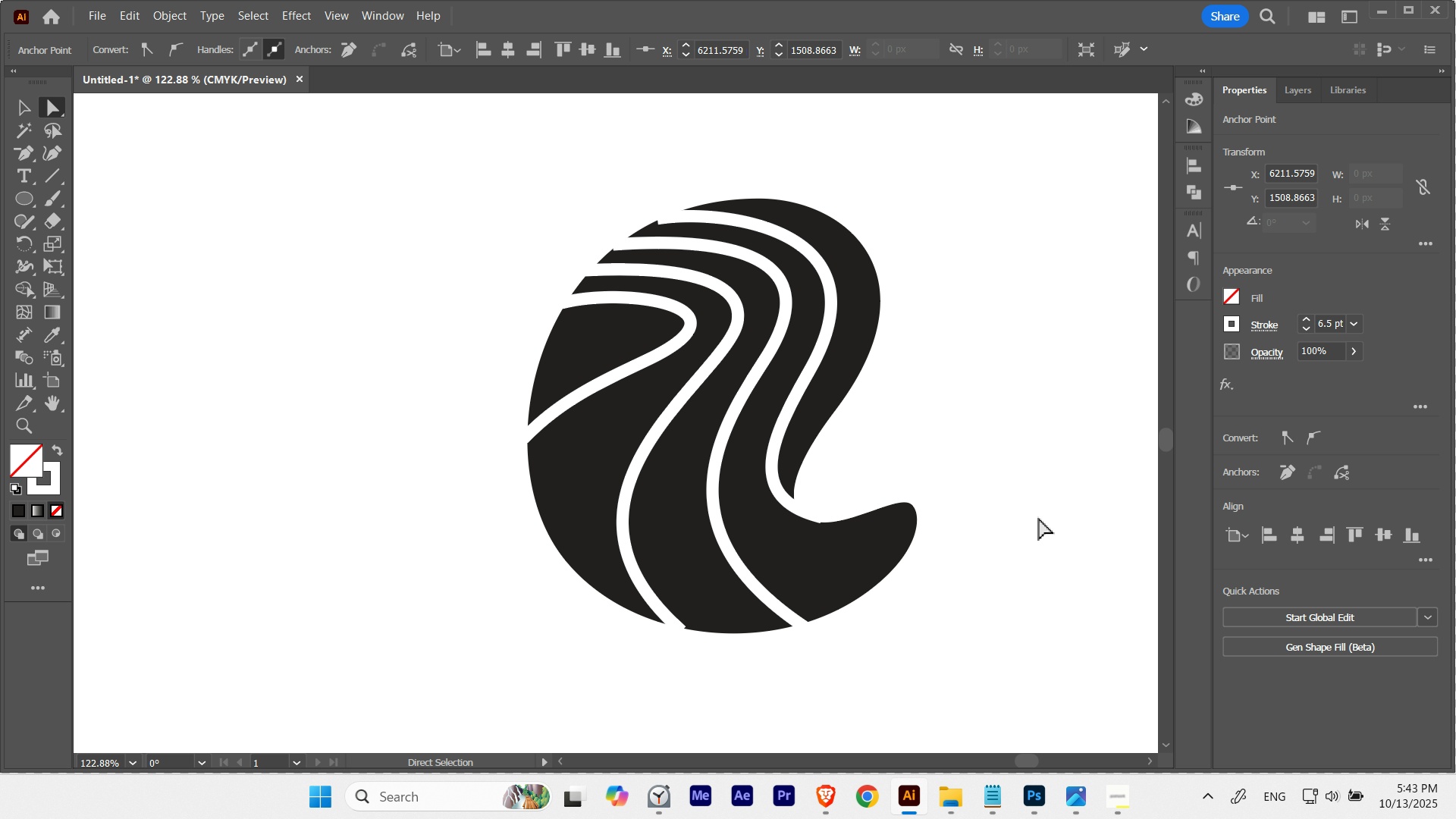 
key(ArrowDown)
 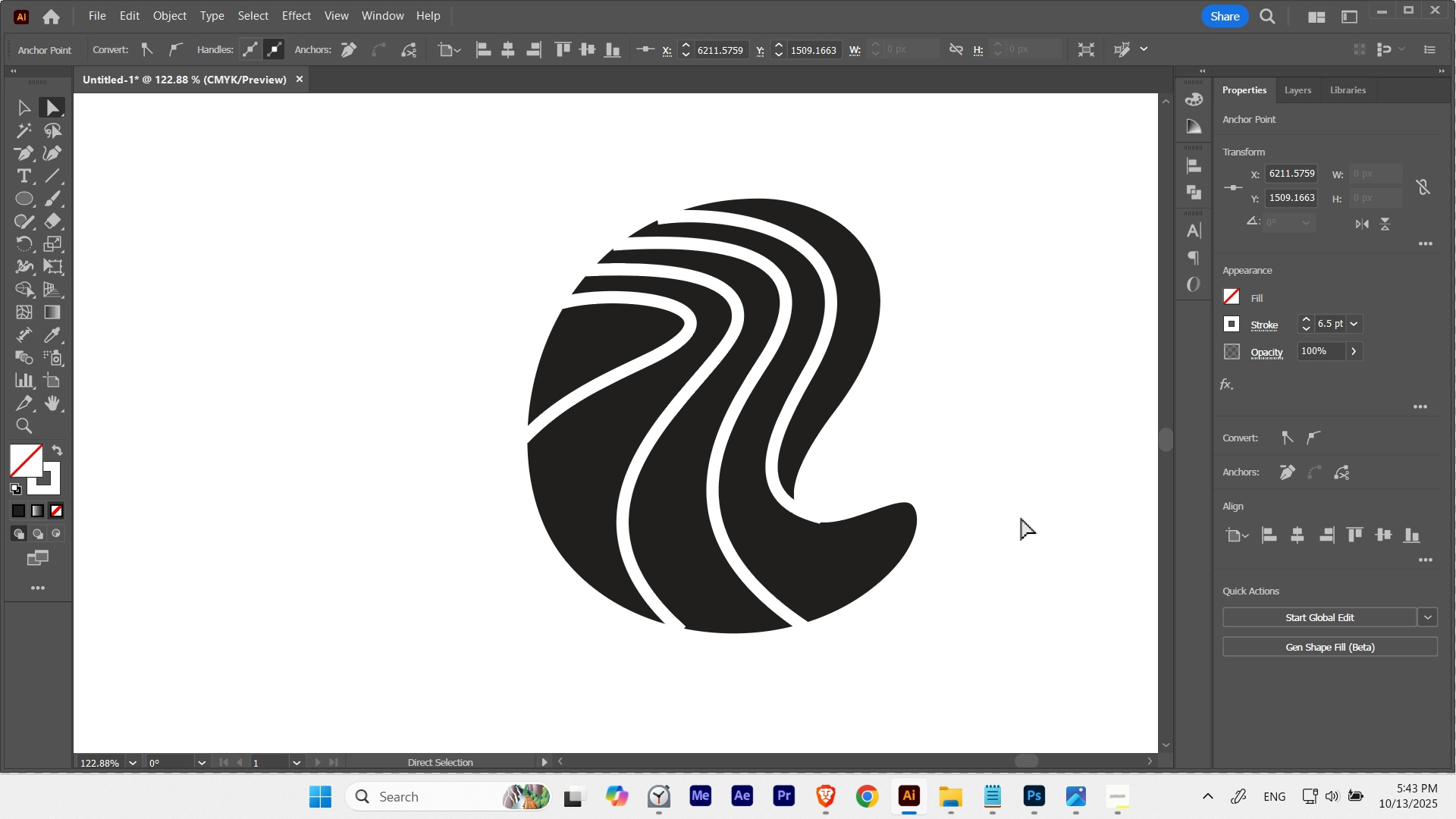 
hold_key(key=ControlLeft, duration=2.41)
 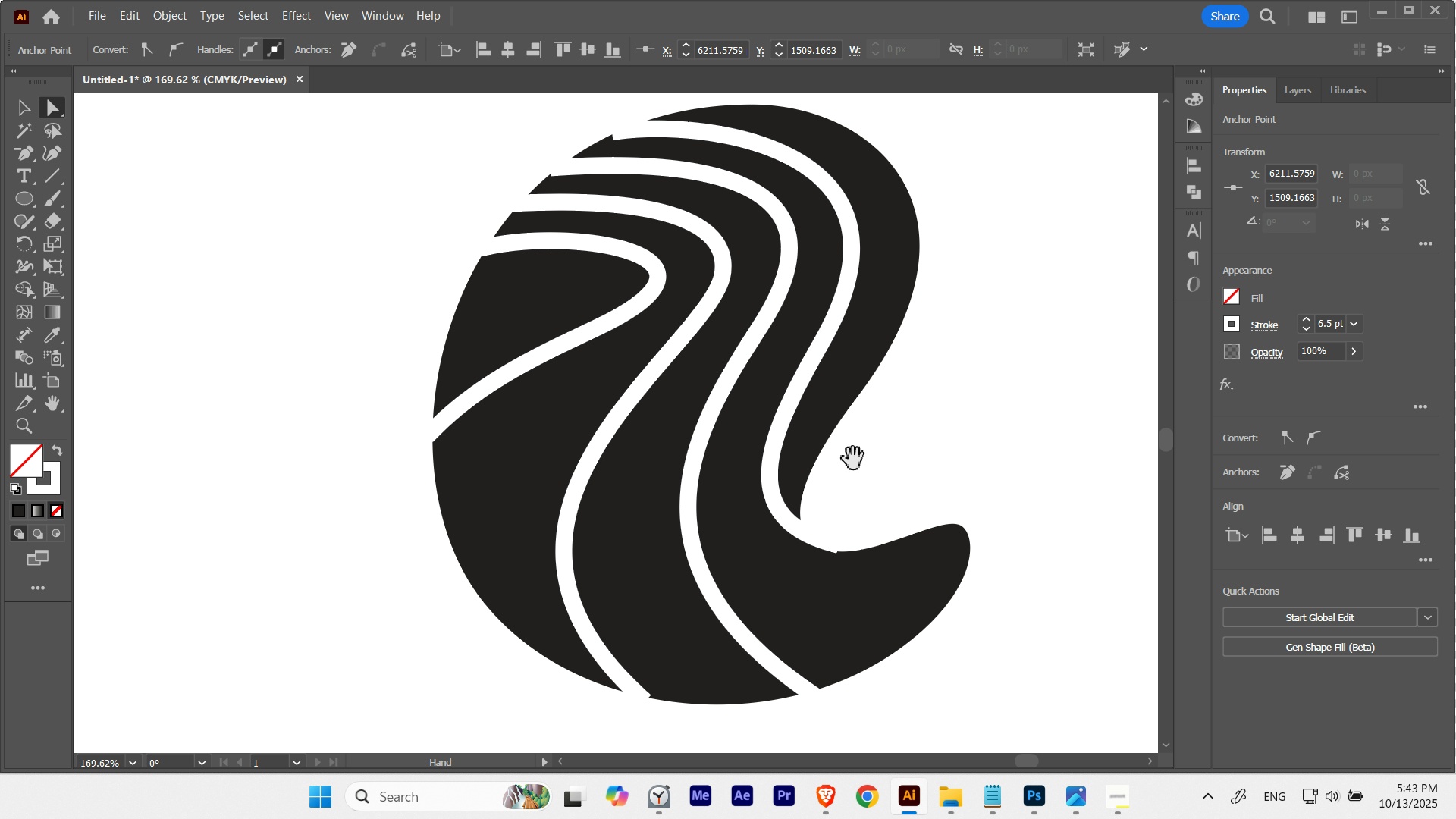 
hold_key(key=Space, duration=1.52)
 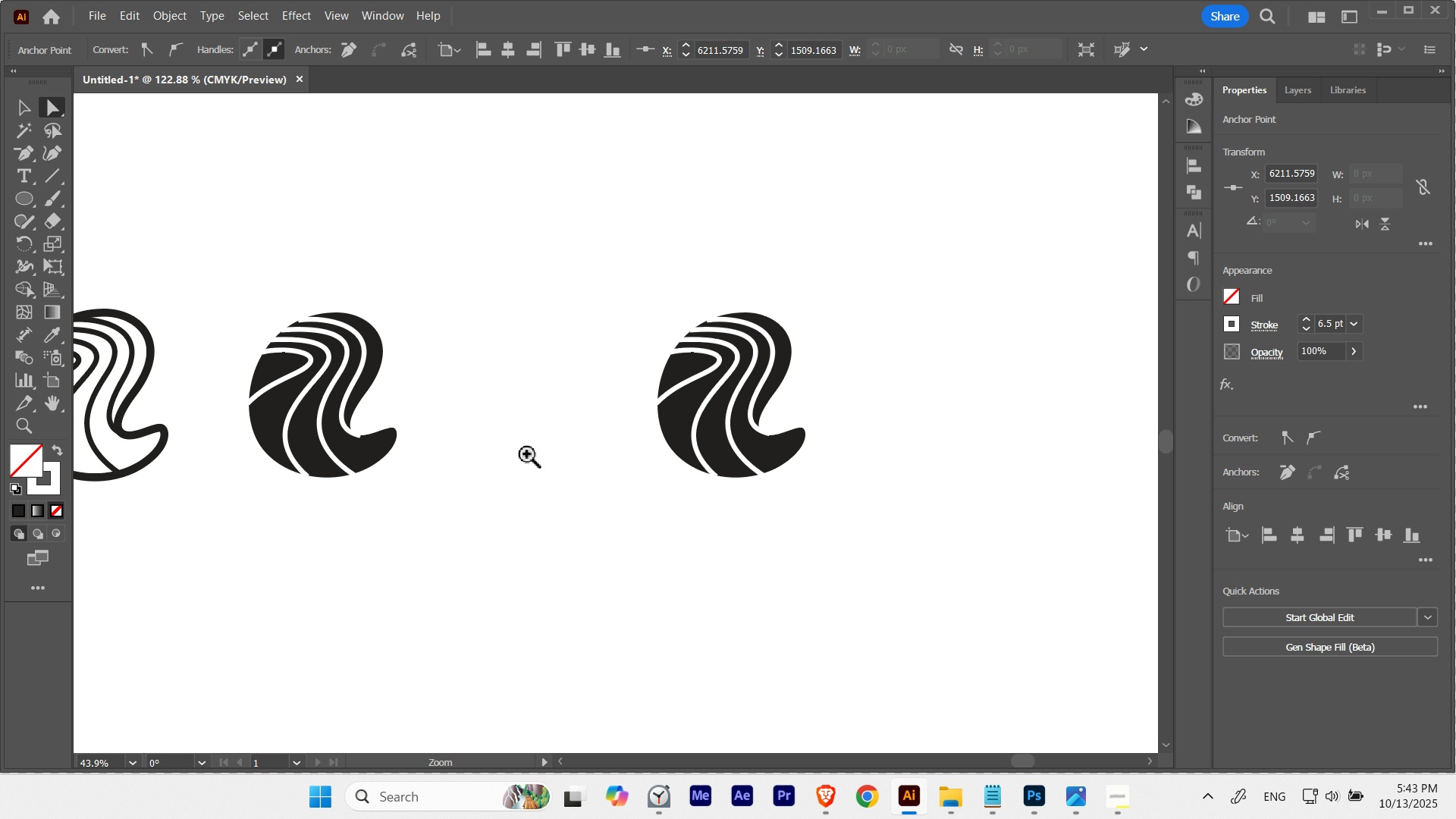 
hold_key(key=Space, duration=2.08)
 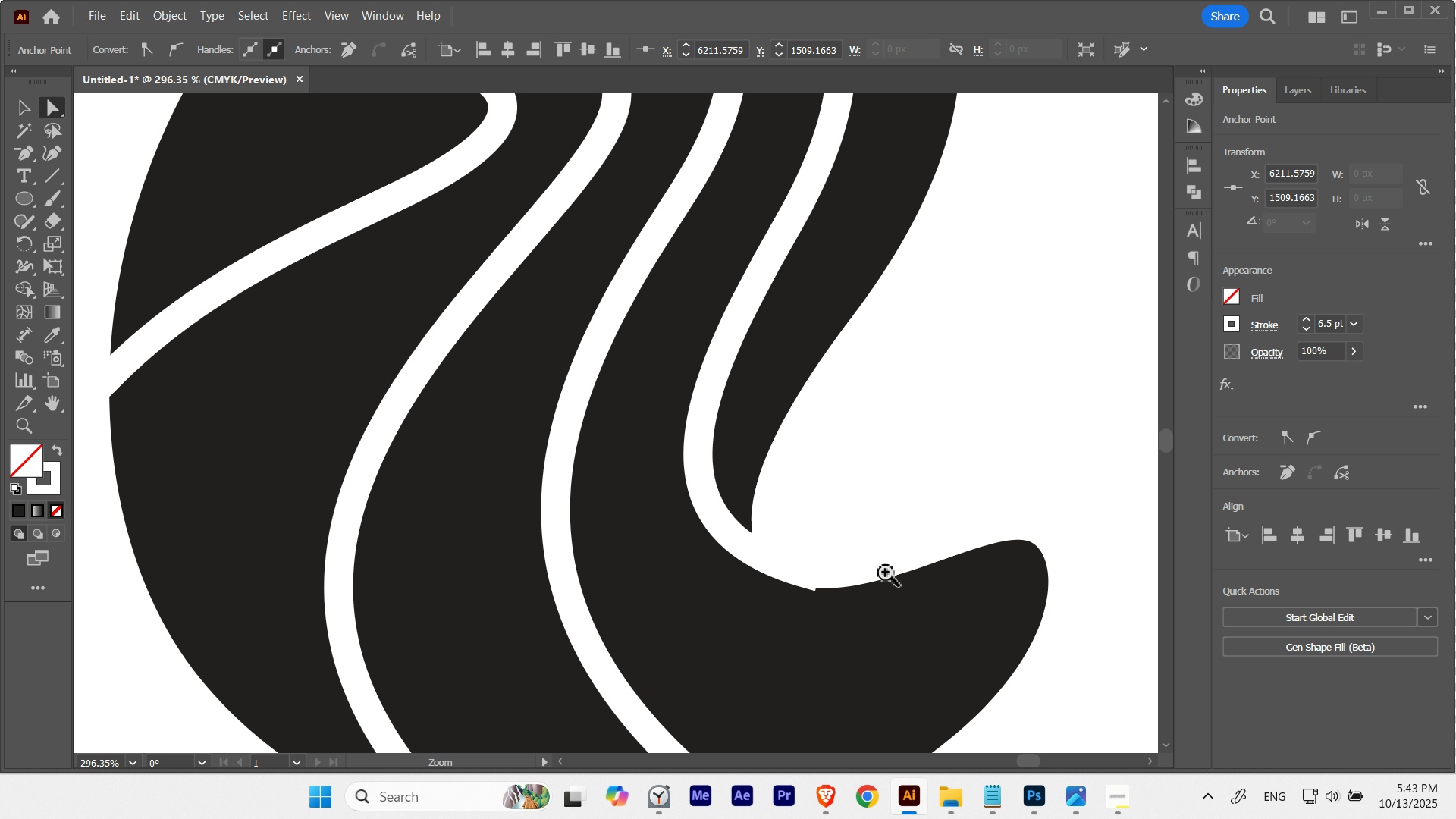 
hold_key(key=ControlLeft, duration=0.59)
 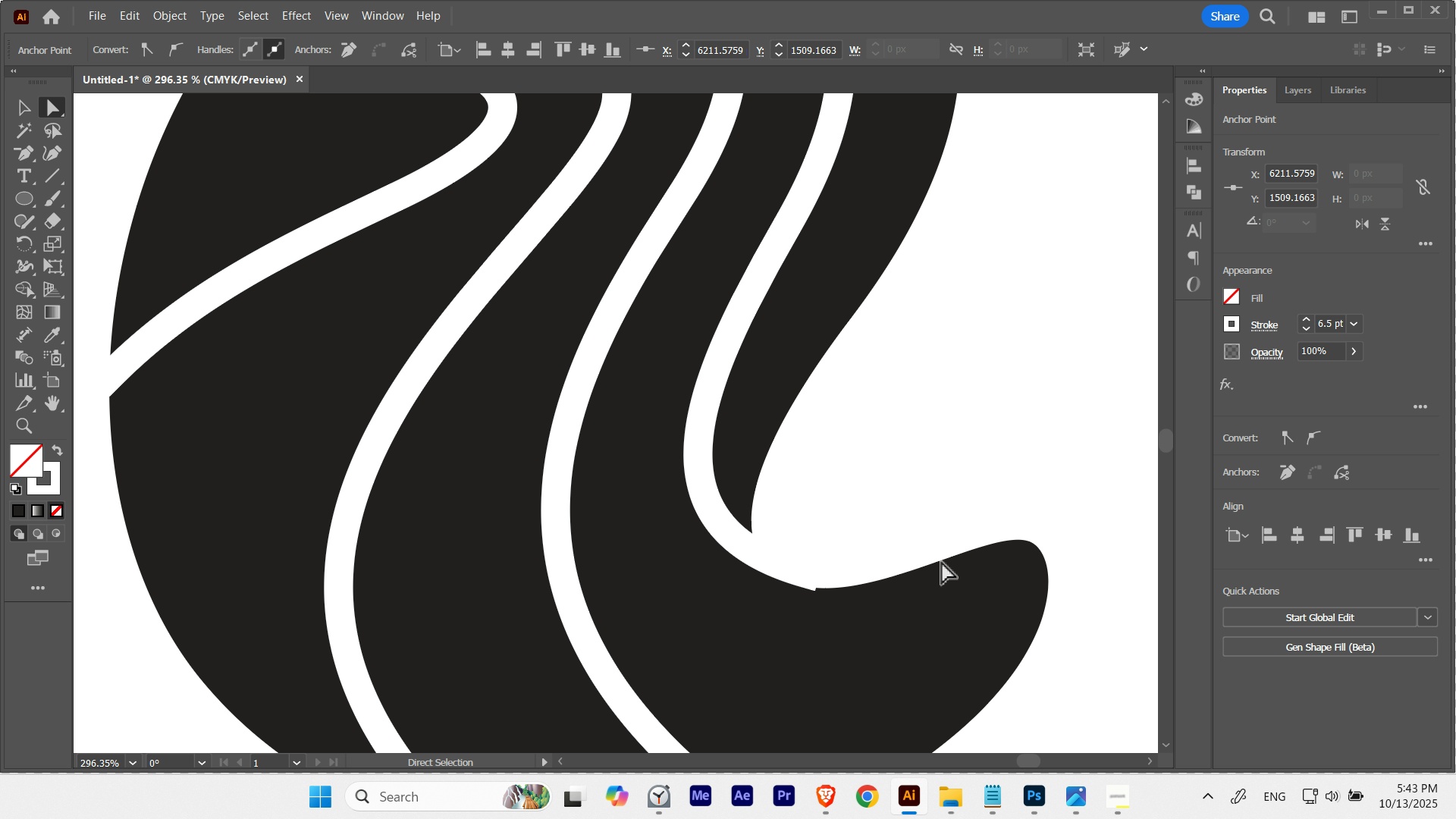 
hold_key(key=ControlLeft, duration=0.49)
 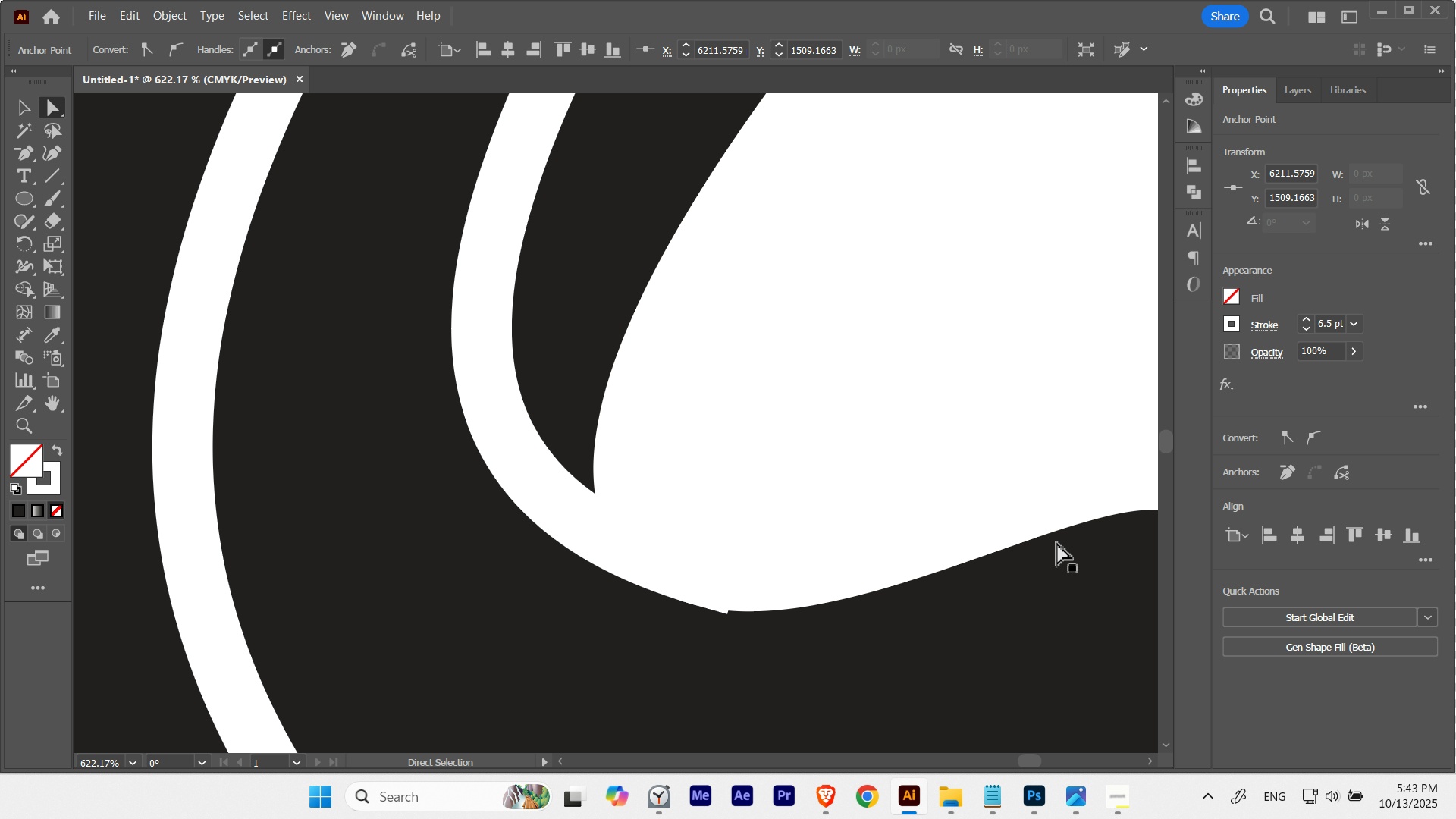 
hold_key(key=Space, duration=0.53)
 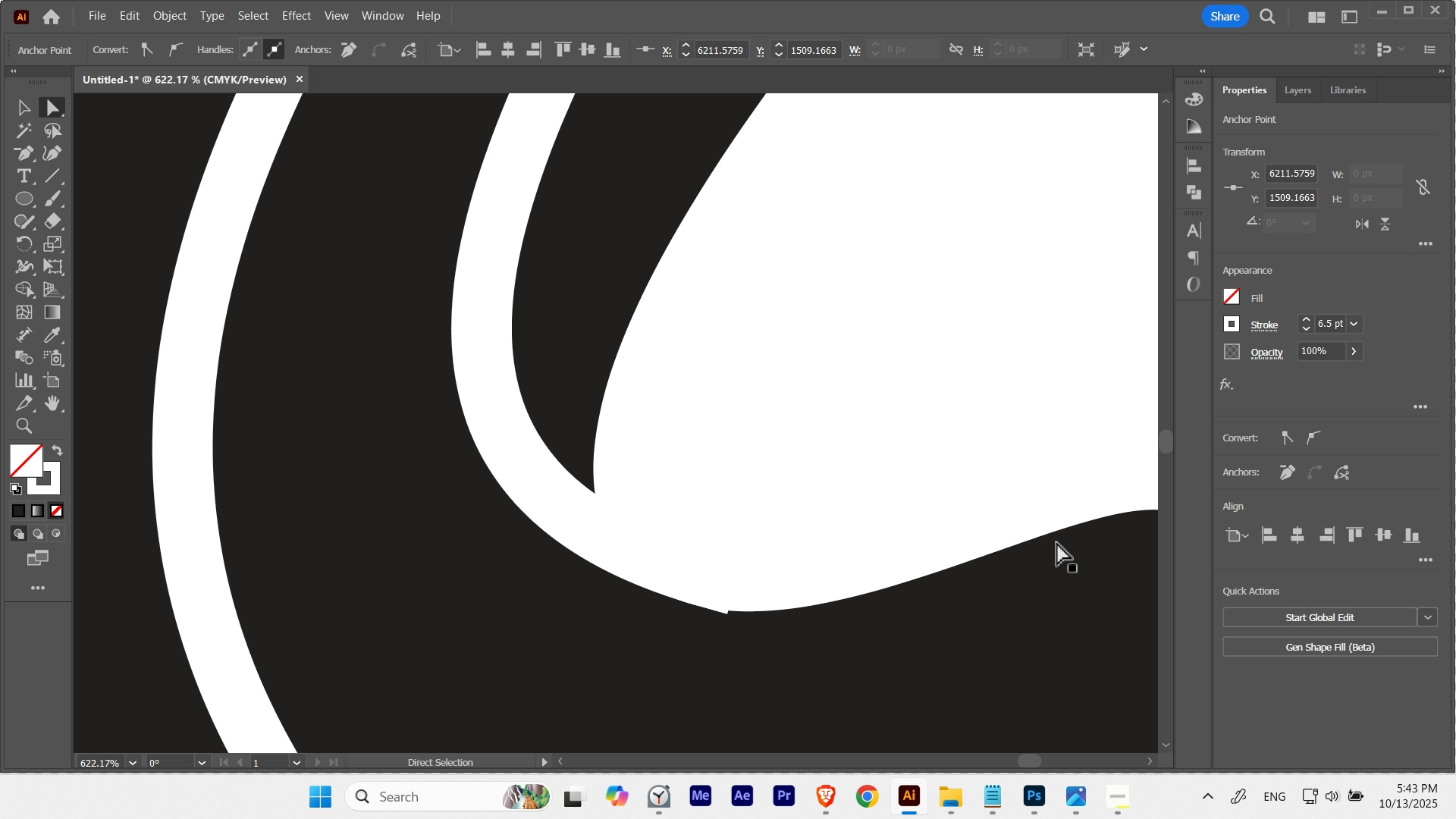 
key(ArrowUp)
 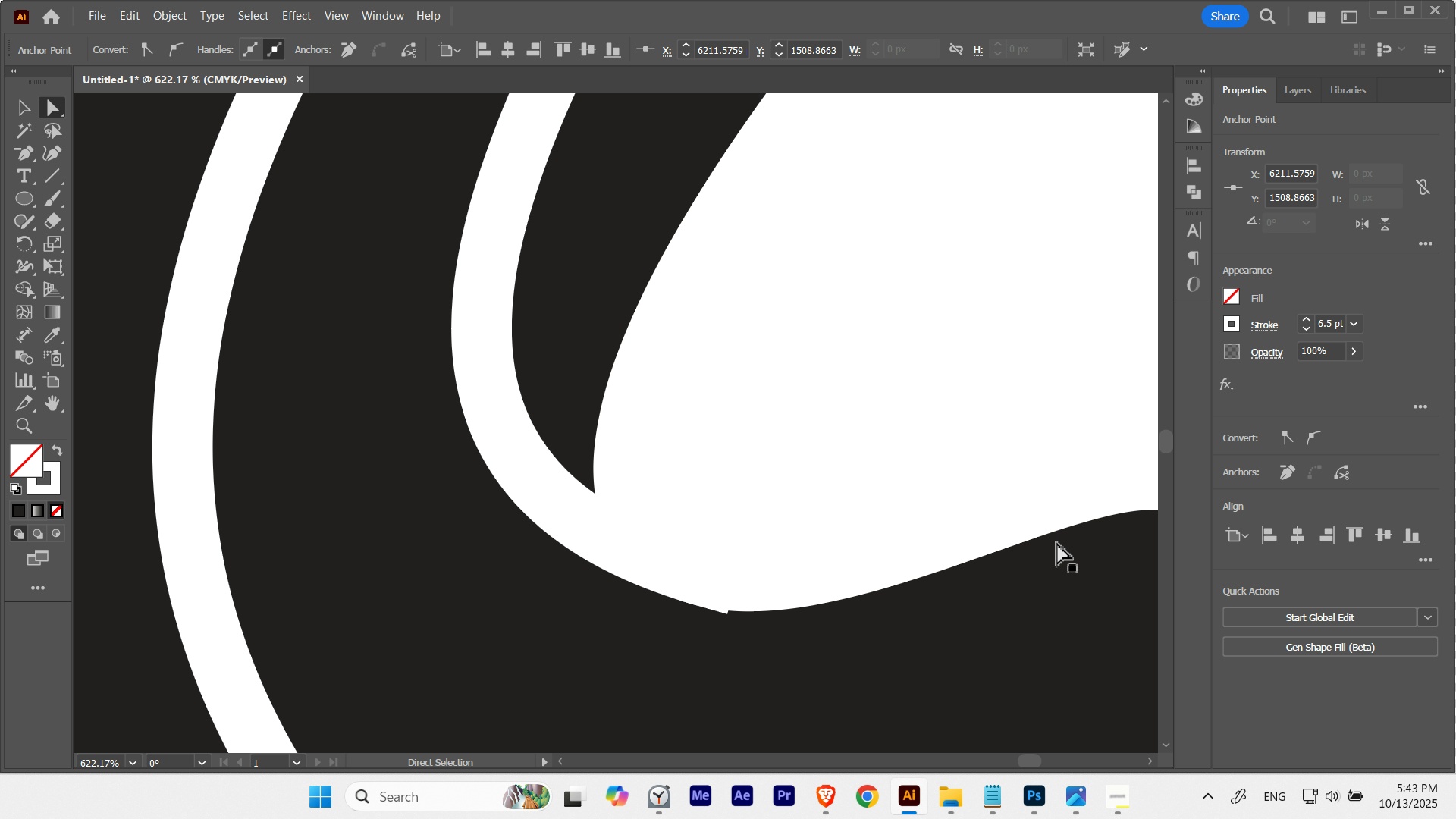 
key(ArrowUp)
 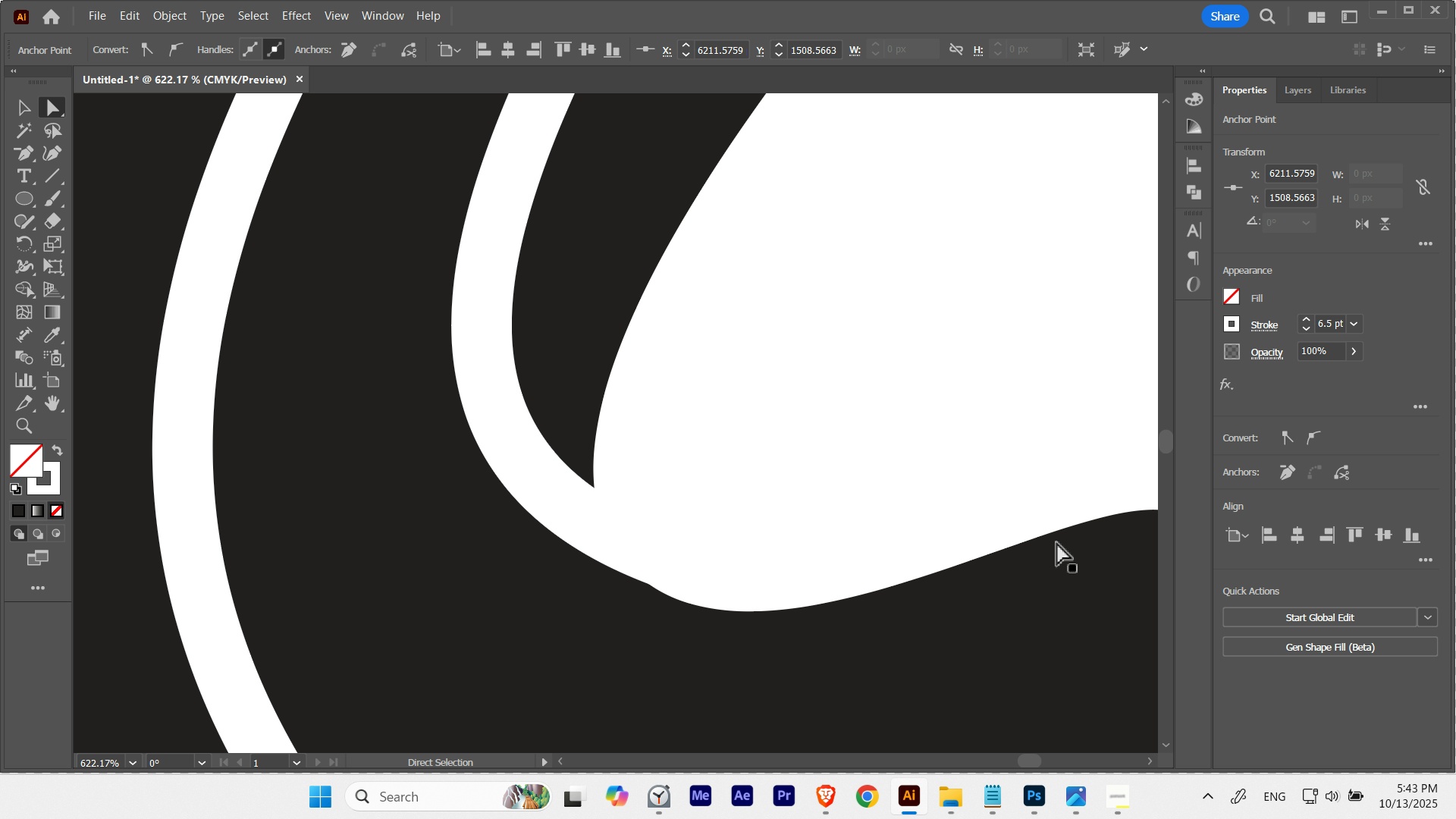 
key(ArrowUp)
 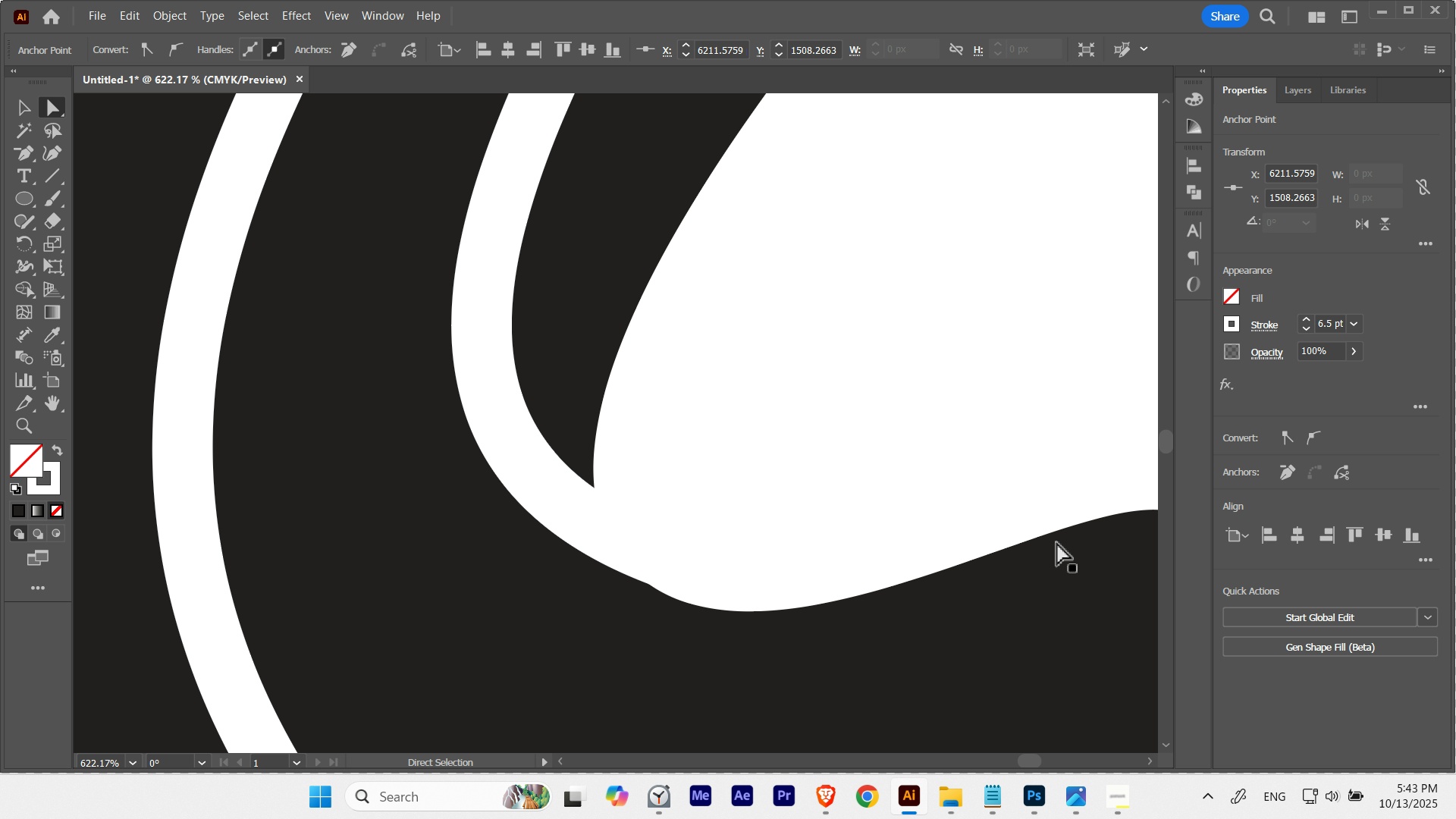 
key(ArrowDown)
 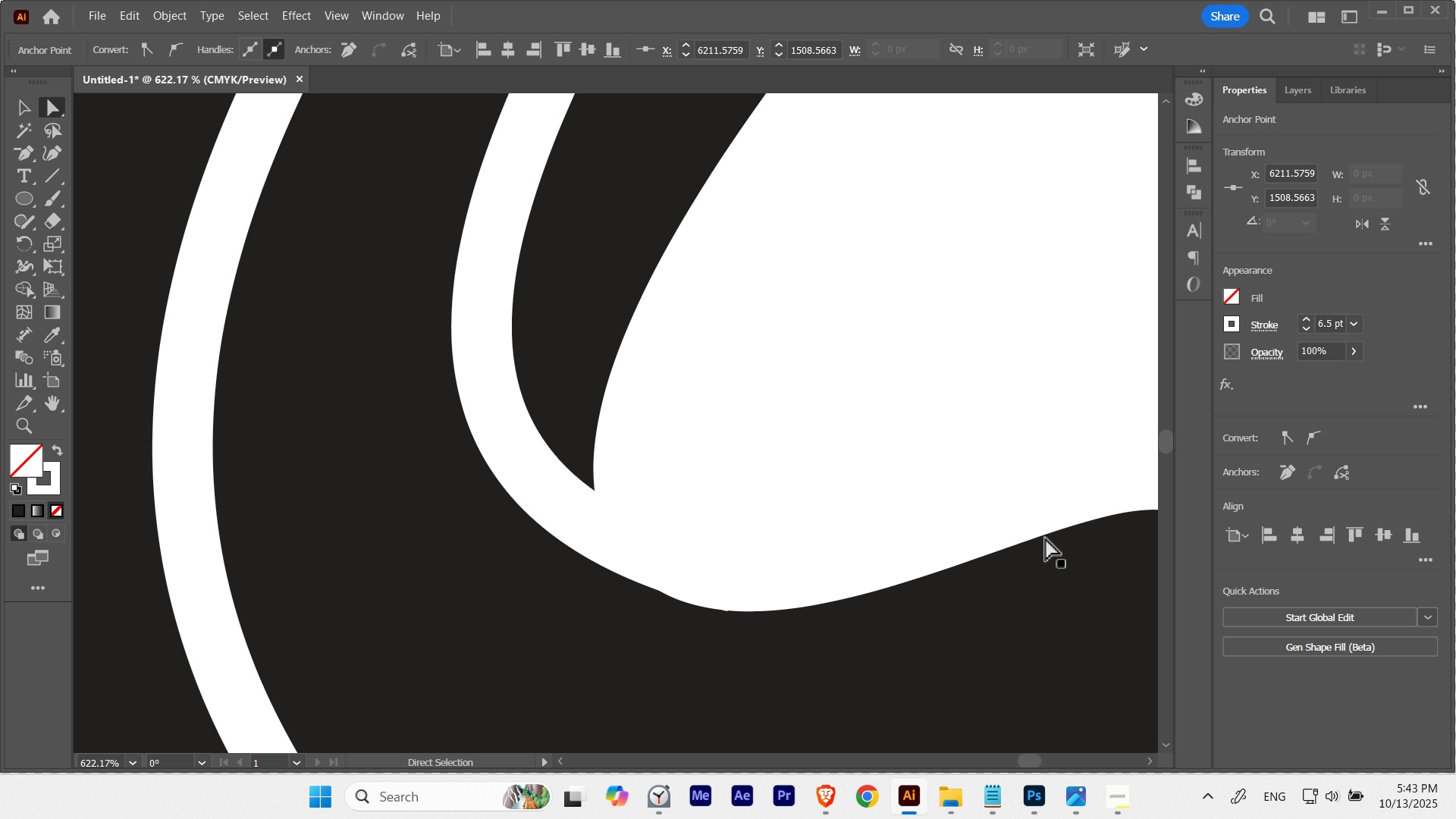 
hold_key(key=ControlLeft, duration=0.77)
 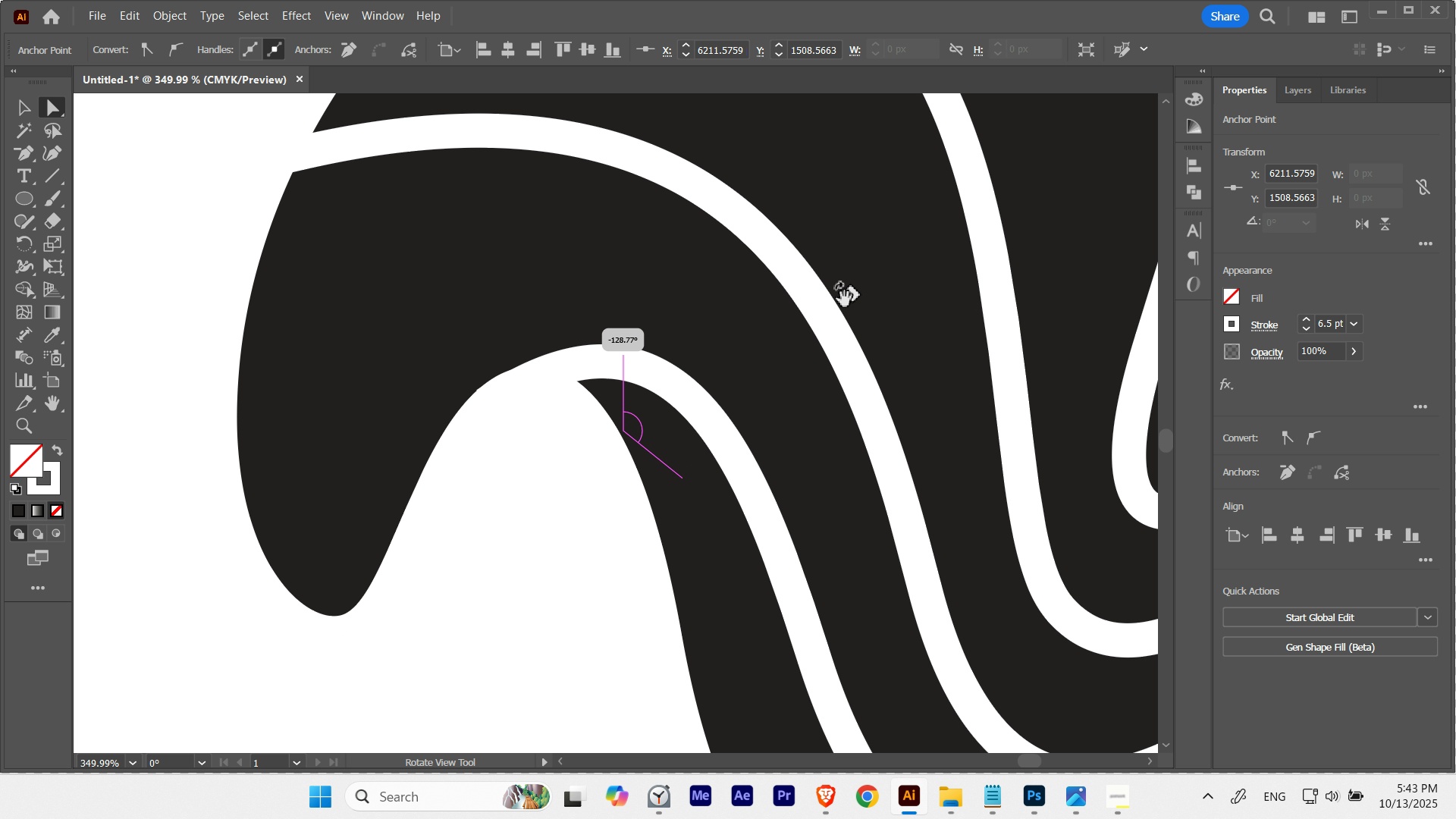 
hold_key(key=Space, duration=2.48)
 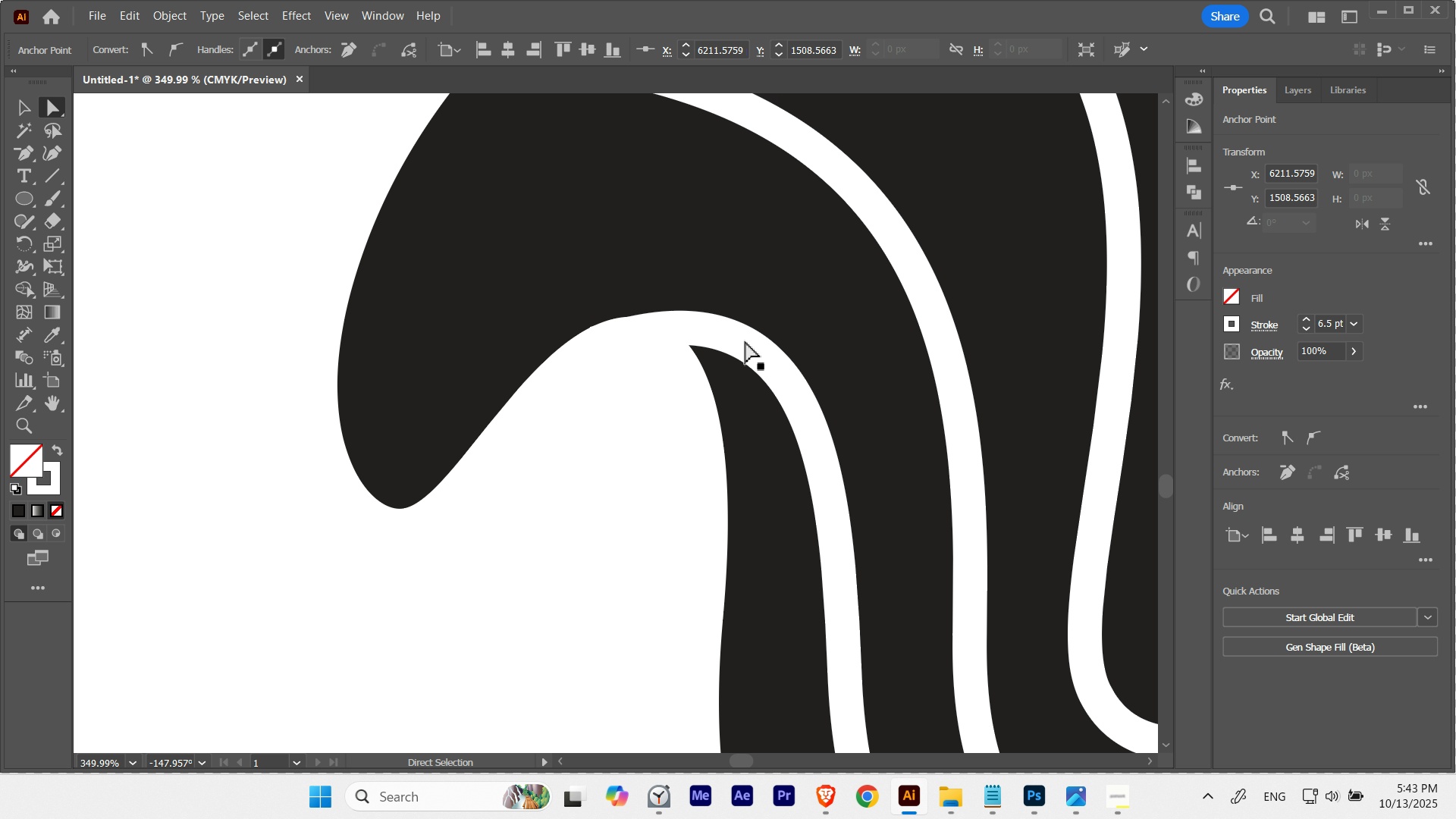 
hold_key(key=ShiftLeft, duration=0.99)
 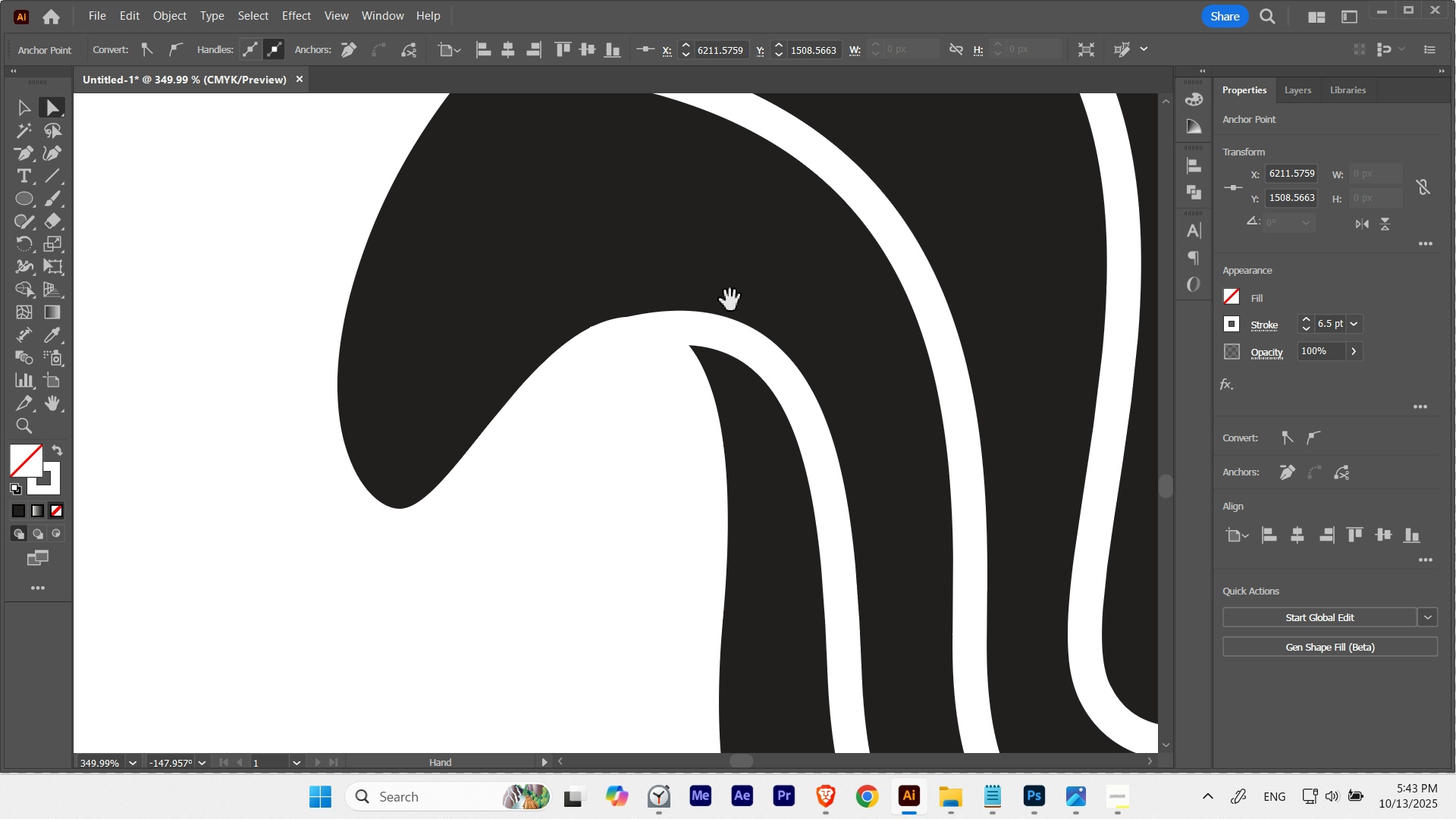 
key(A)
 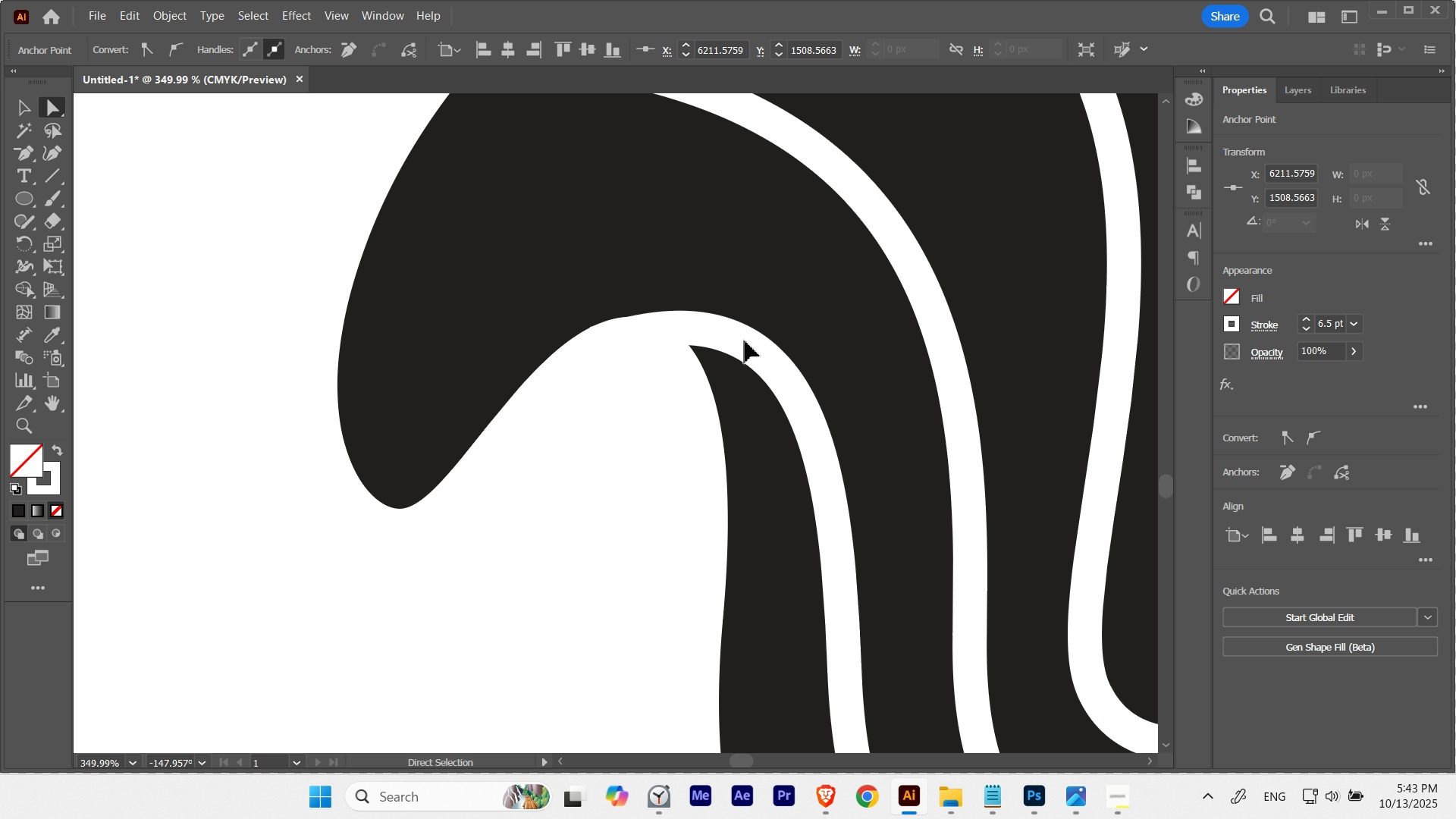 
left_click([745, 340])
 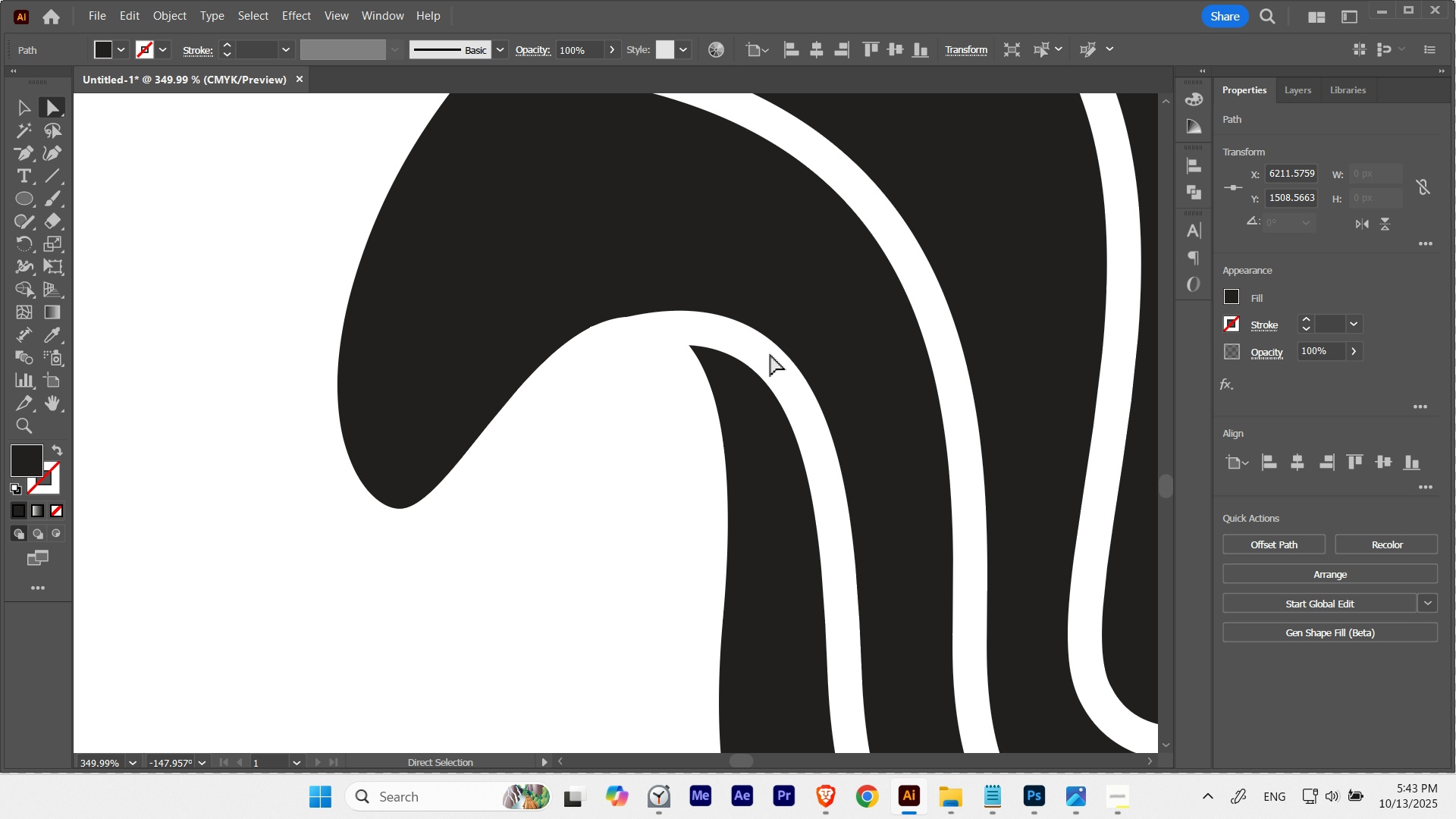 
key(Control+ControlLeft)
 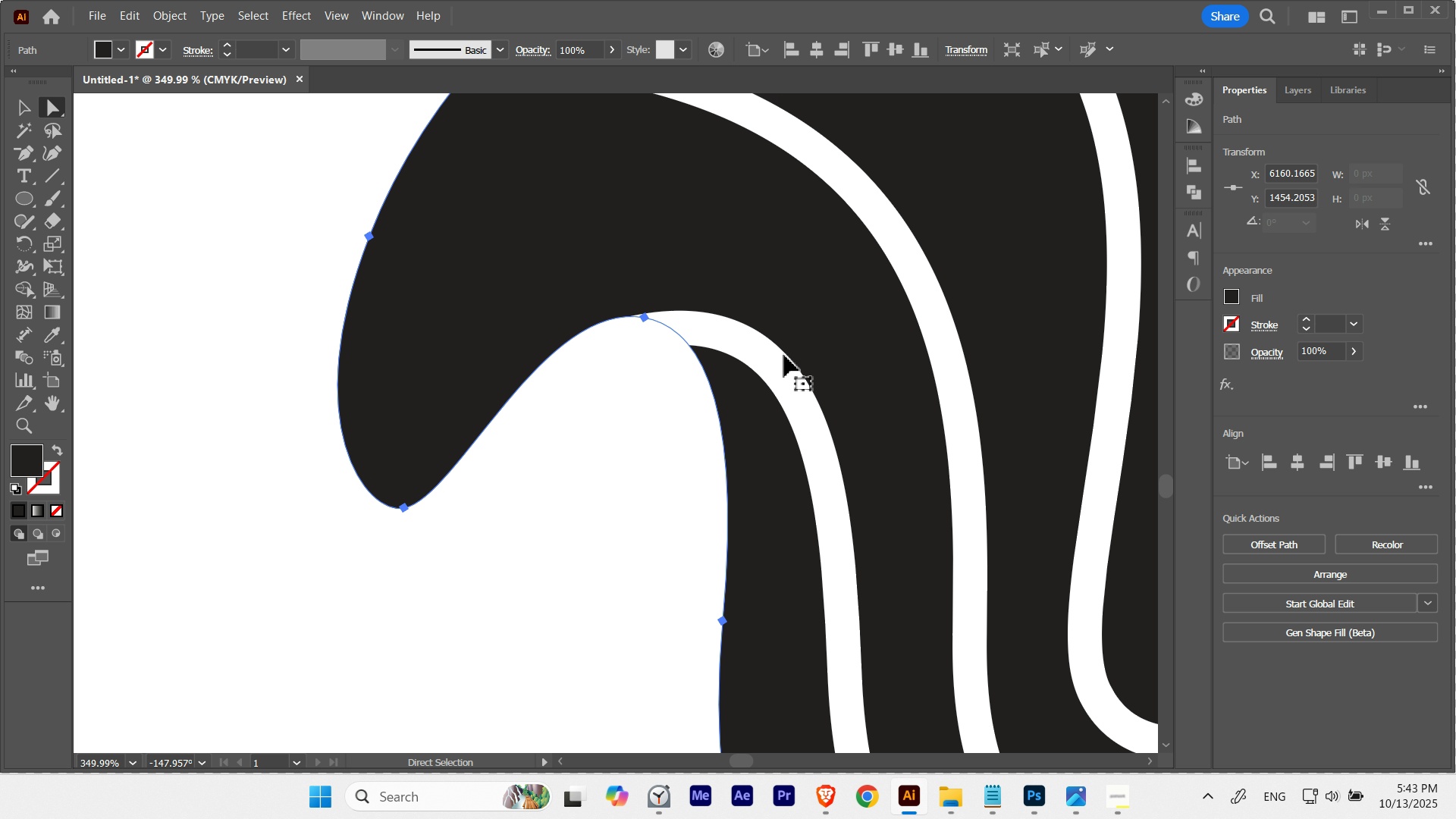 
key(Control+H)
 